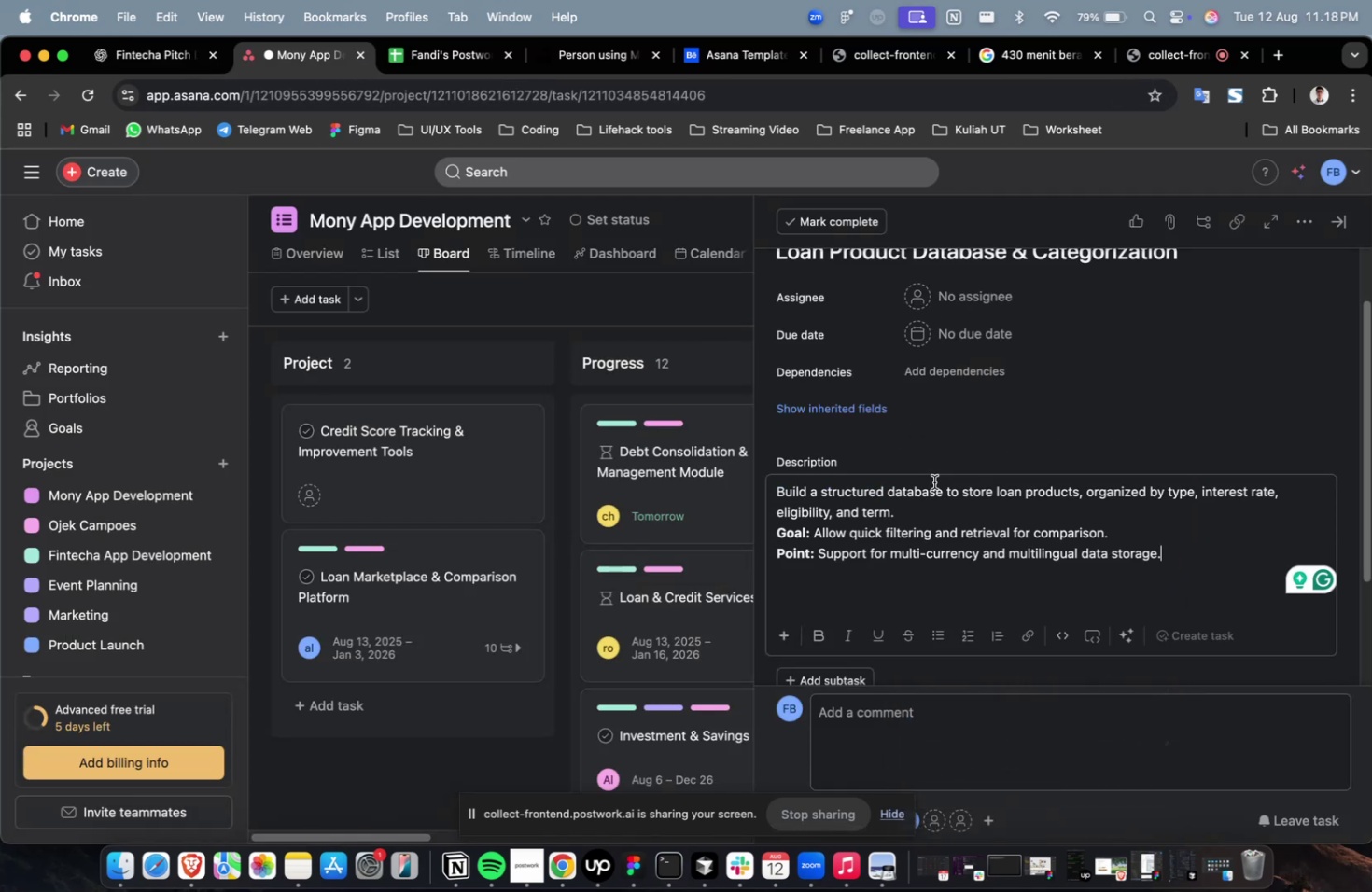 
scroll: coordinate [933, 481], scroll_direction: up, amount: 7.0
 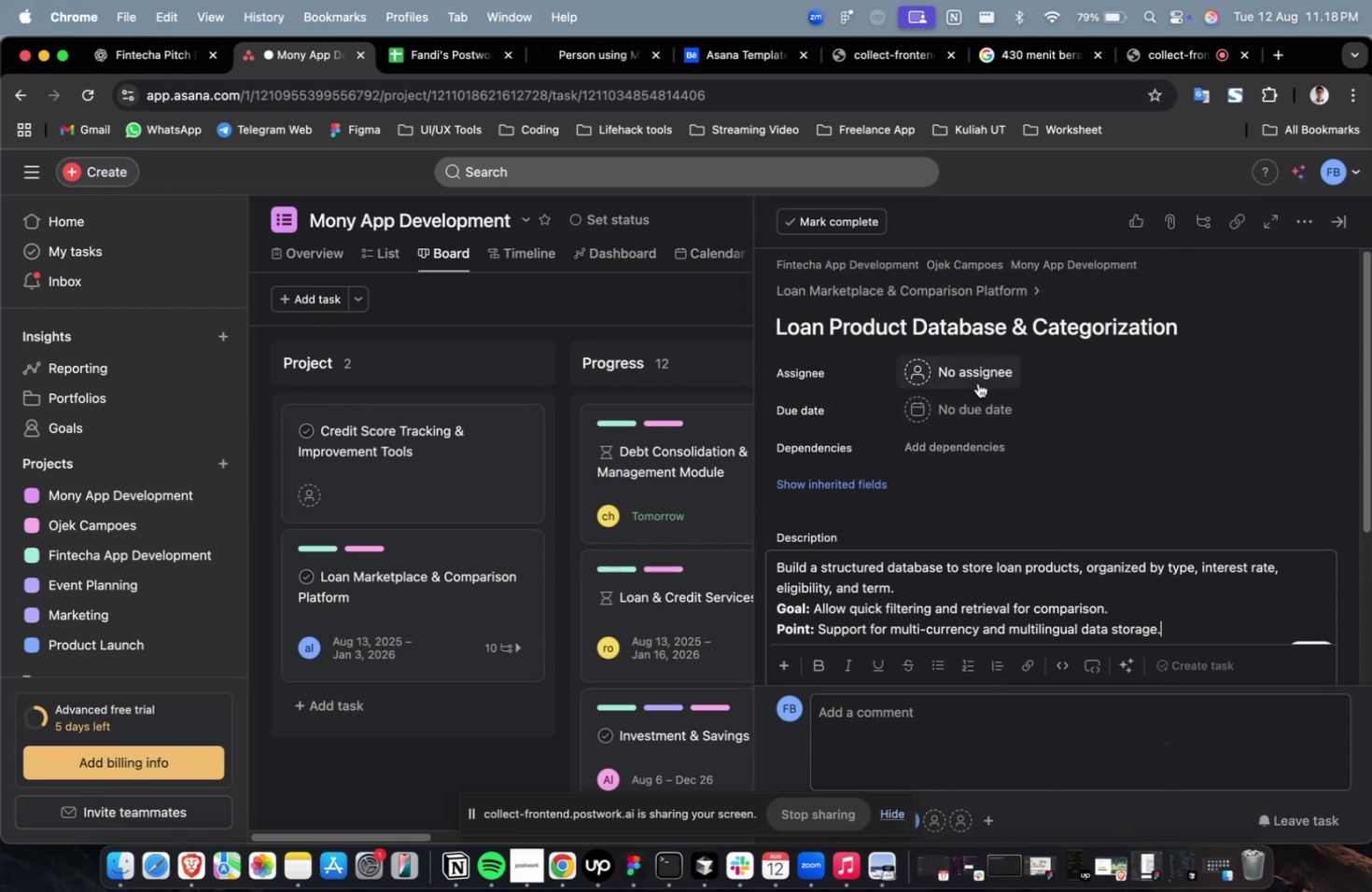 
left_click([977, 383])
 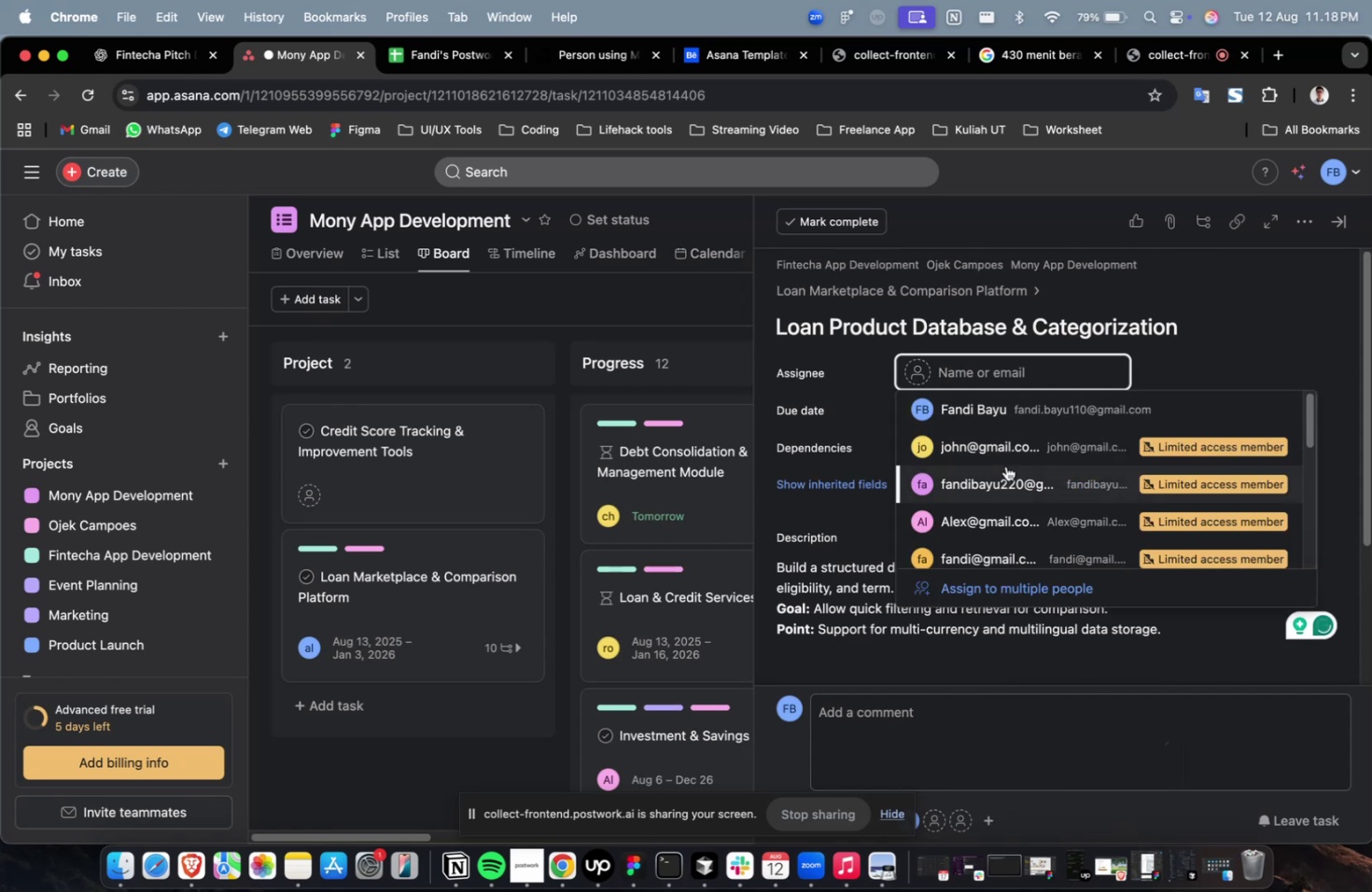 
left_click([1005, 467])
 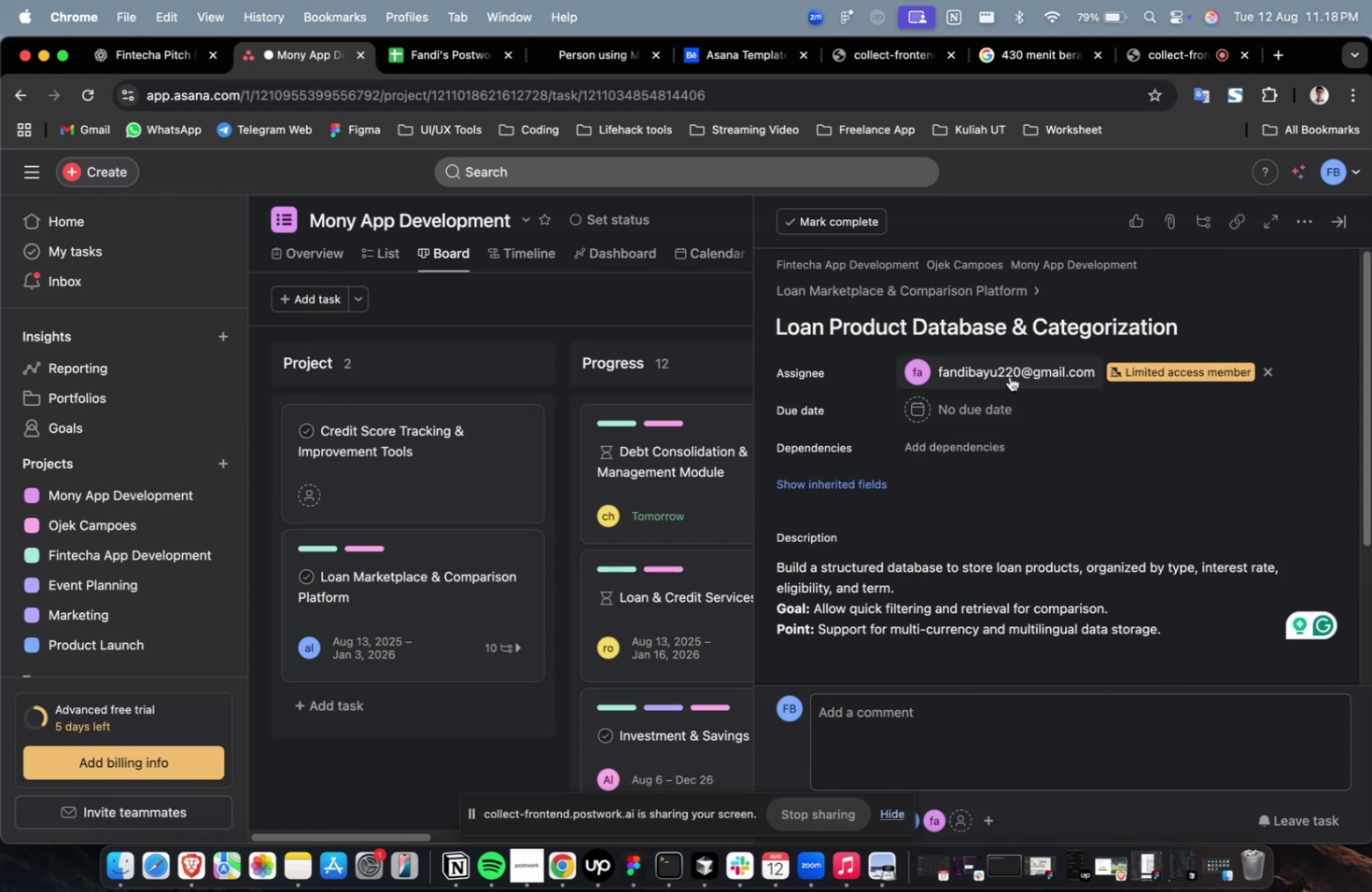 
left_click([1008, 374])
 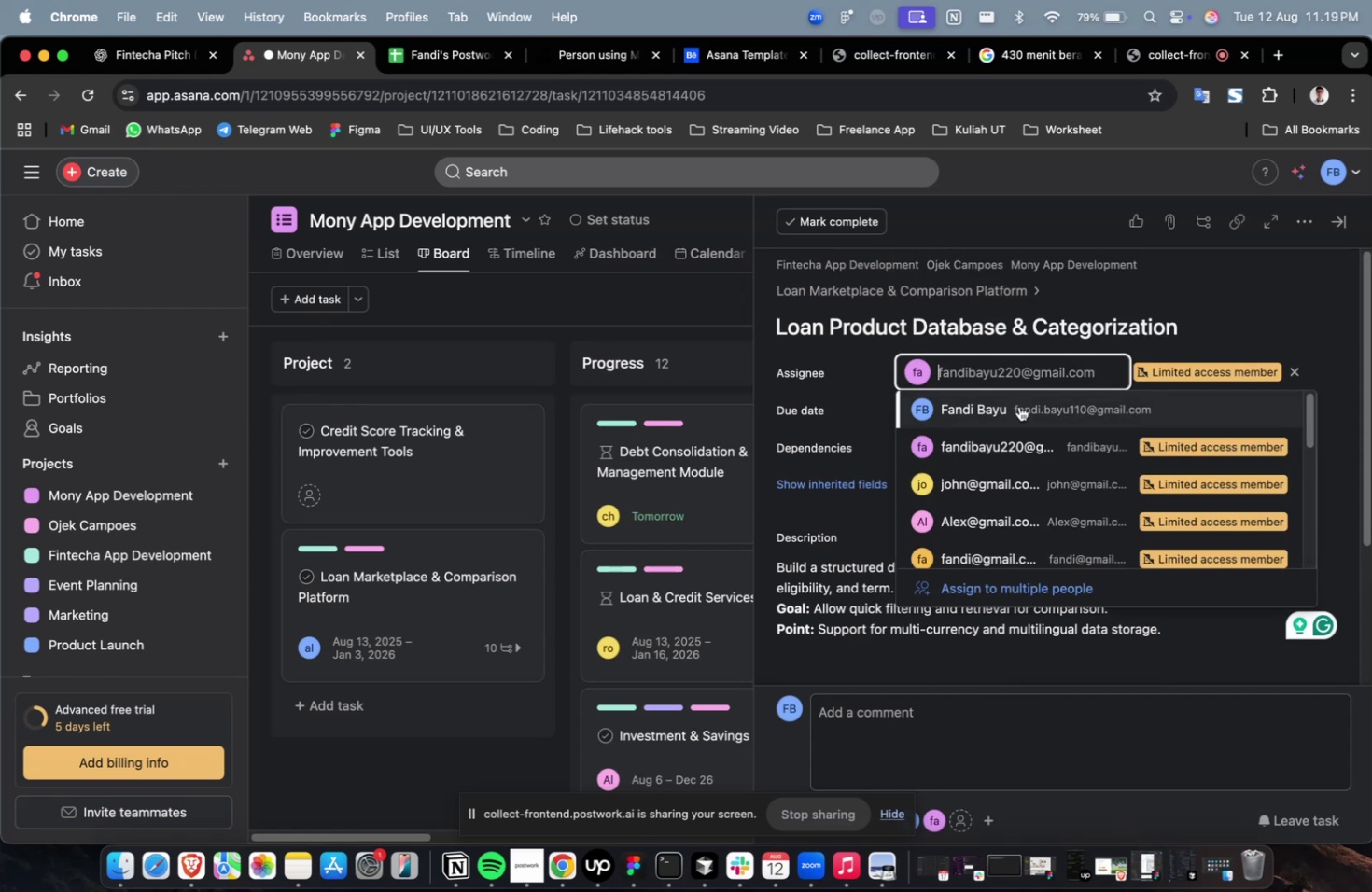 
scroll: coordinate [1020, 414], scroll_direction: down, amount: 4.0
 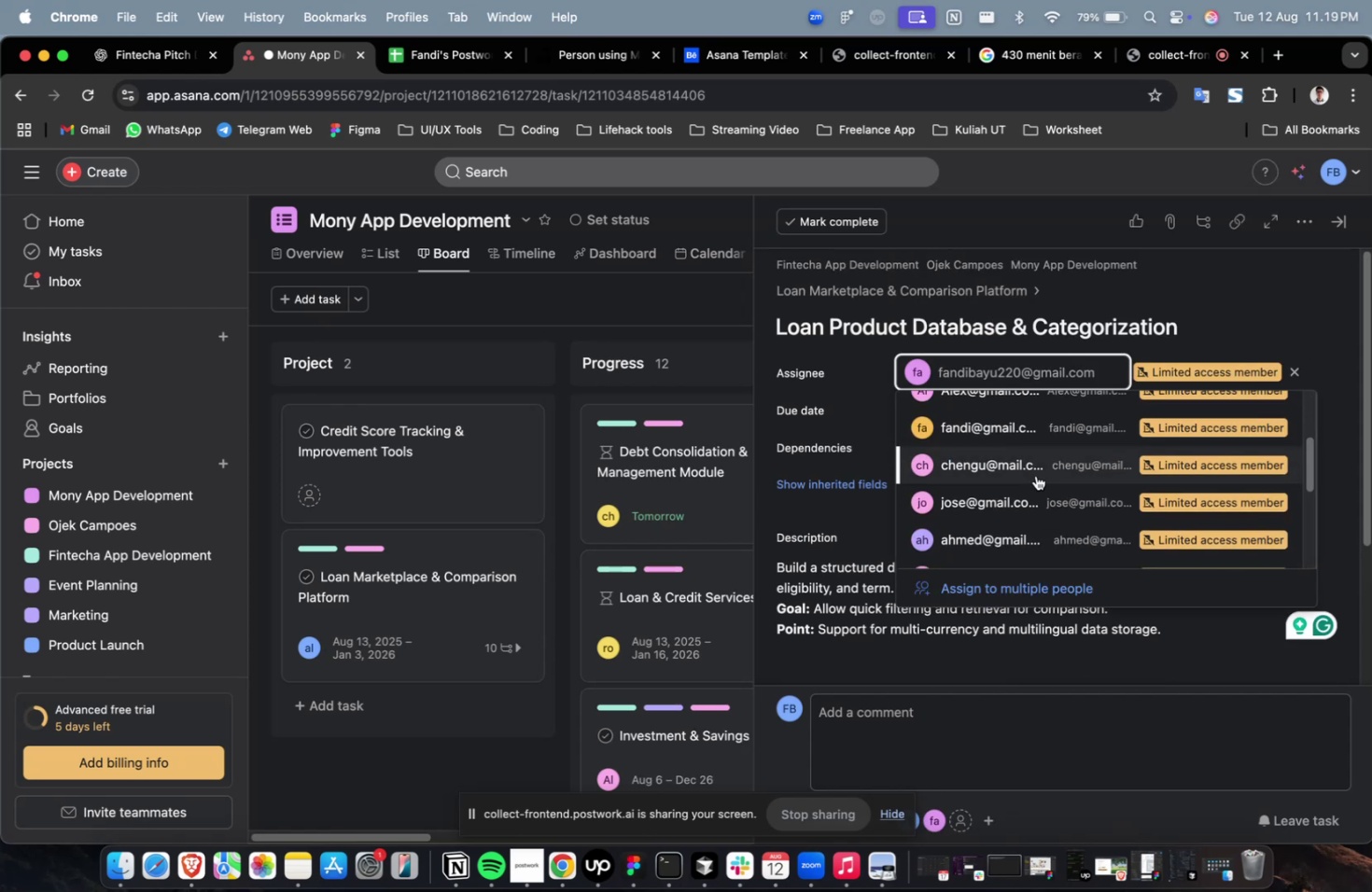 
left_click([1035, 475])
 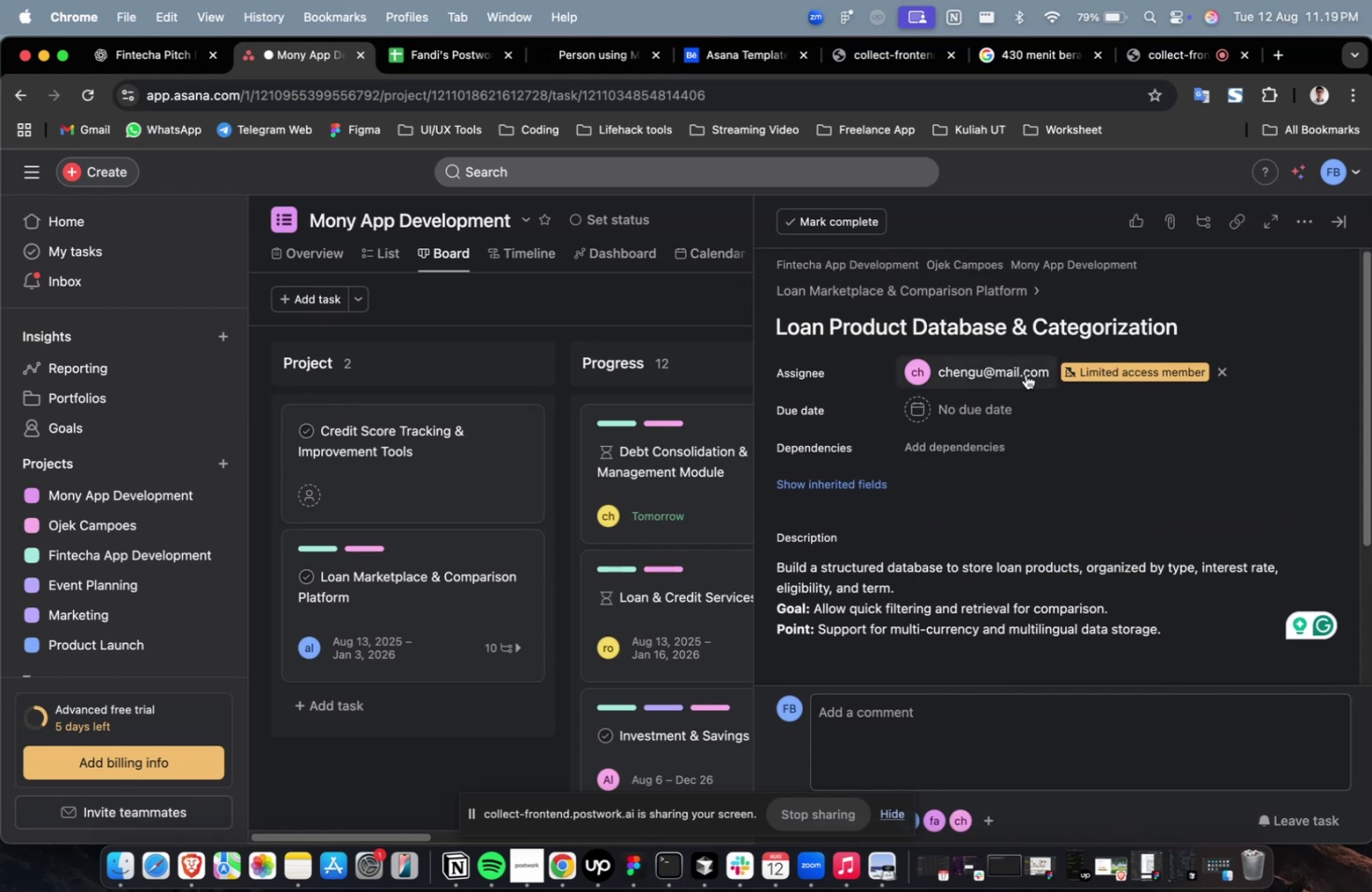 
double_click([1025, 374])
 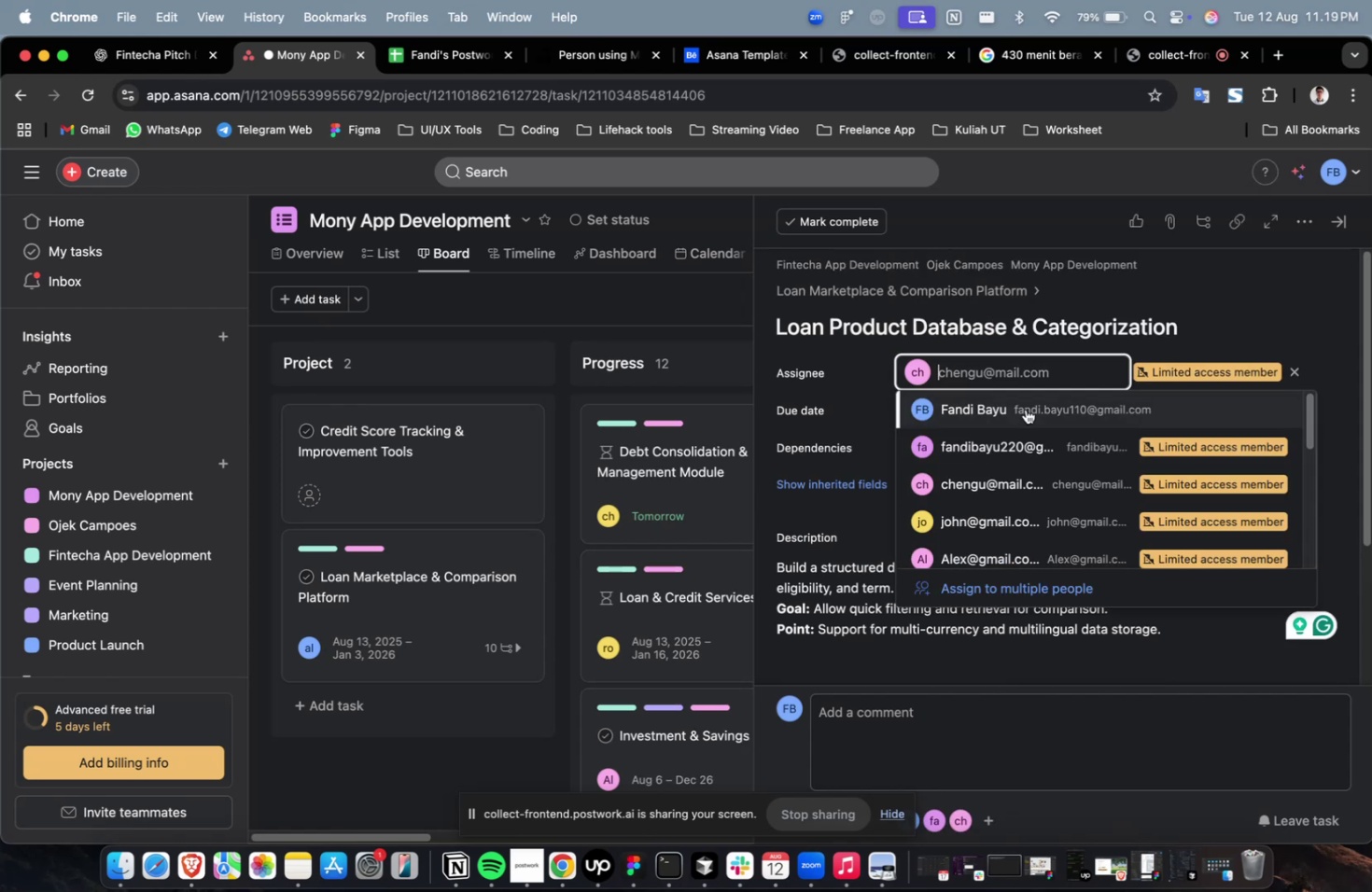 
scroll: coordinate [1026, 413], scroll_direction: down, amount: 4.0
 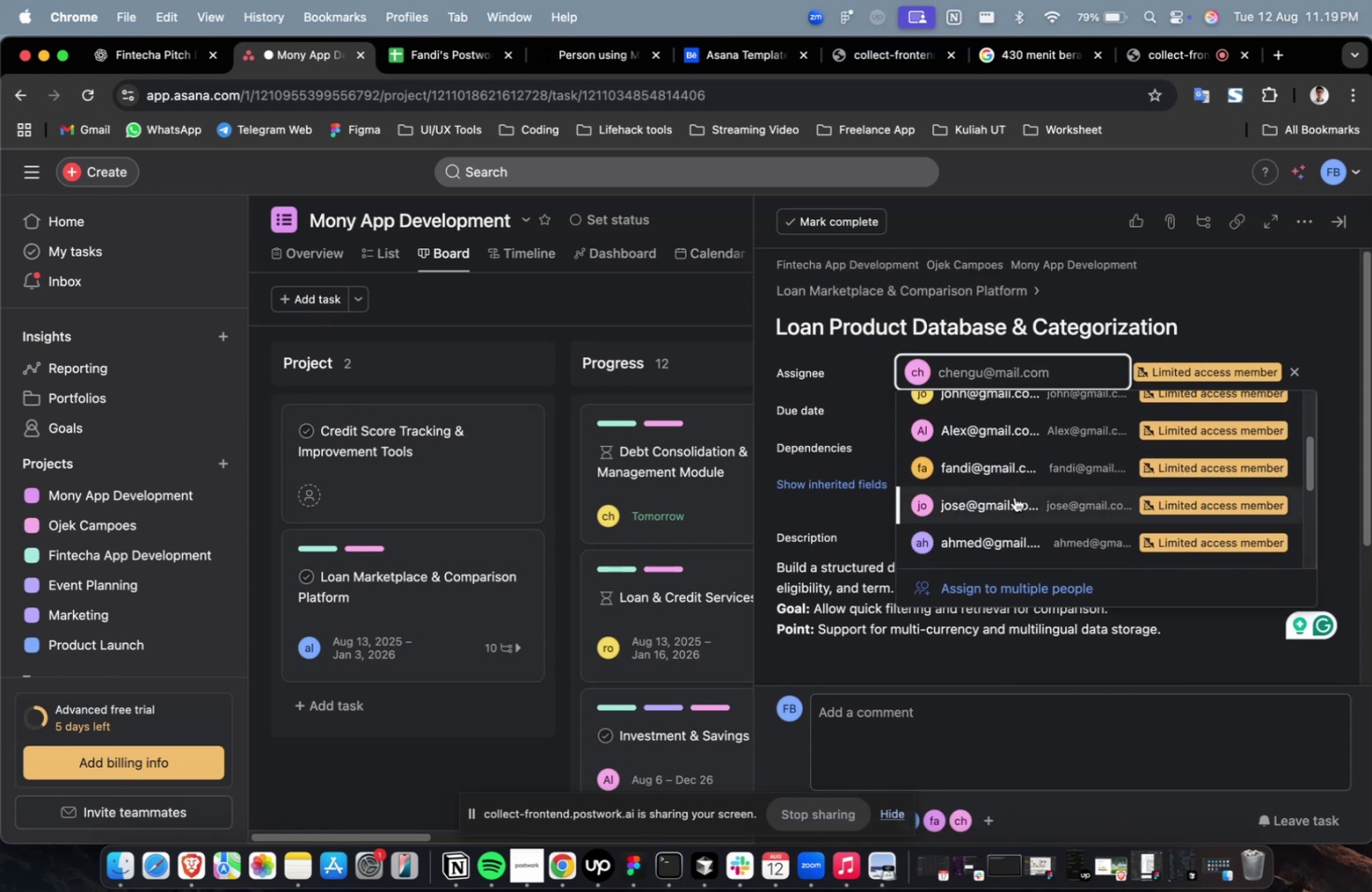 
left_click([1014, 496])
 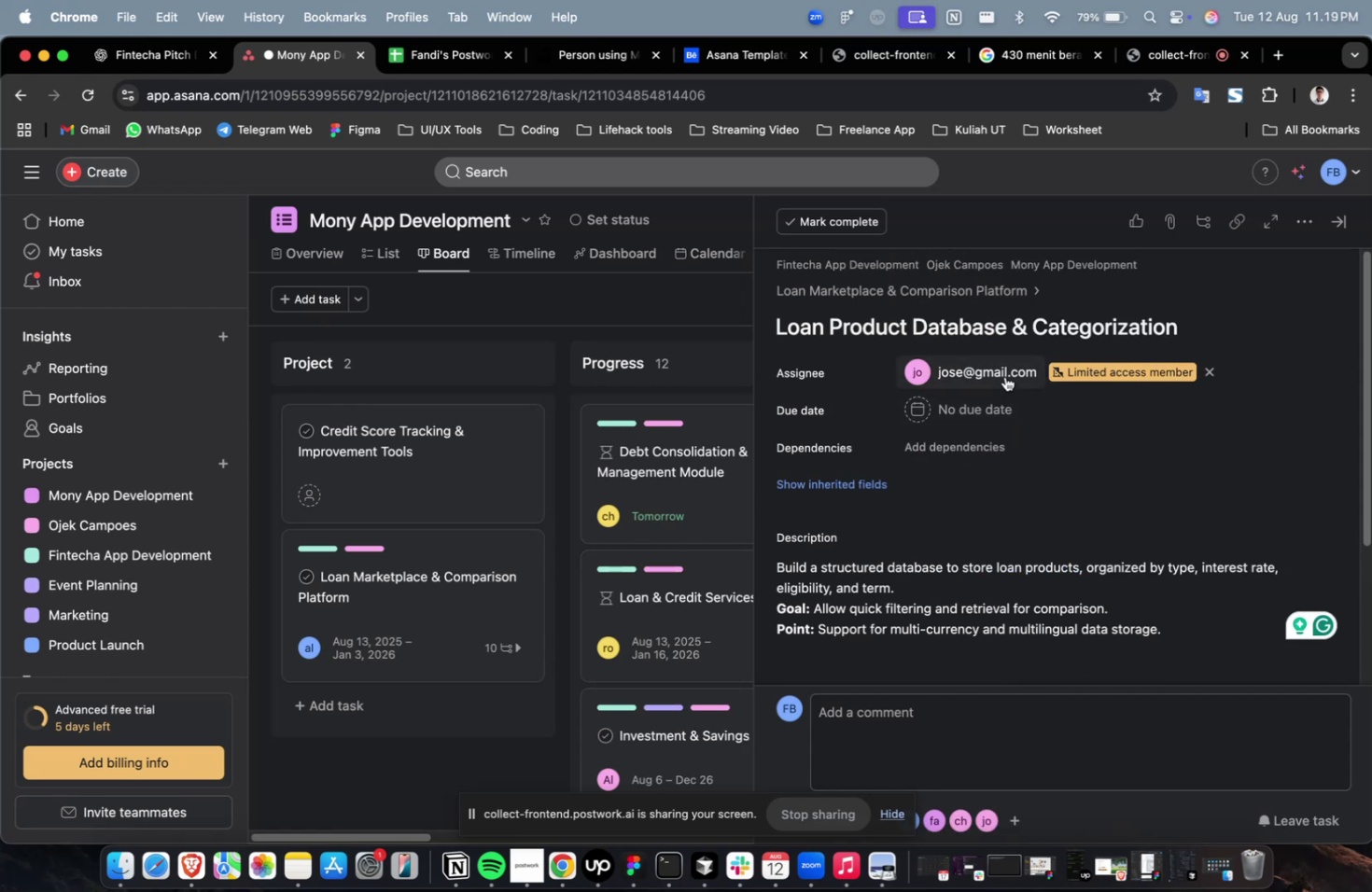 
double_click([1004, 376])
 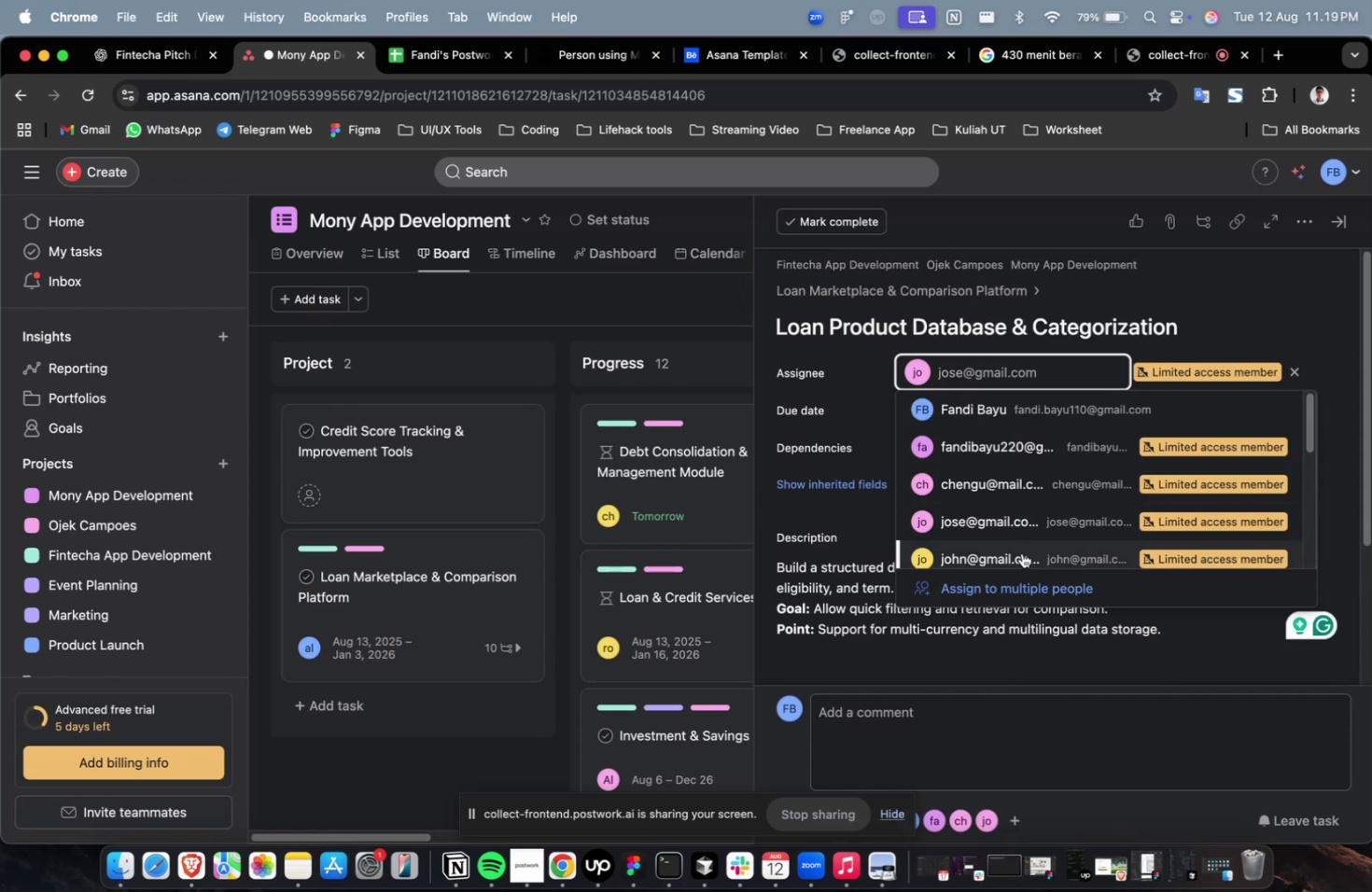 
left_click([1021, 552])
 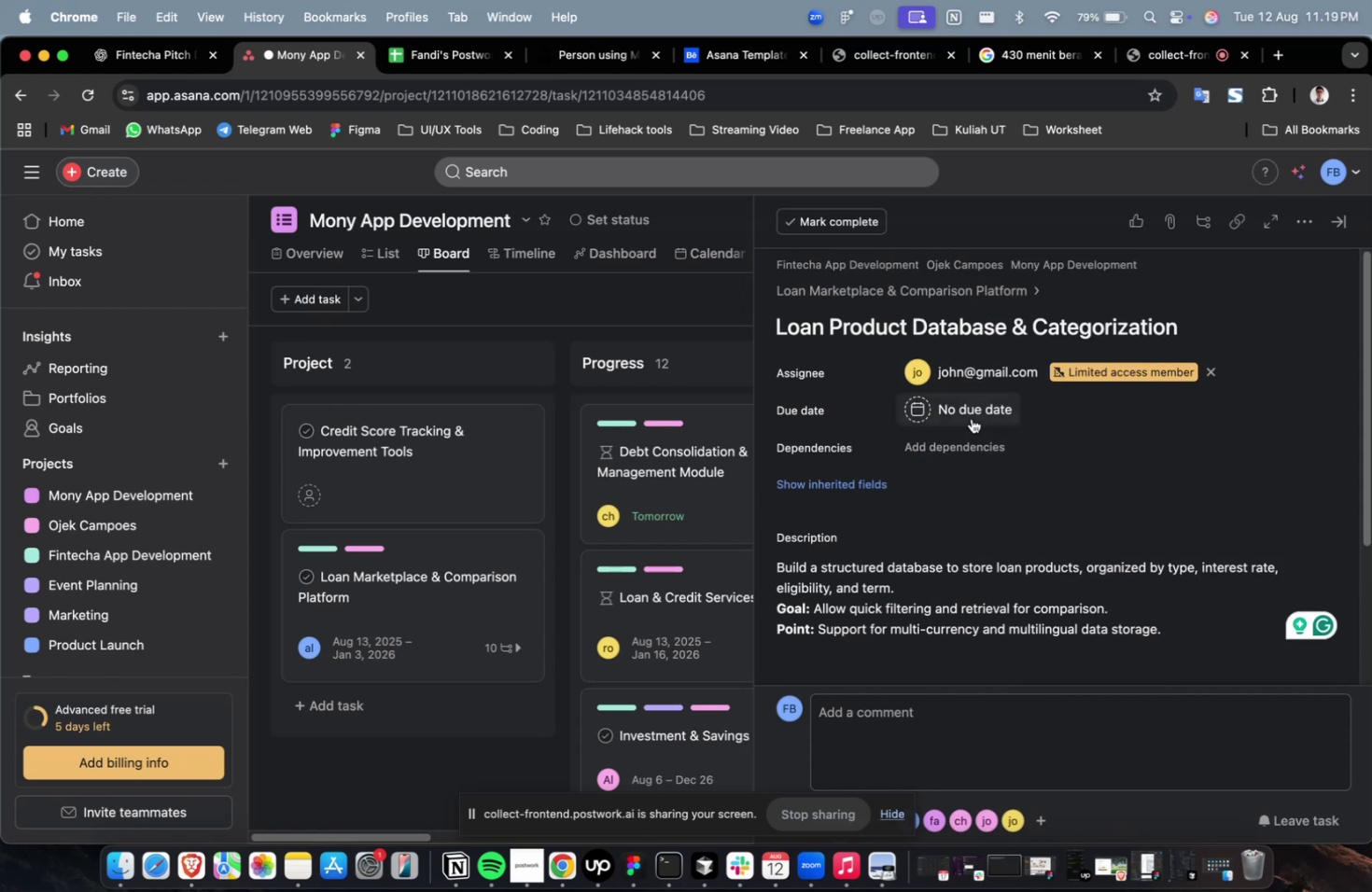 
double_click([971, 418])
 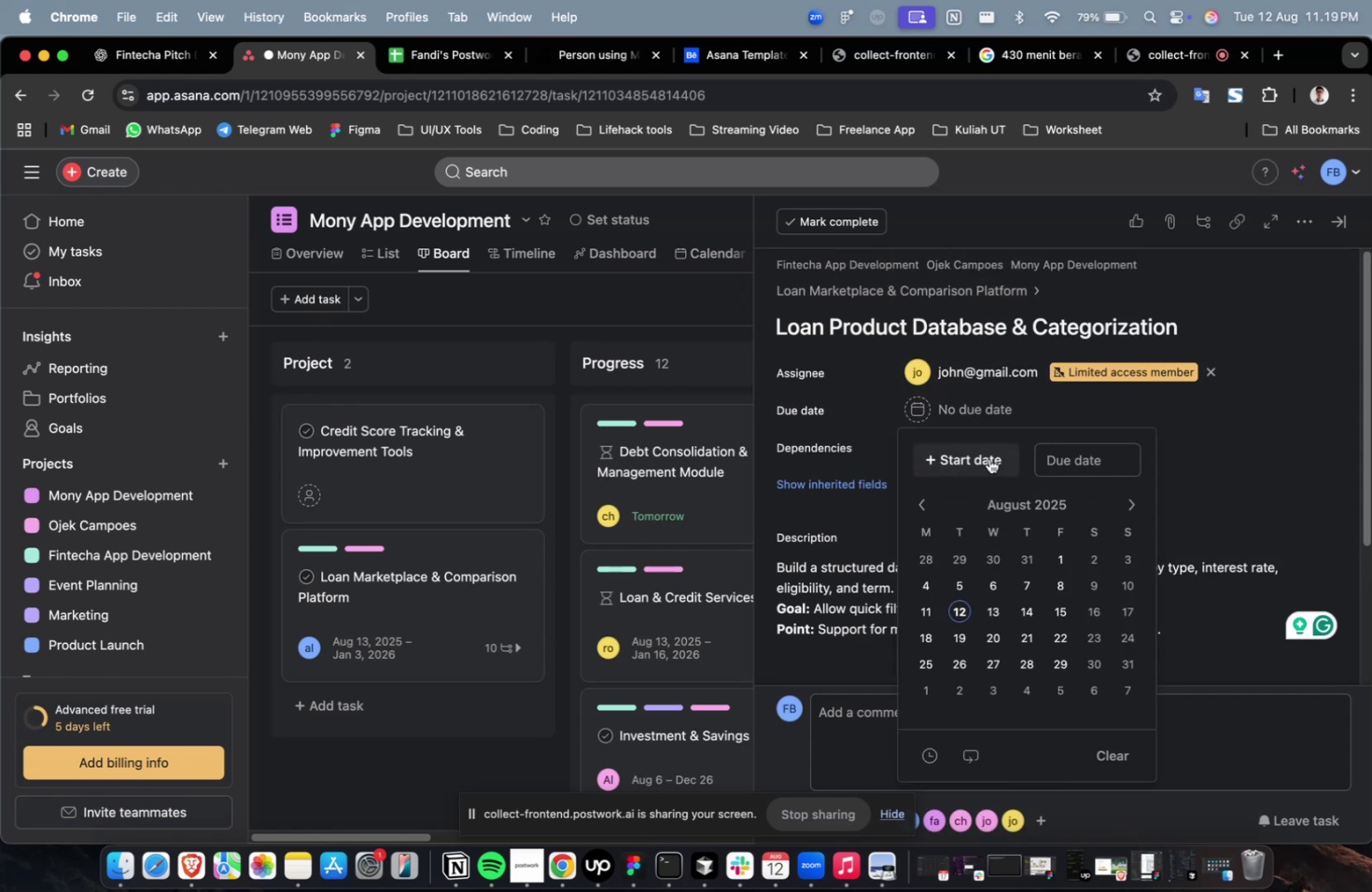 
triple_click([988, 458])
 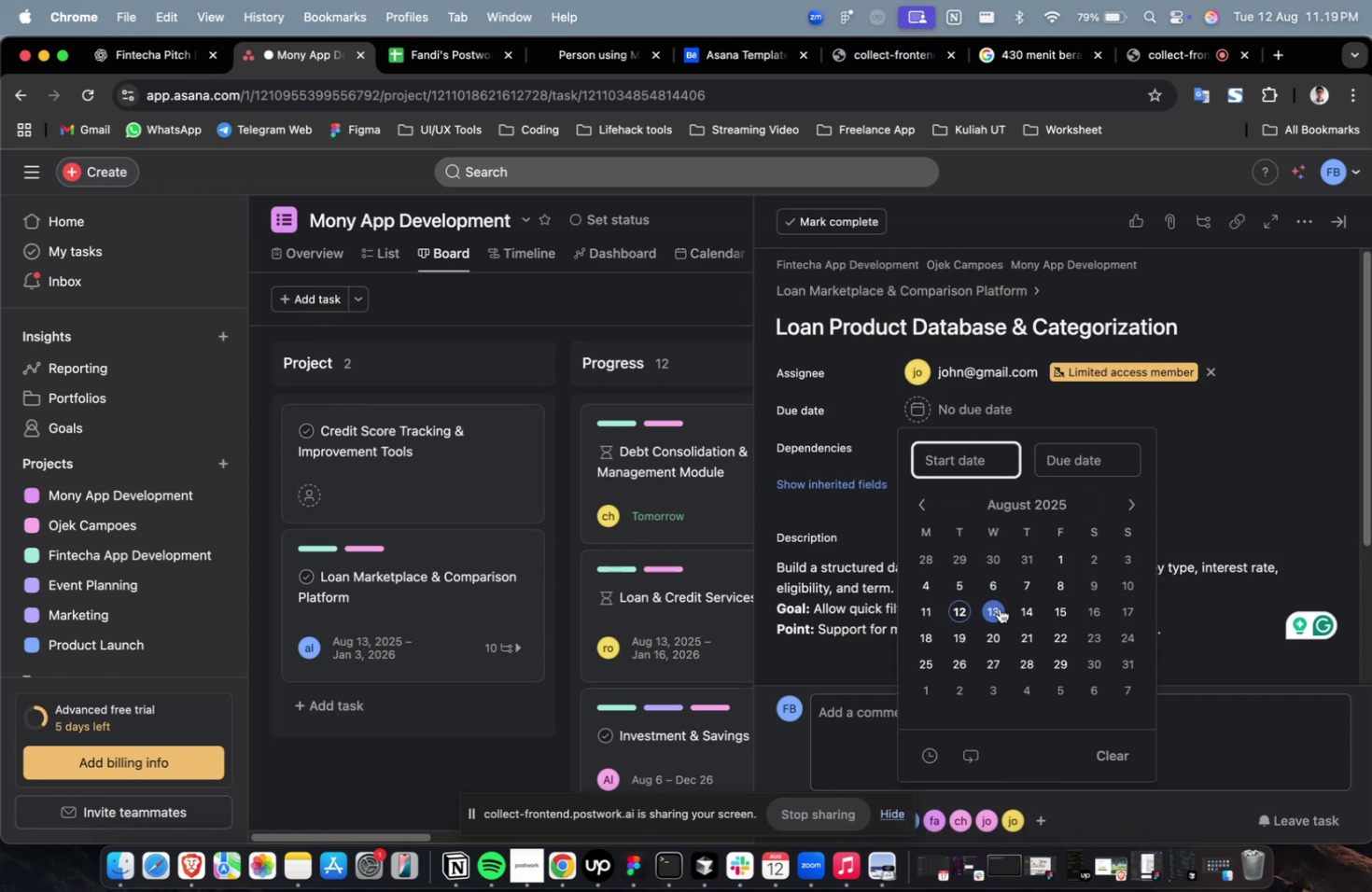 
triple_click([999, 607])
 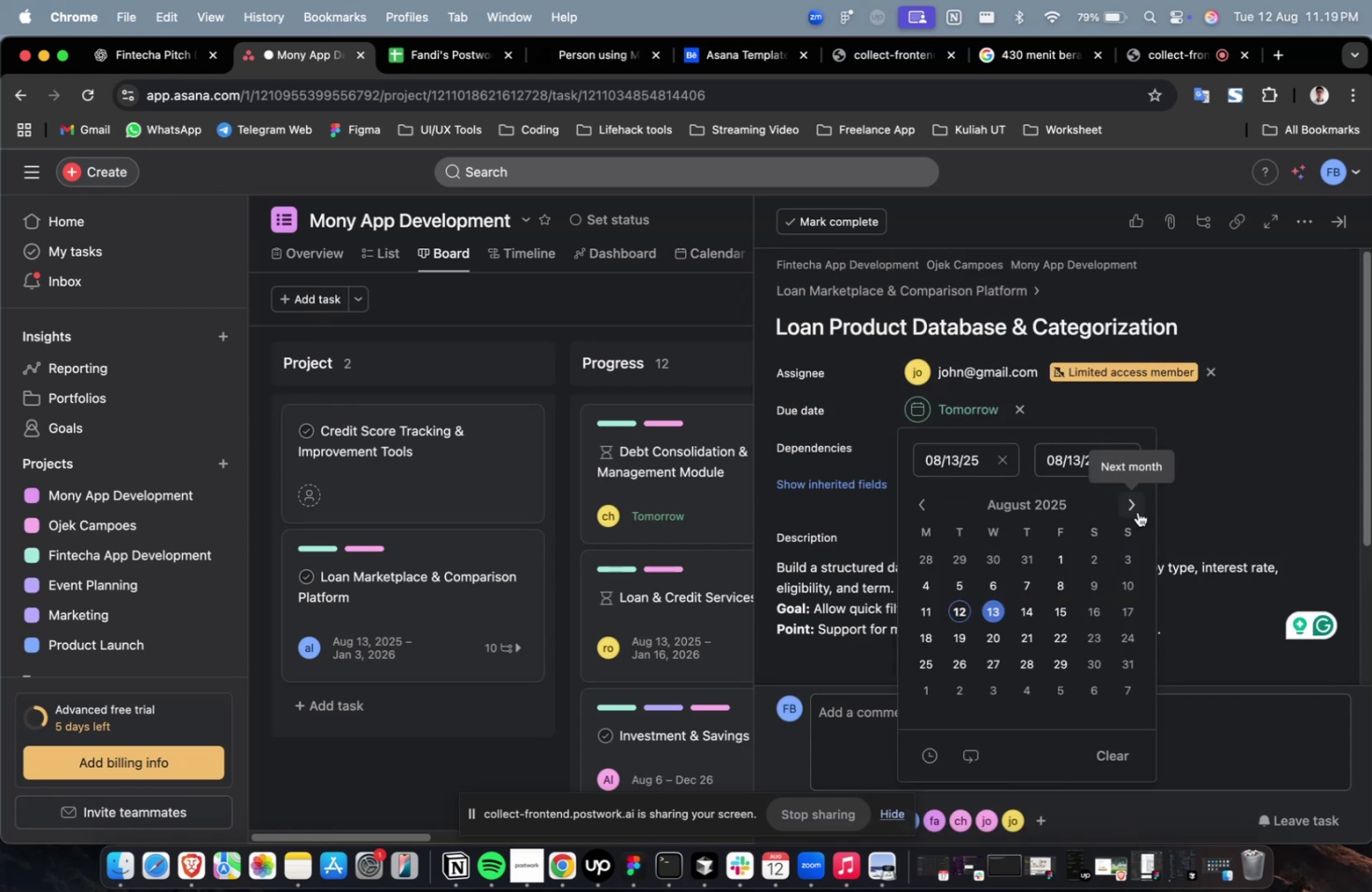 
triple_click([1137, 511])
 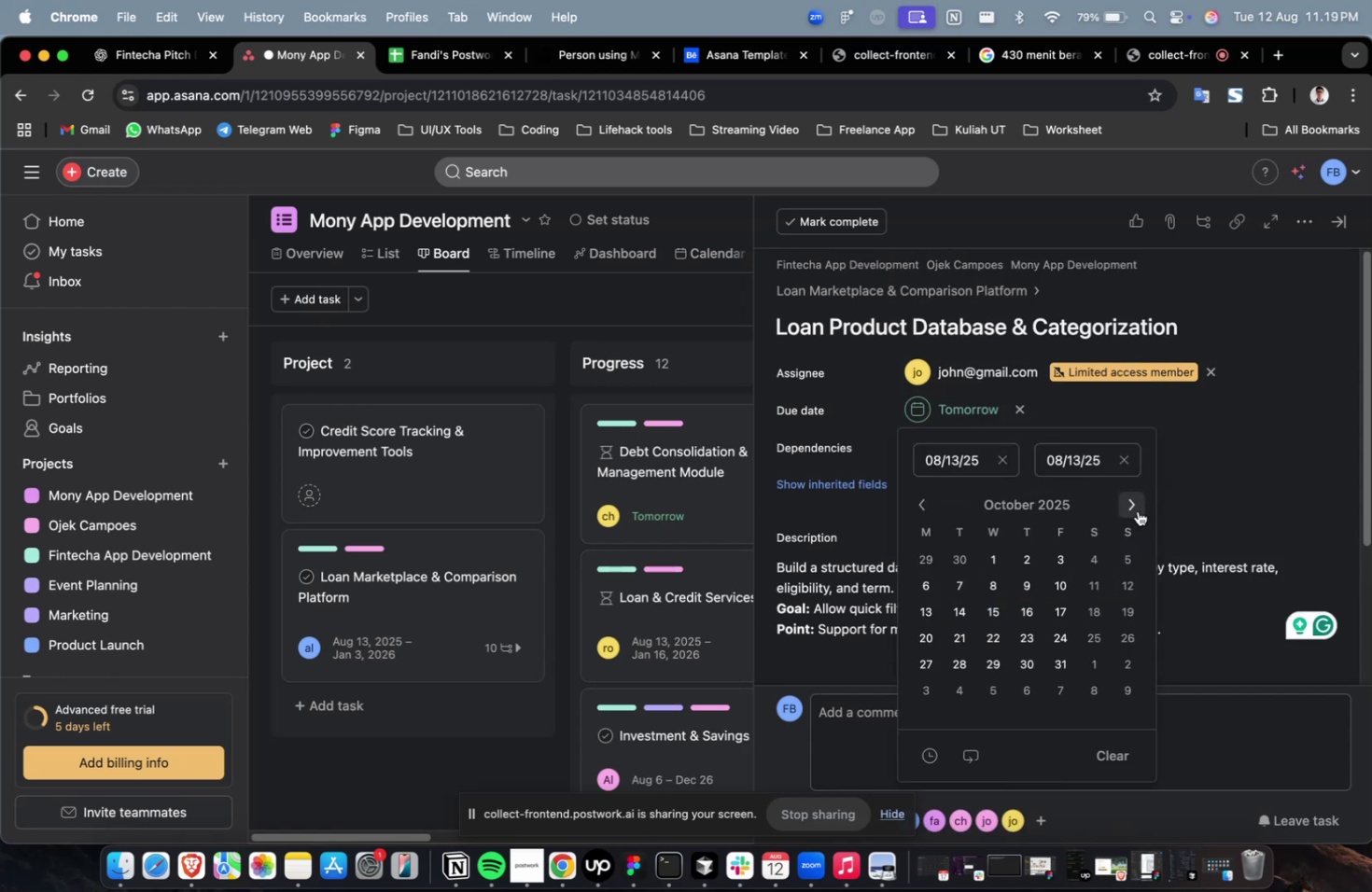 
triple_click([1137, 510])
 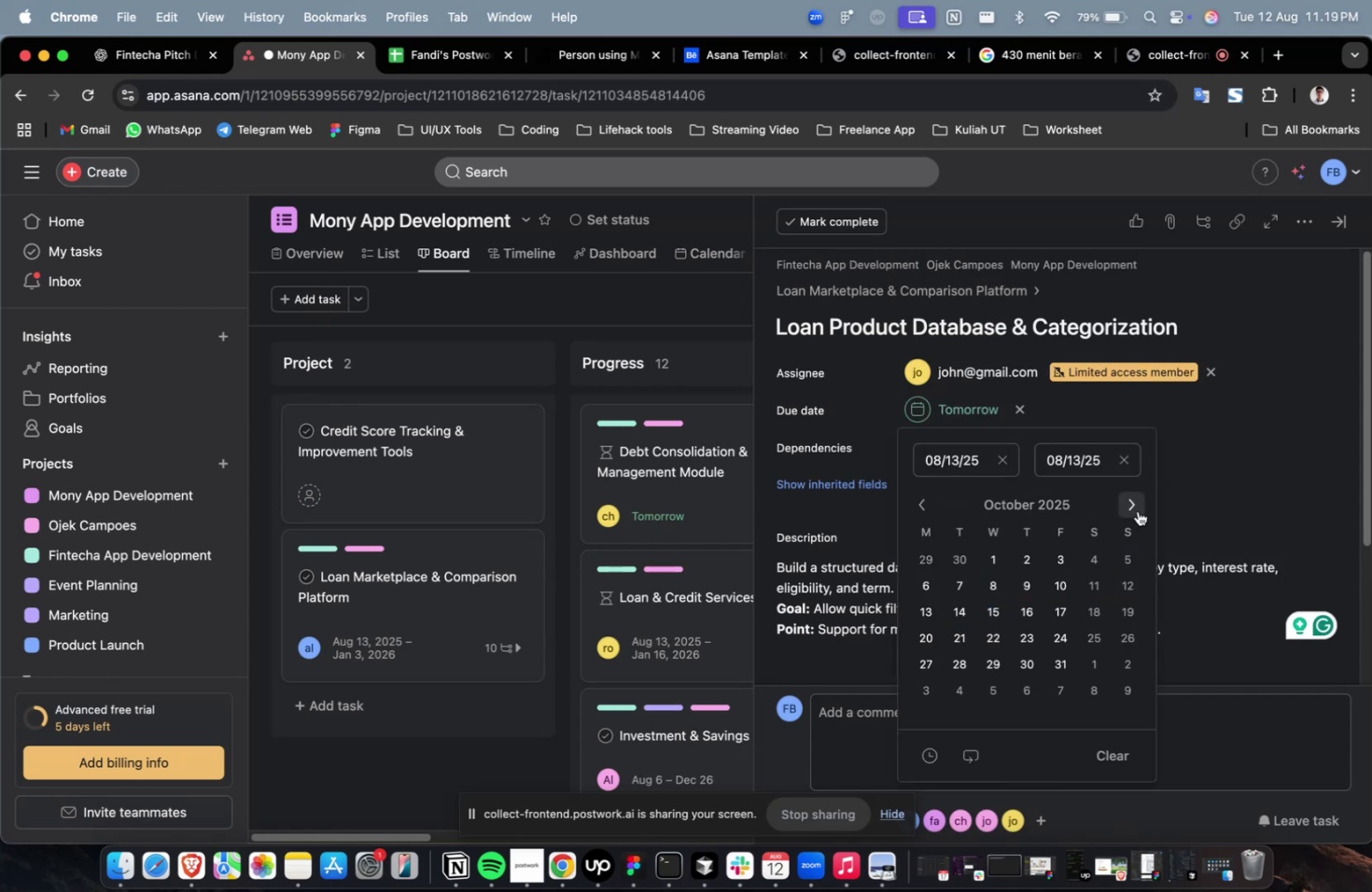 
triple_click([1137, 510])
 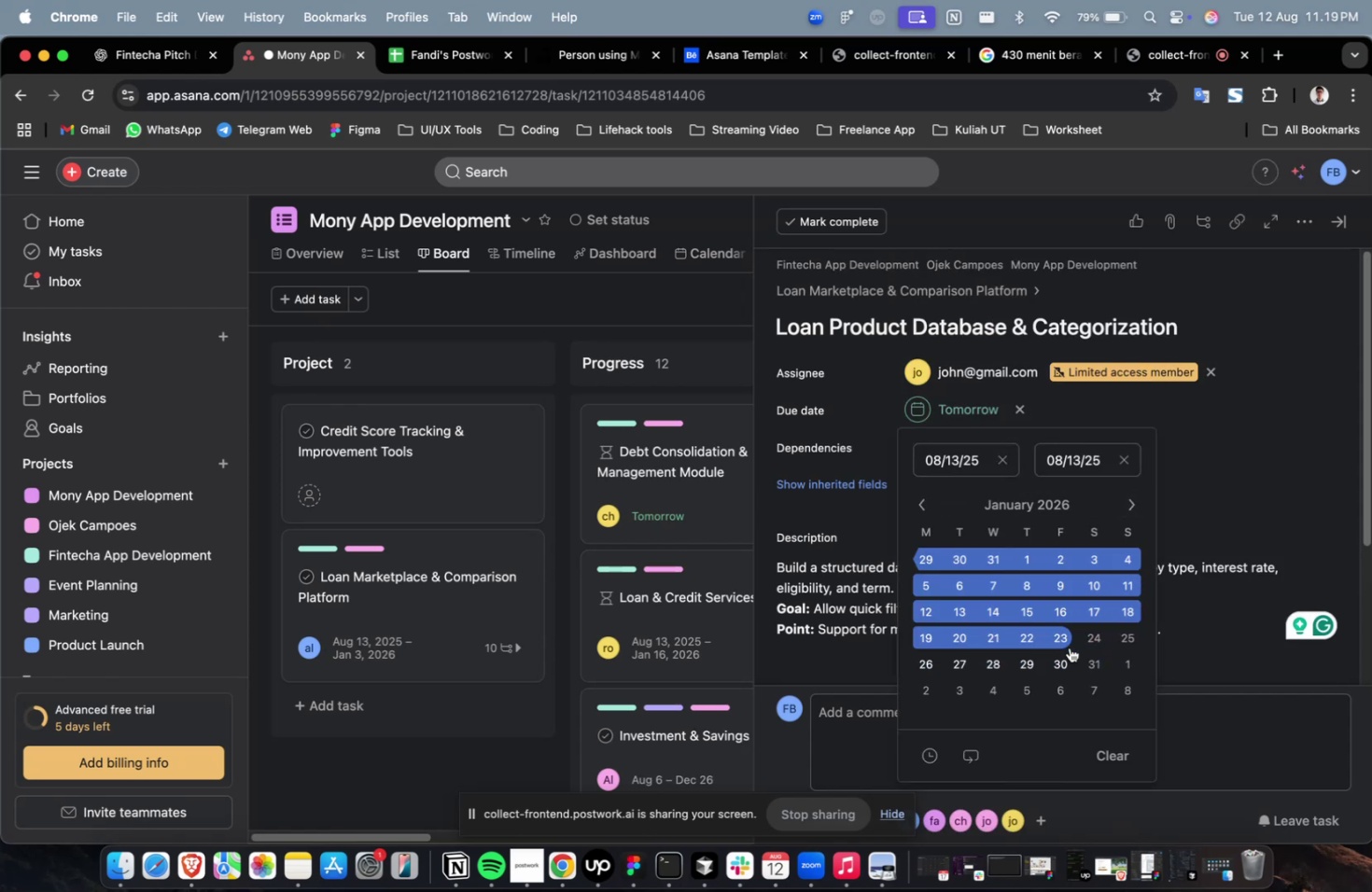 
triple_click([1067, 647])
 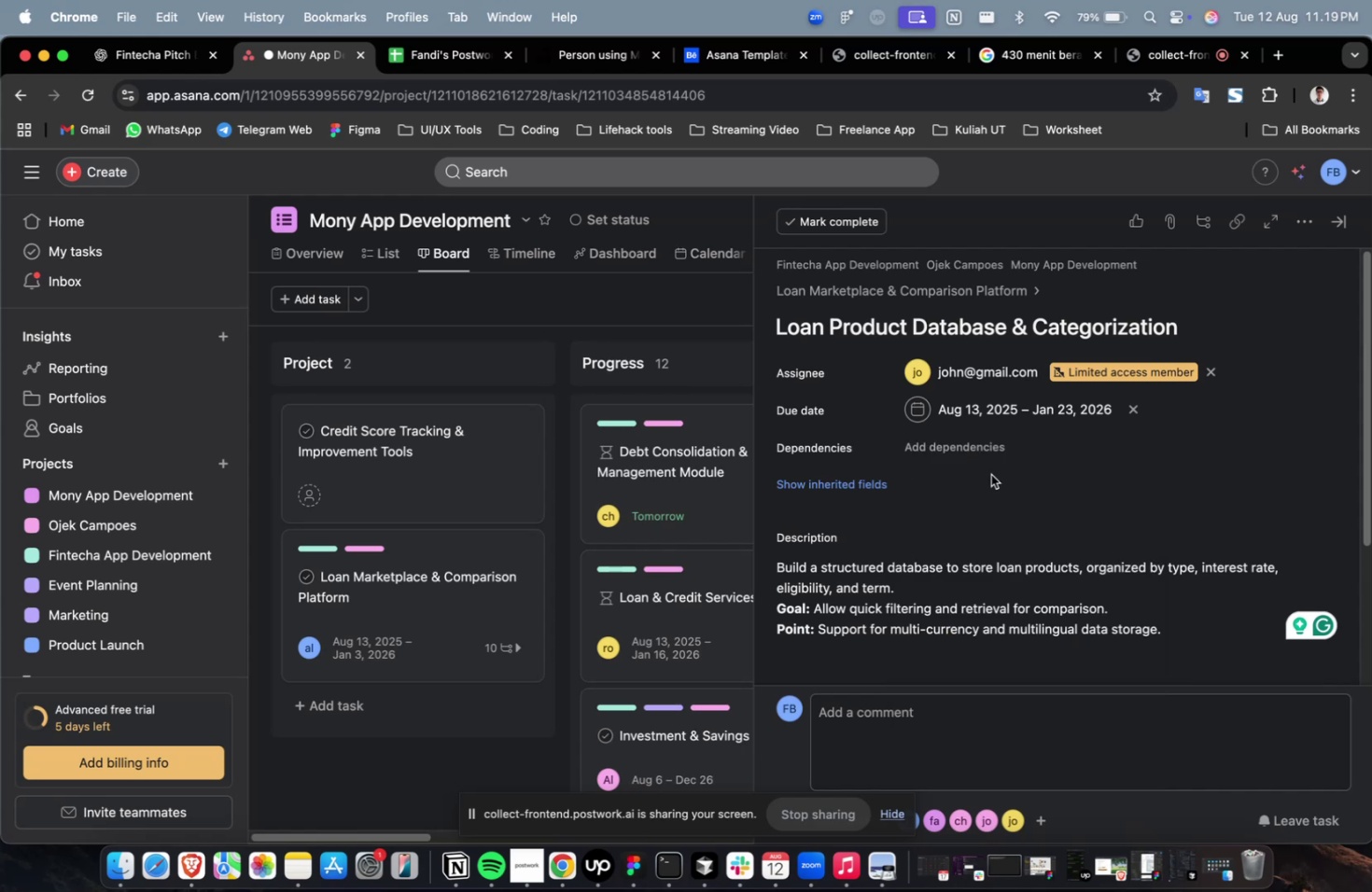 
triple_click([968, 451])
 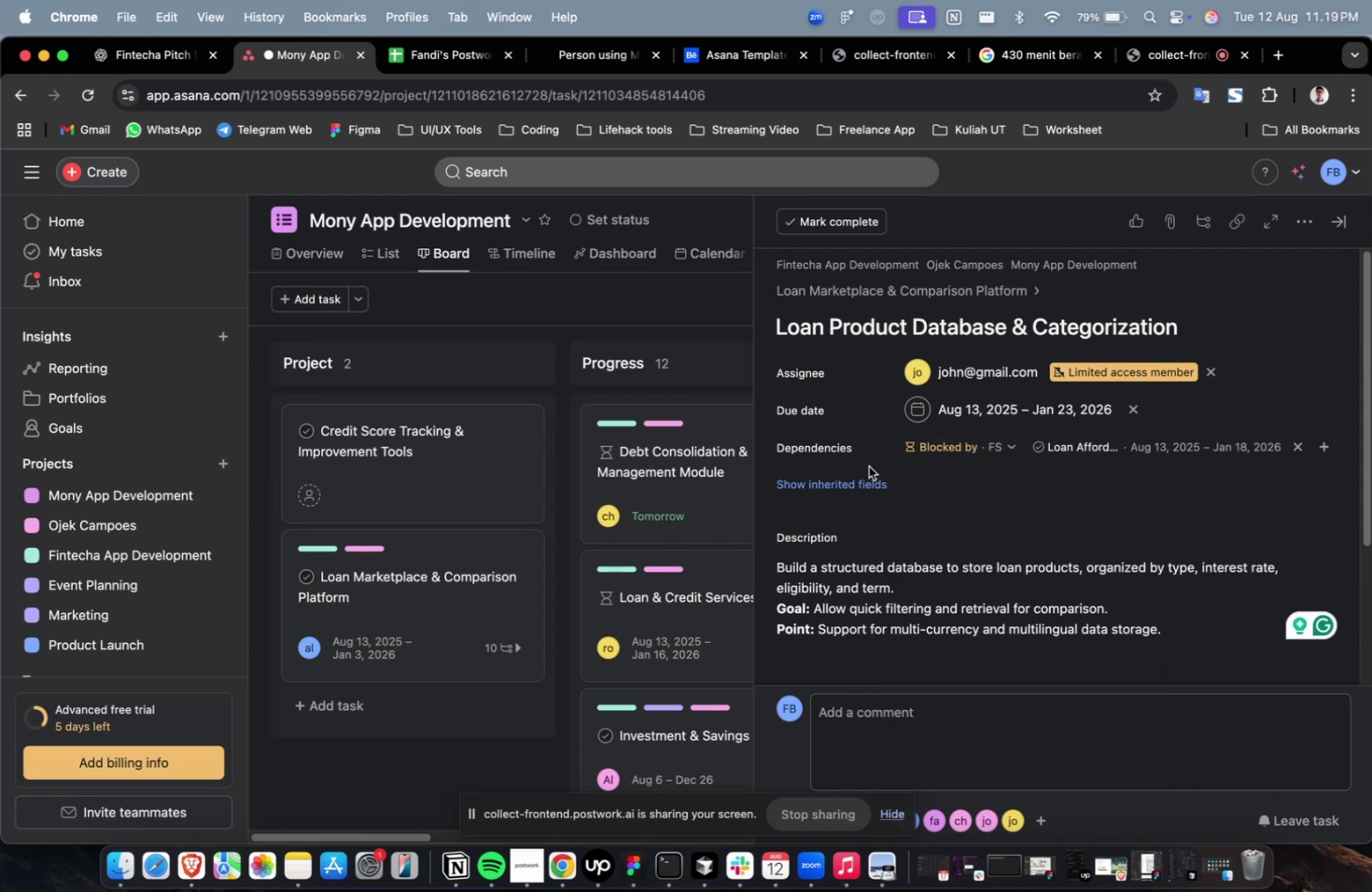 
double_click([835, 469])
 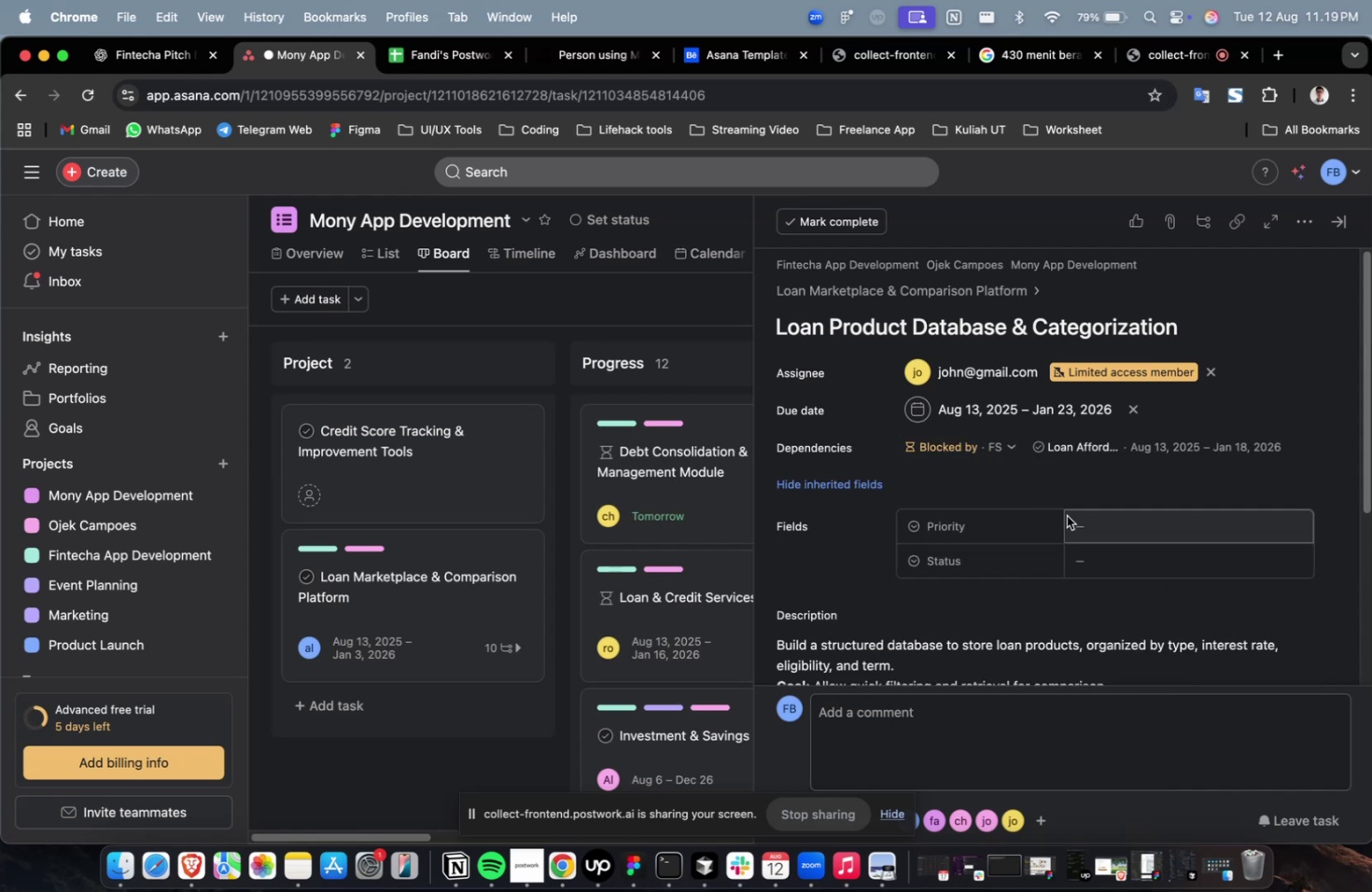 
left_click([1114, 524])
 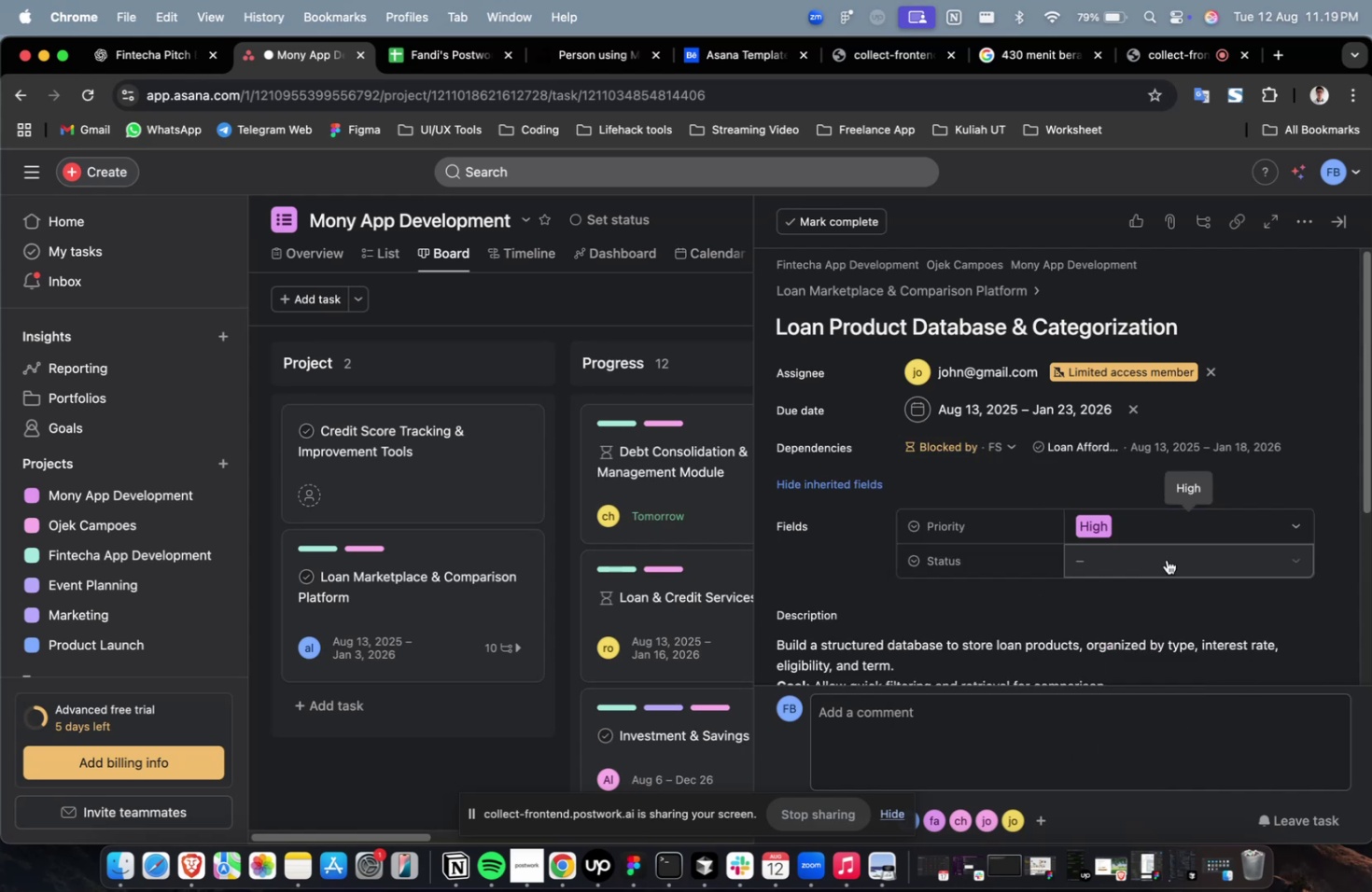 
triple_click([1165, 549])
 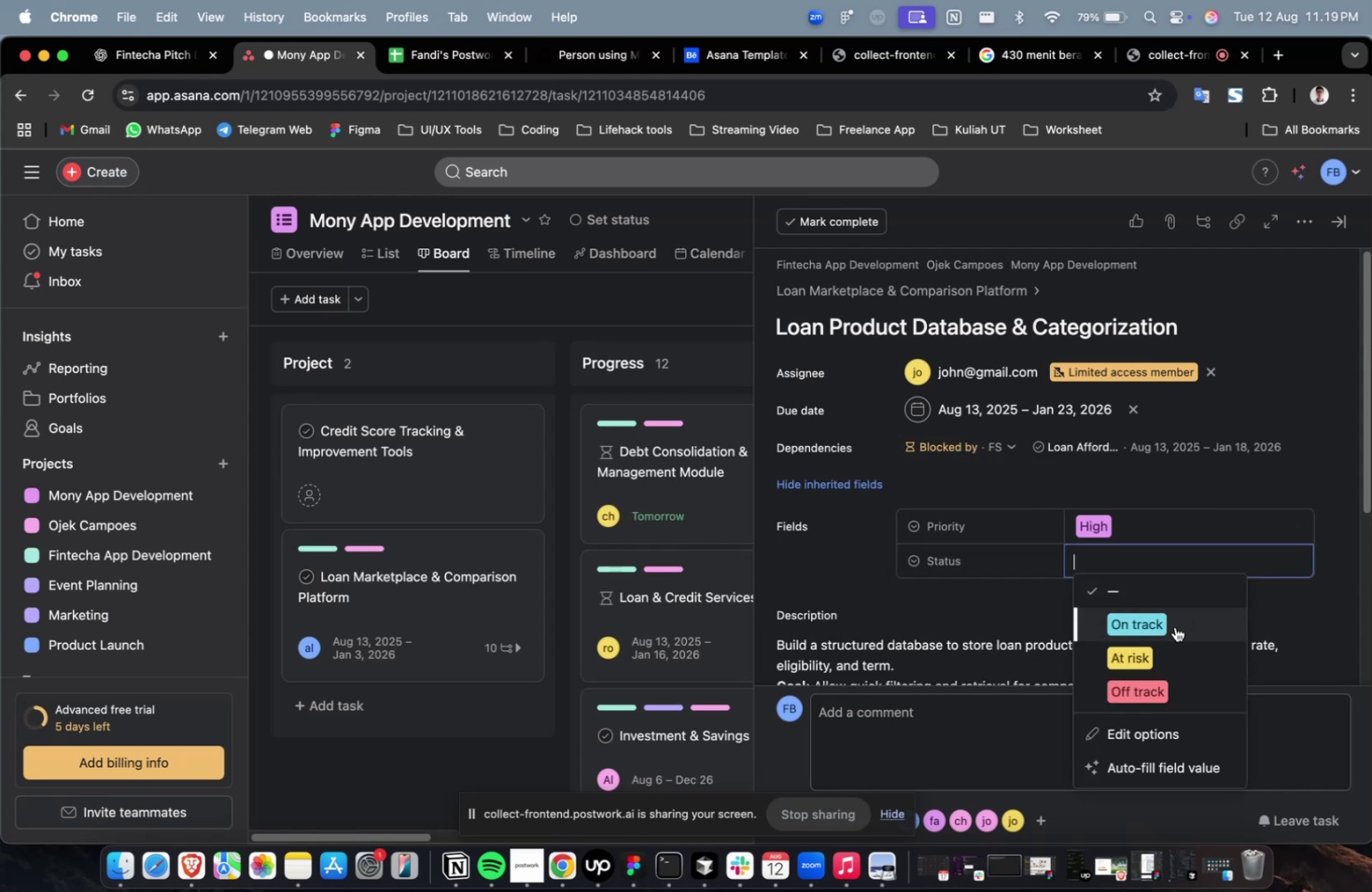 
triple_click([1174, 626])
 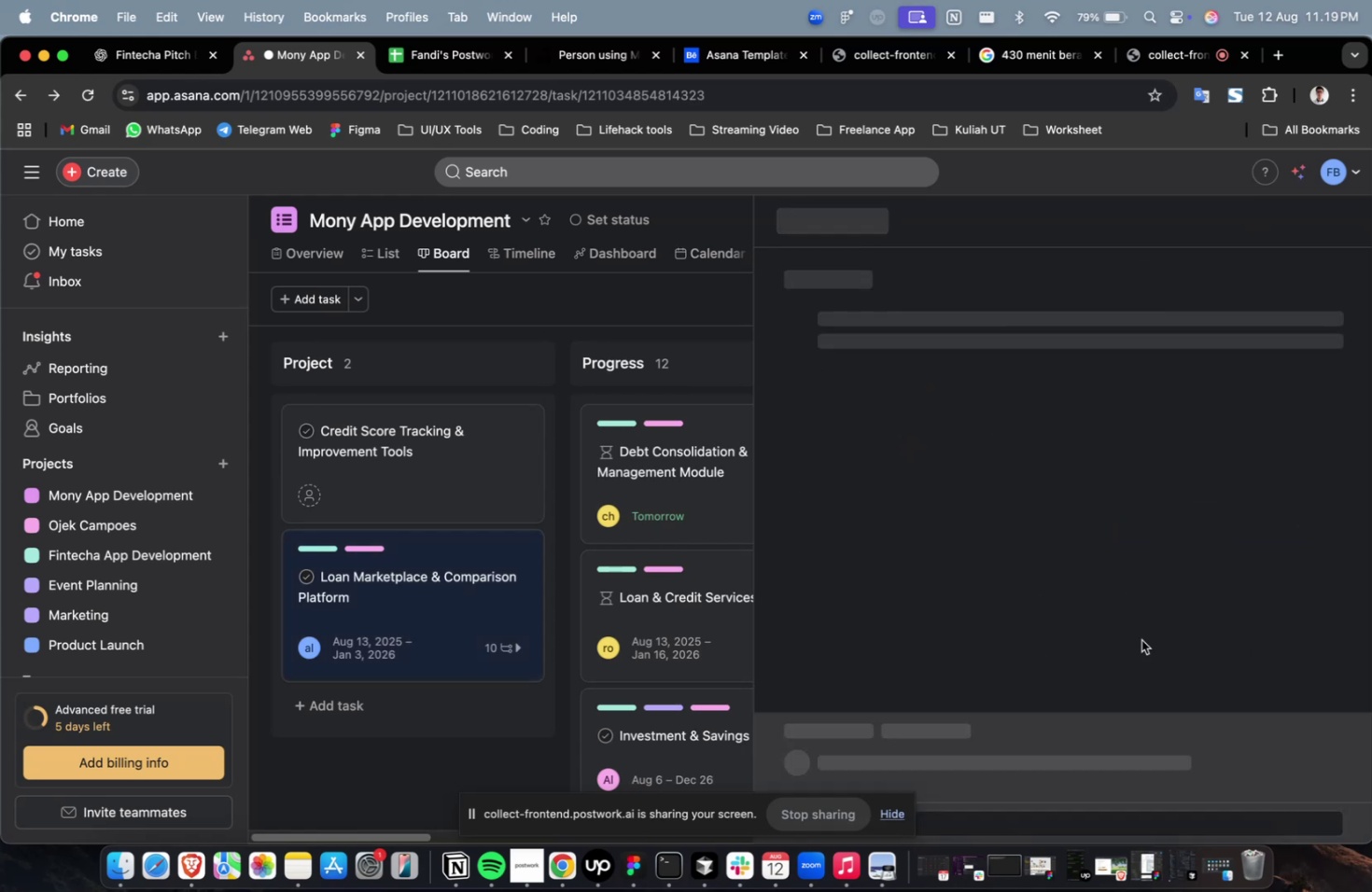 
scroll: coordinate [1122, 570], scroll_direction: down, amount: 34.0
 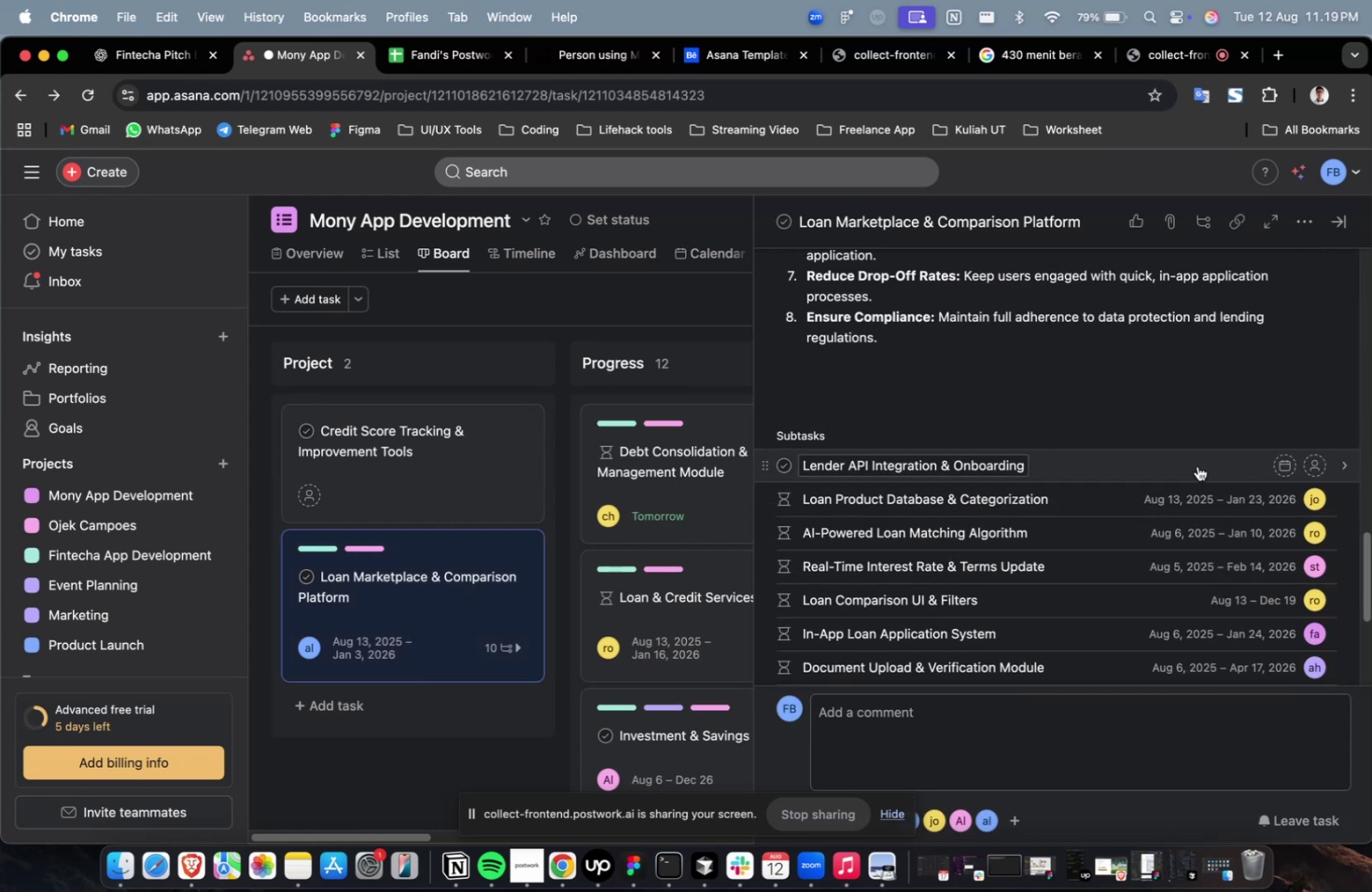 
left_click([1197, 466])
 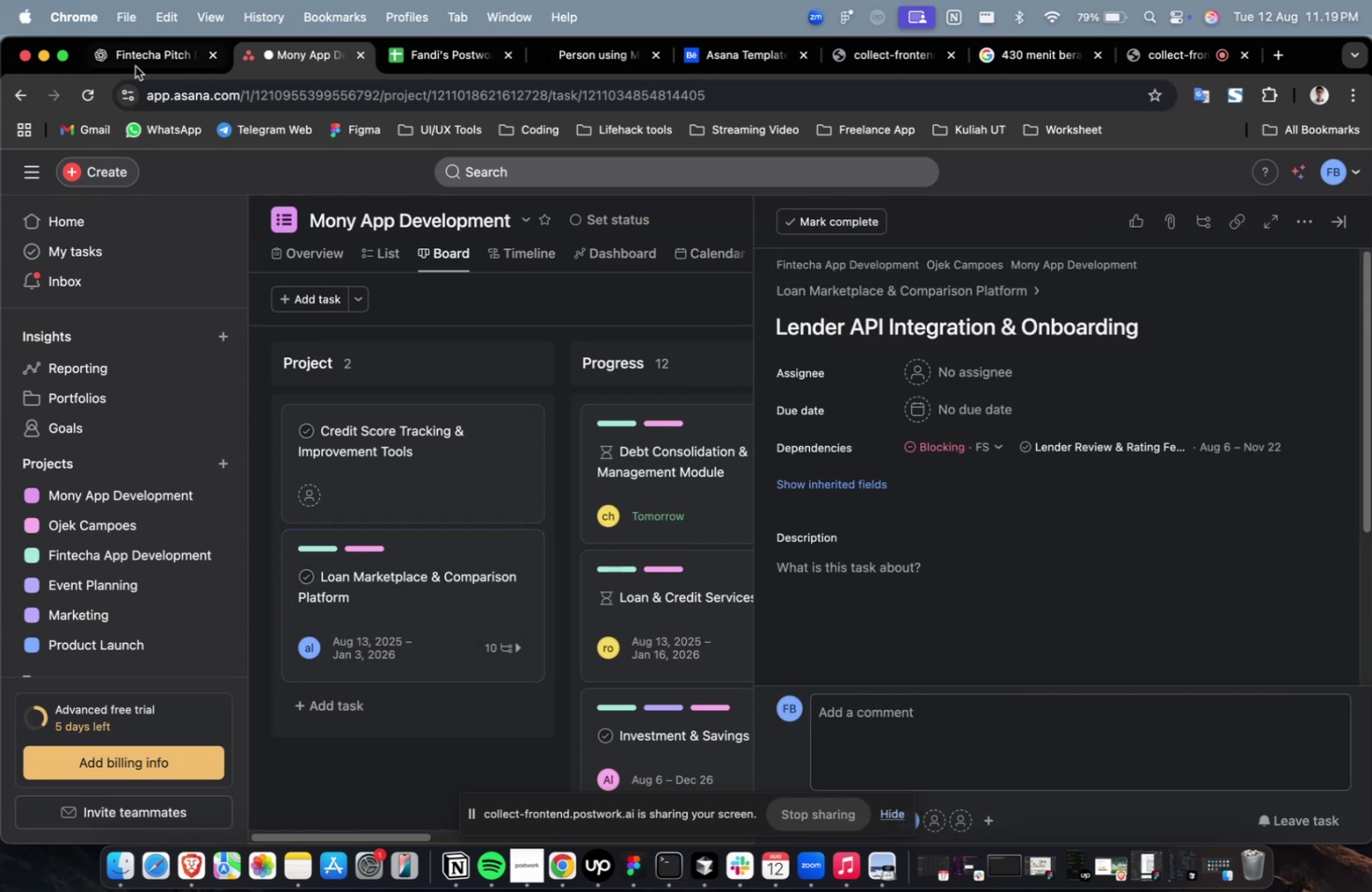 
left_click([144, 61])
 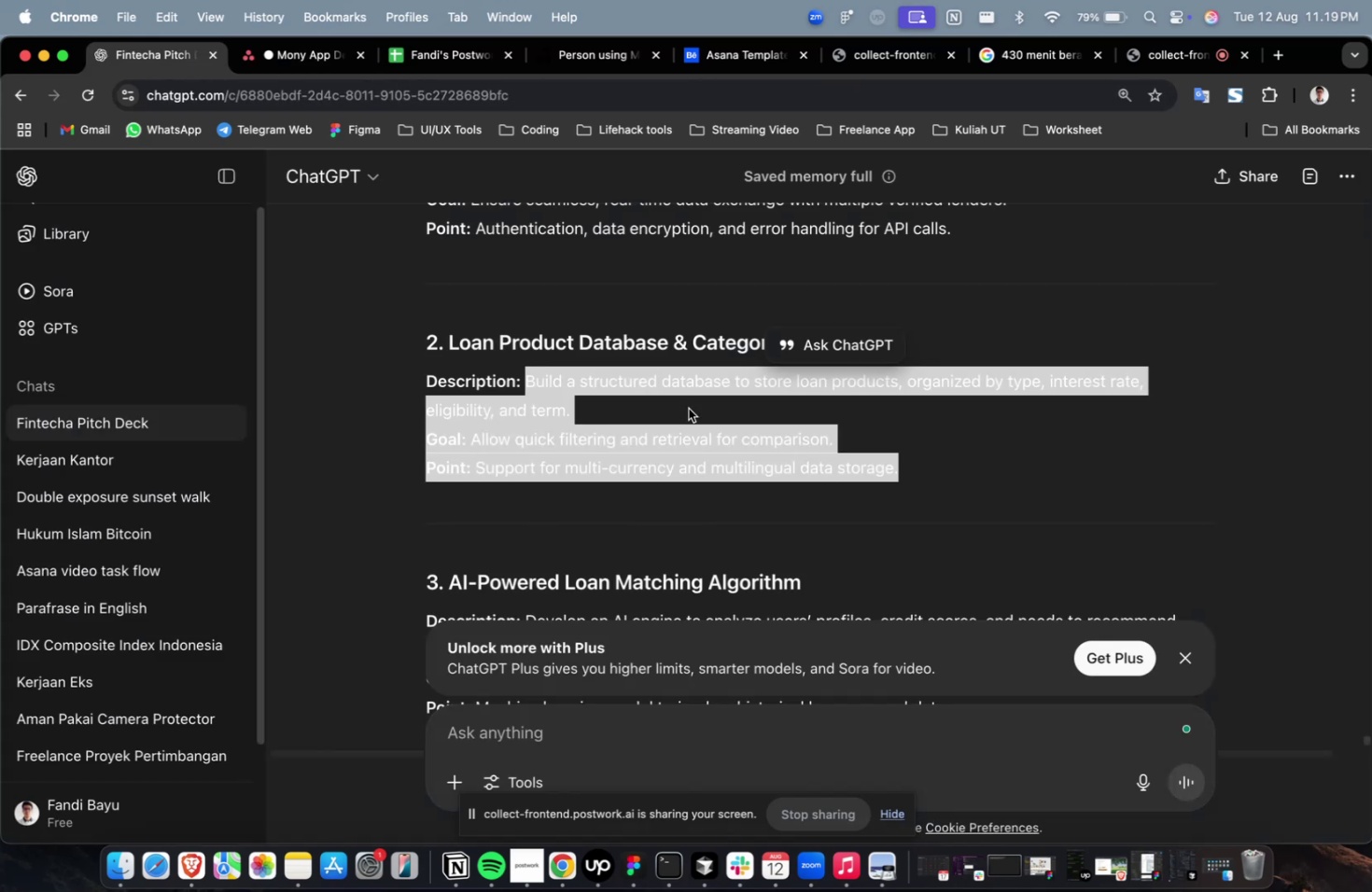 
scroll: coordinate [694, 411], scroll_direction: up, amount: 7.0
 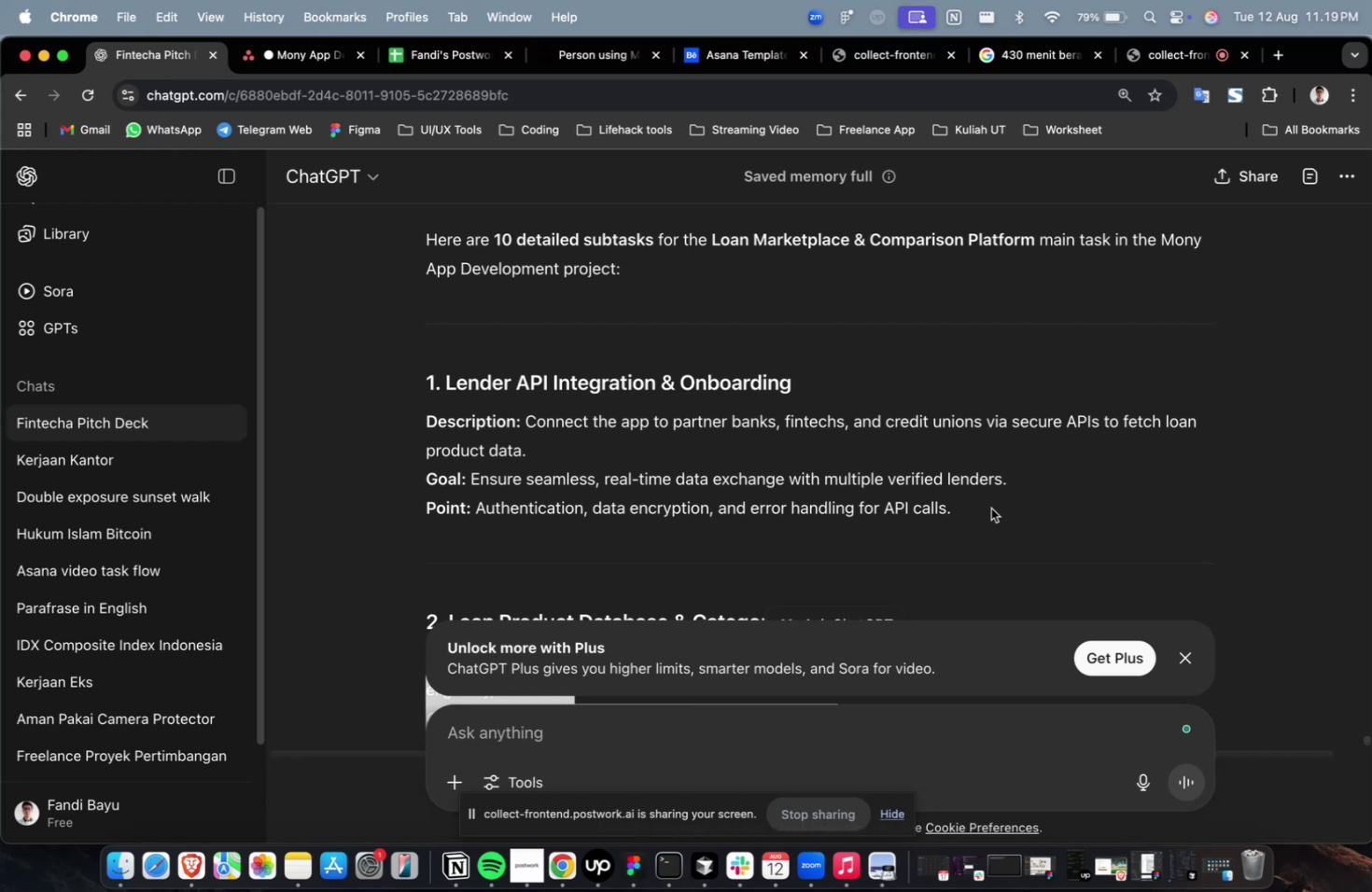 
left_click_drag(start_coordinate=[990, 508], to_coordinate=[529, 425])
 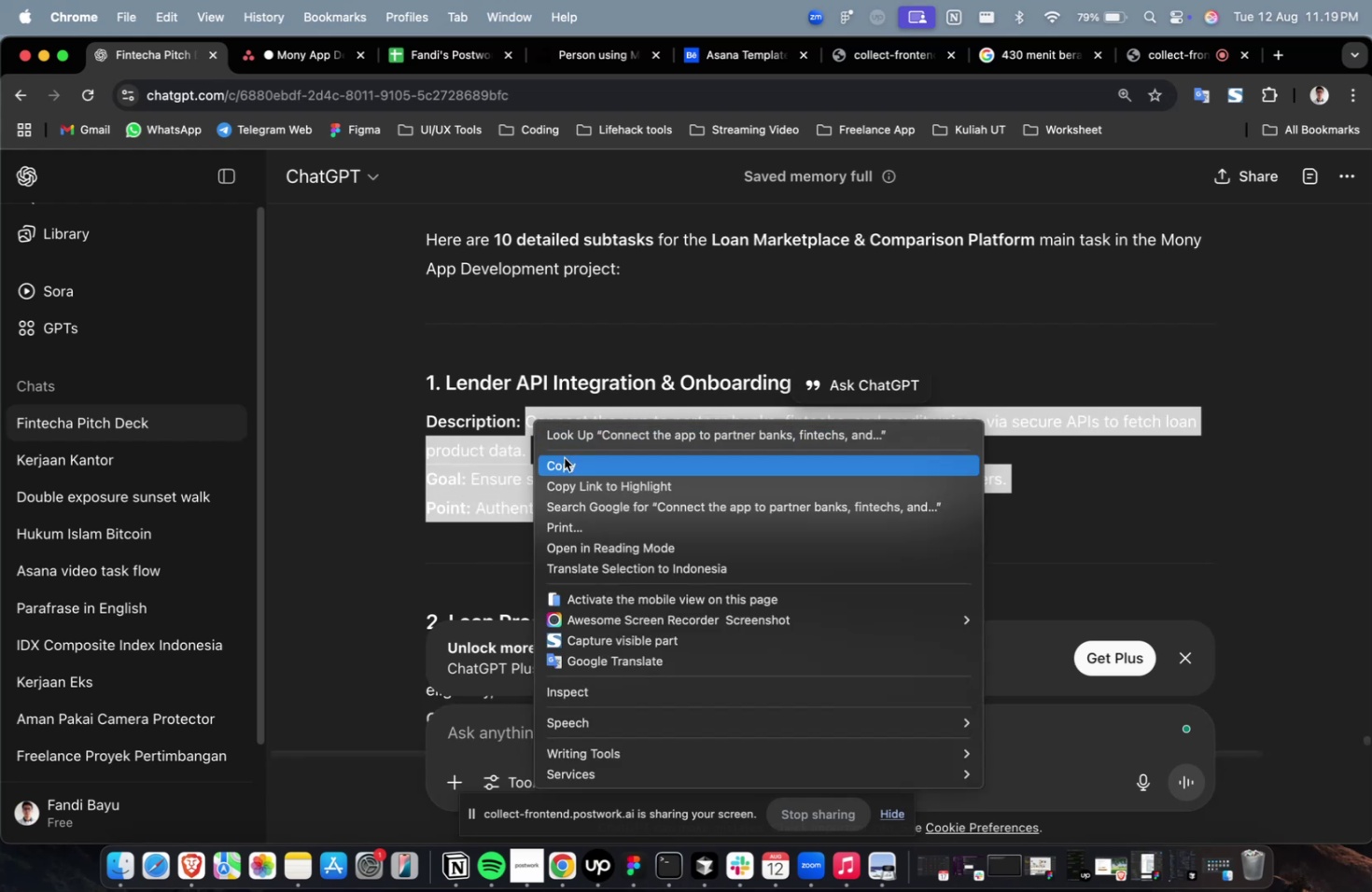 
left_click([565, 466])
 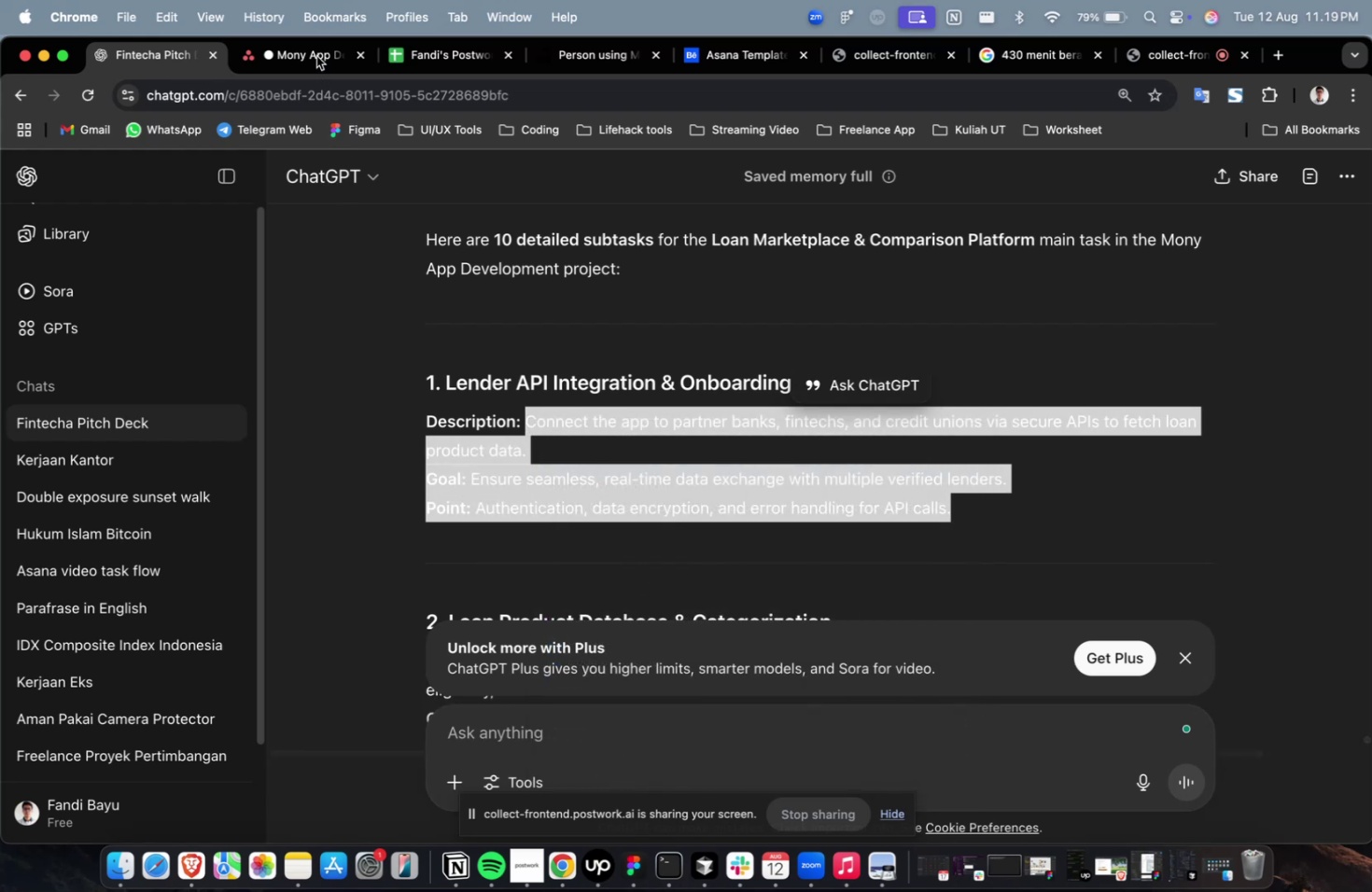 
left_click([316, 56])
 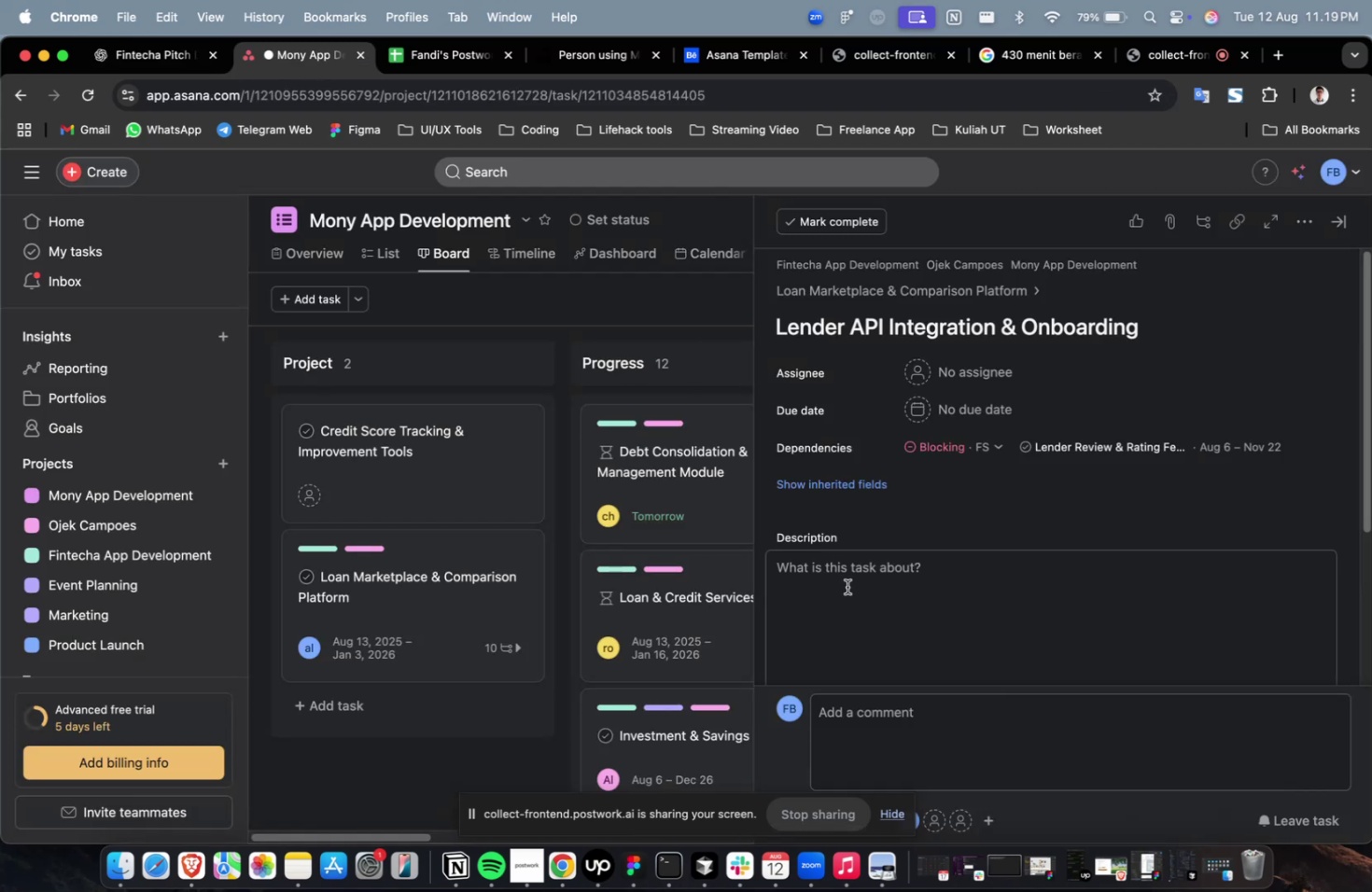 
left_click([848, 593])
 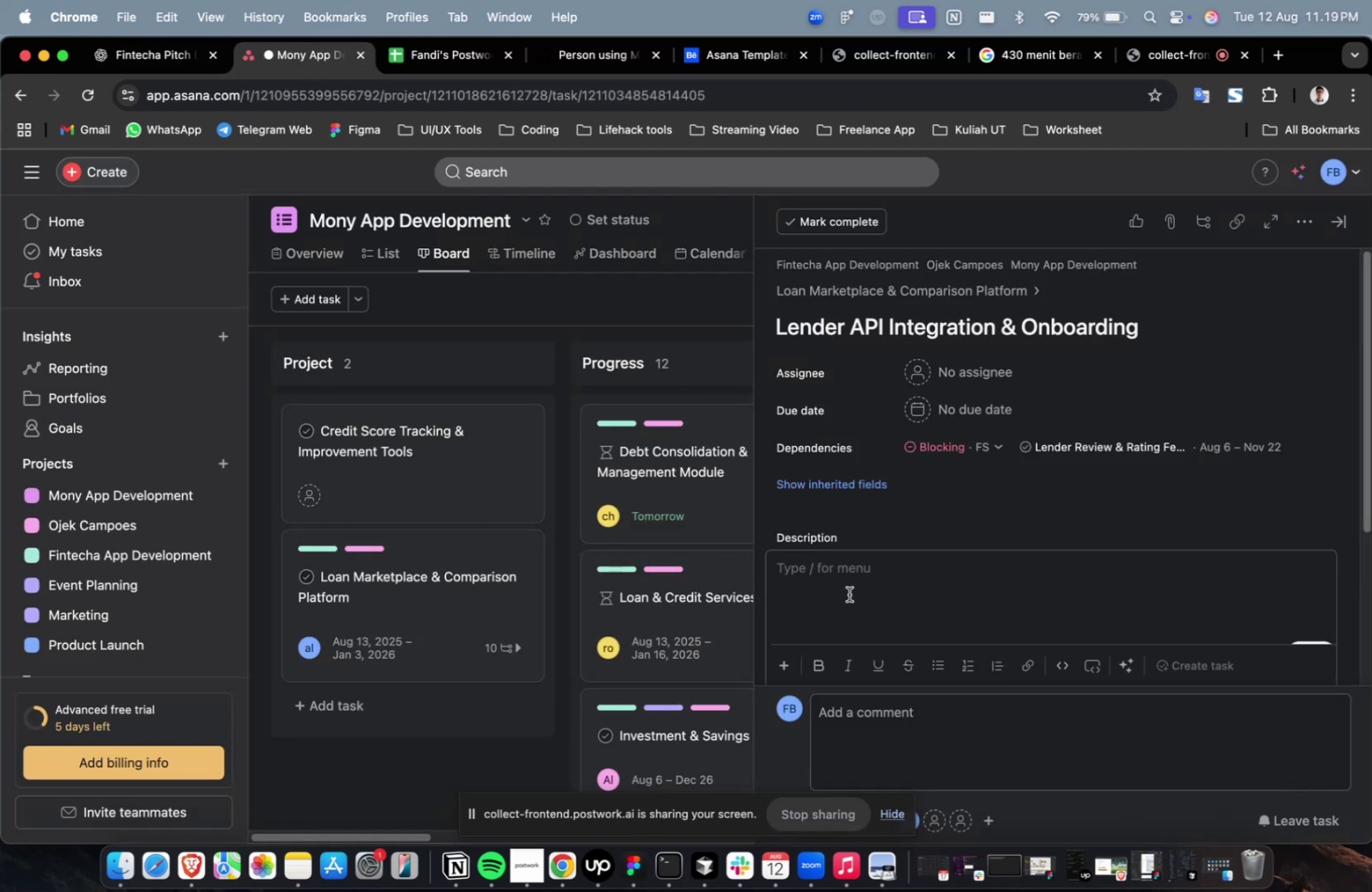 
wait(6.13)
 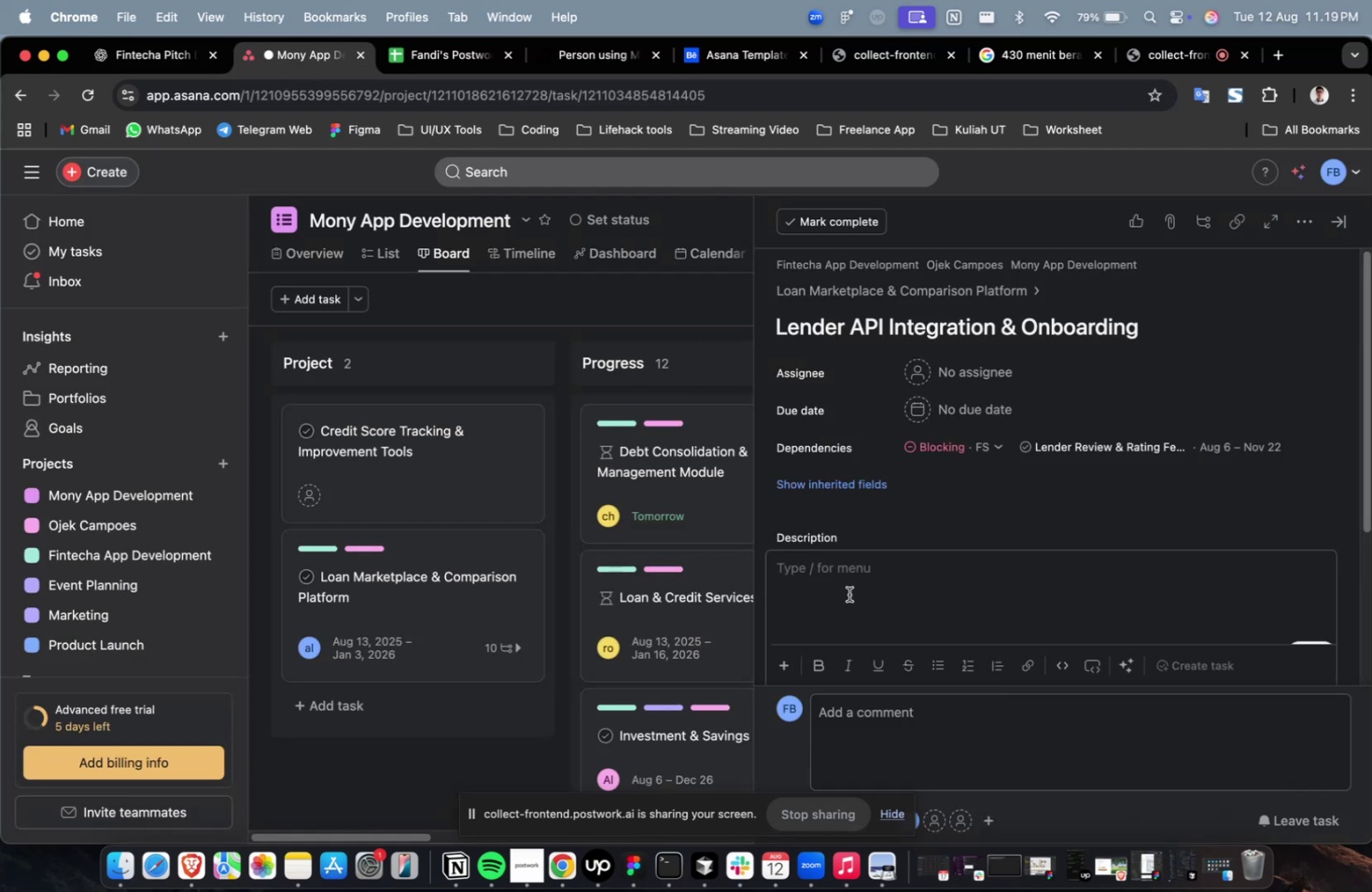 
right_click([849, 591])
 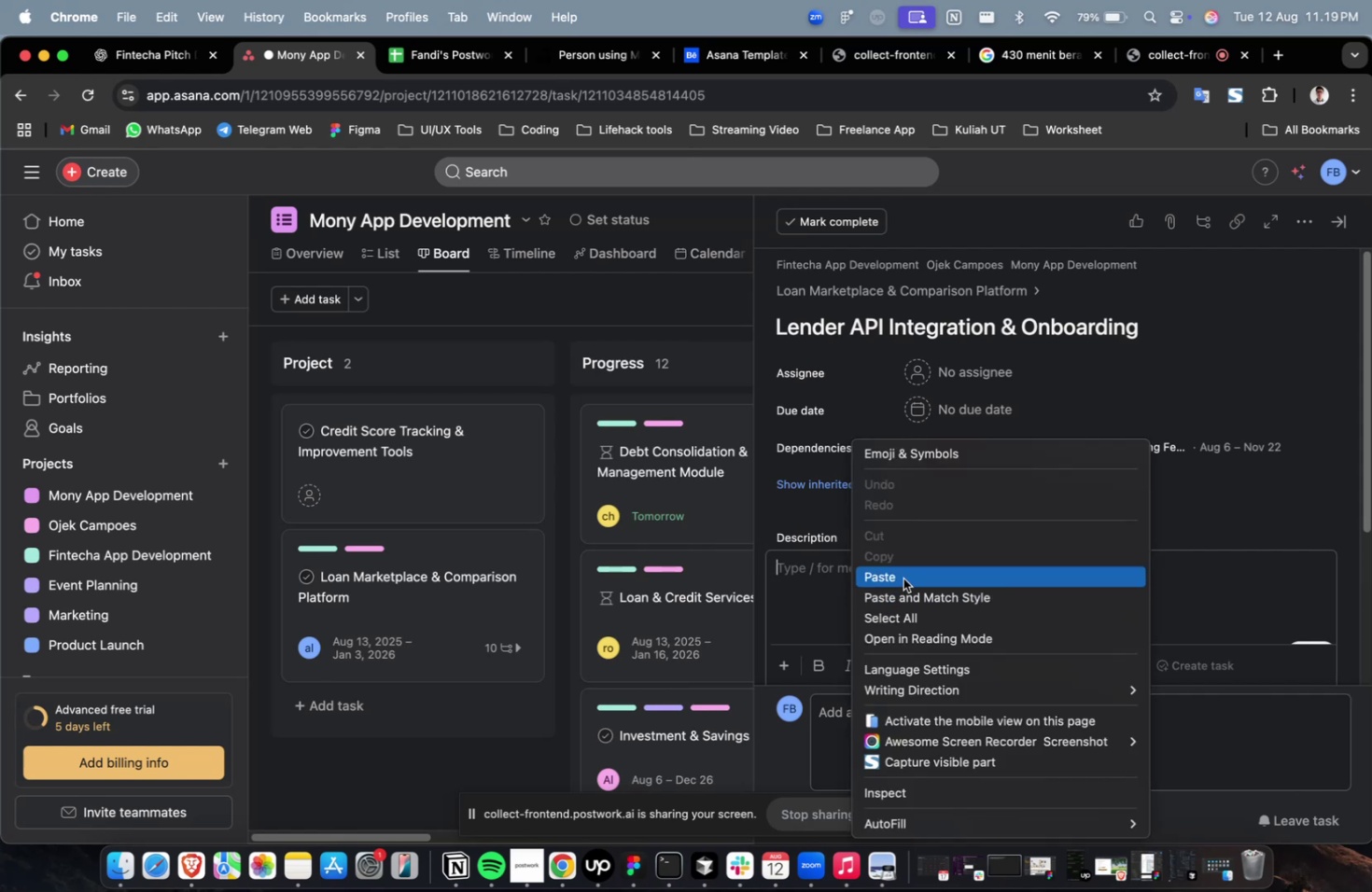 
left_click([903, 578])
 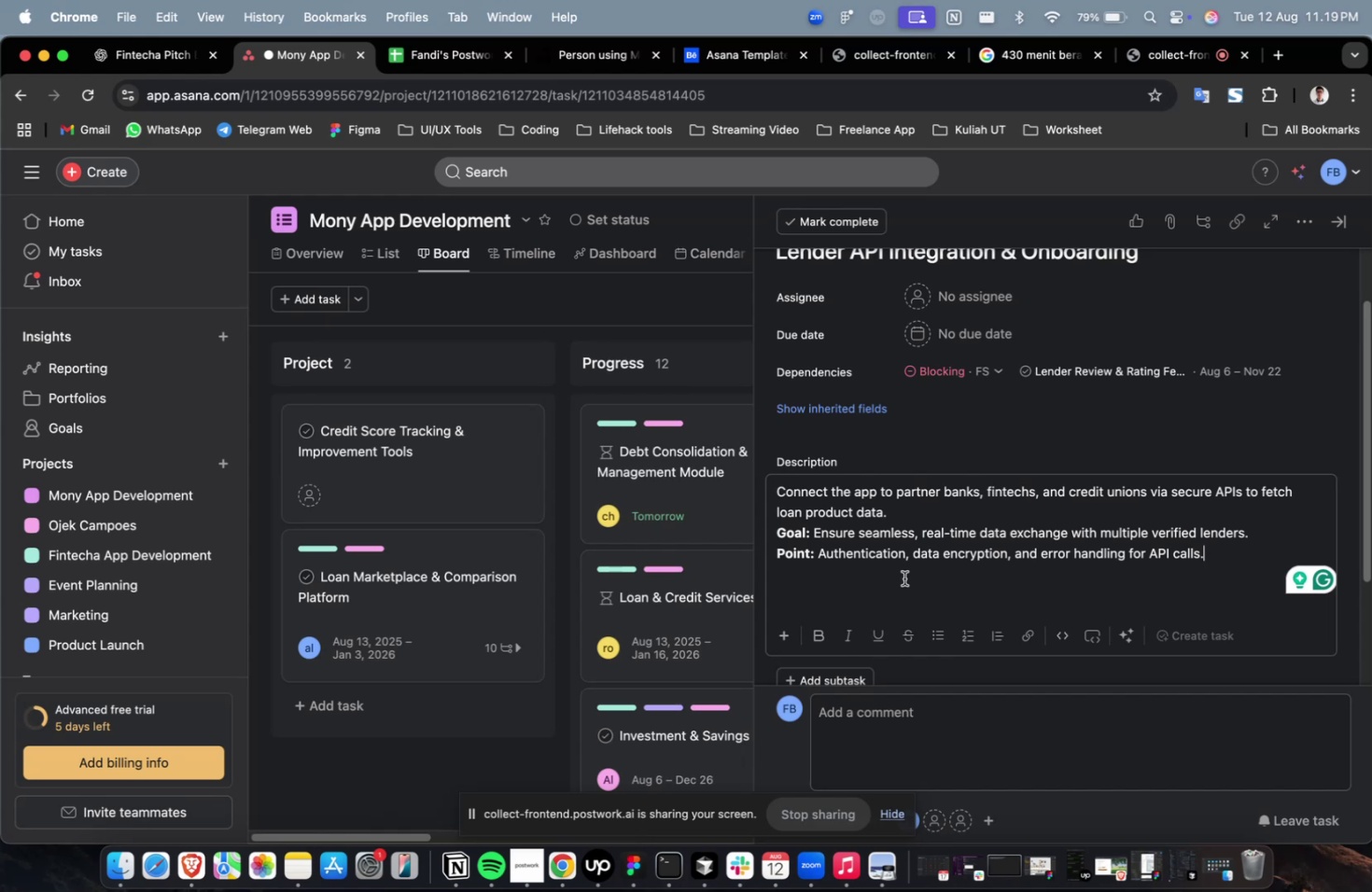 
wait(23.79)
 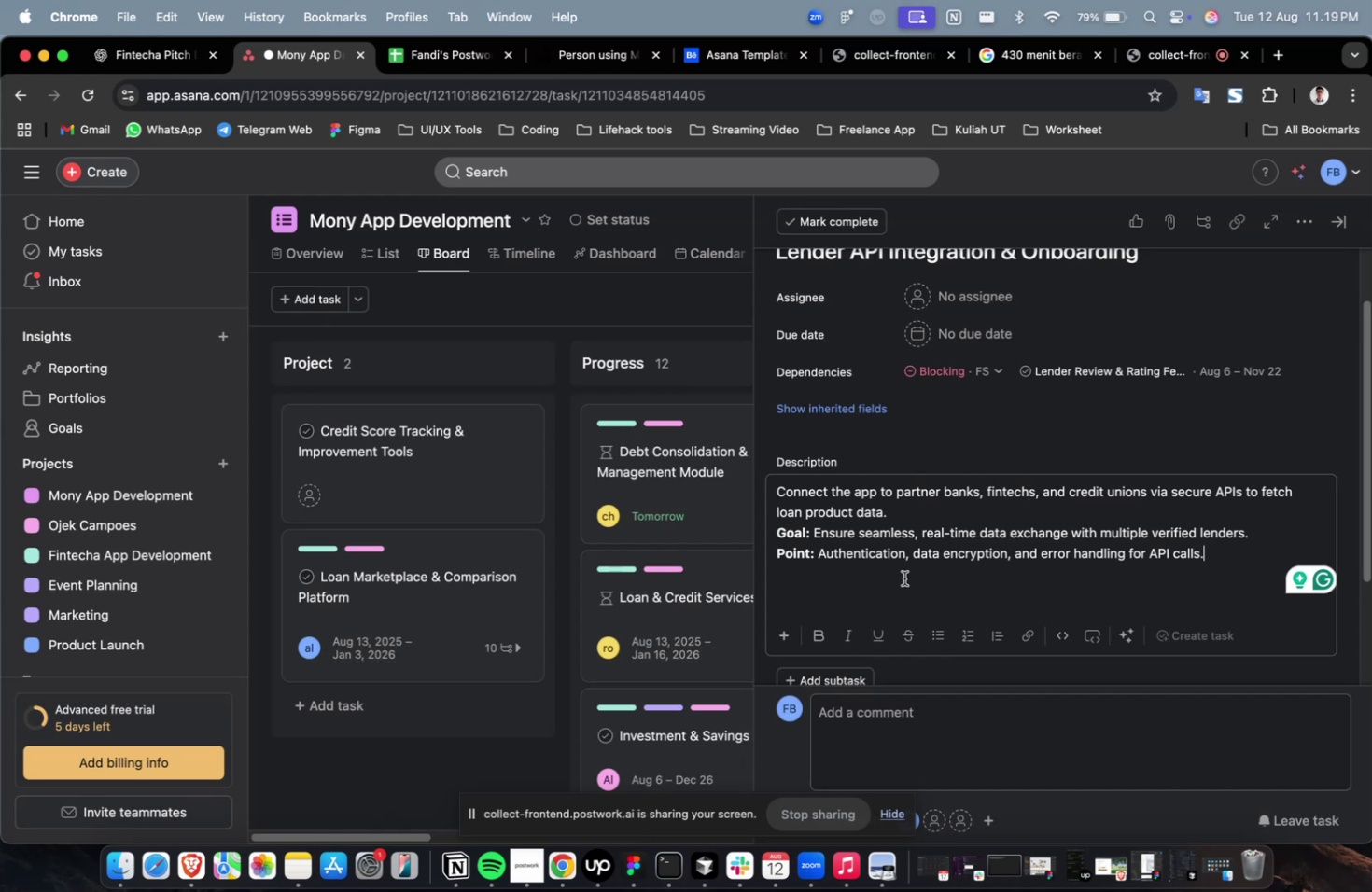 
left_click([982, 307])
 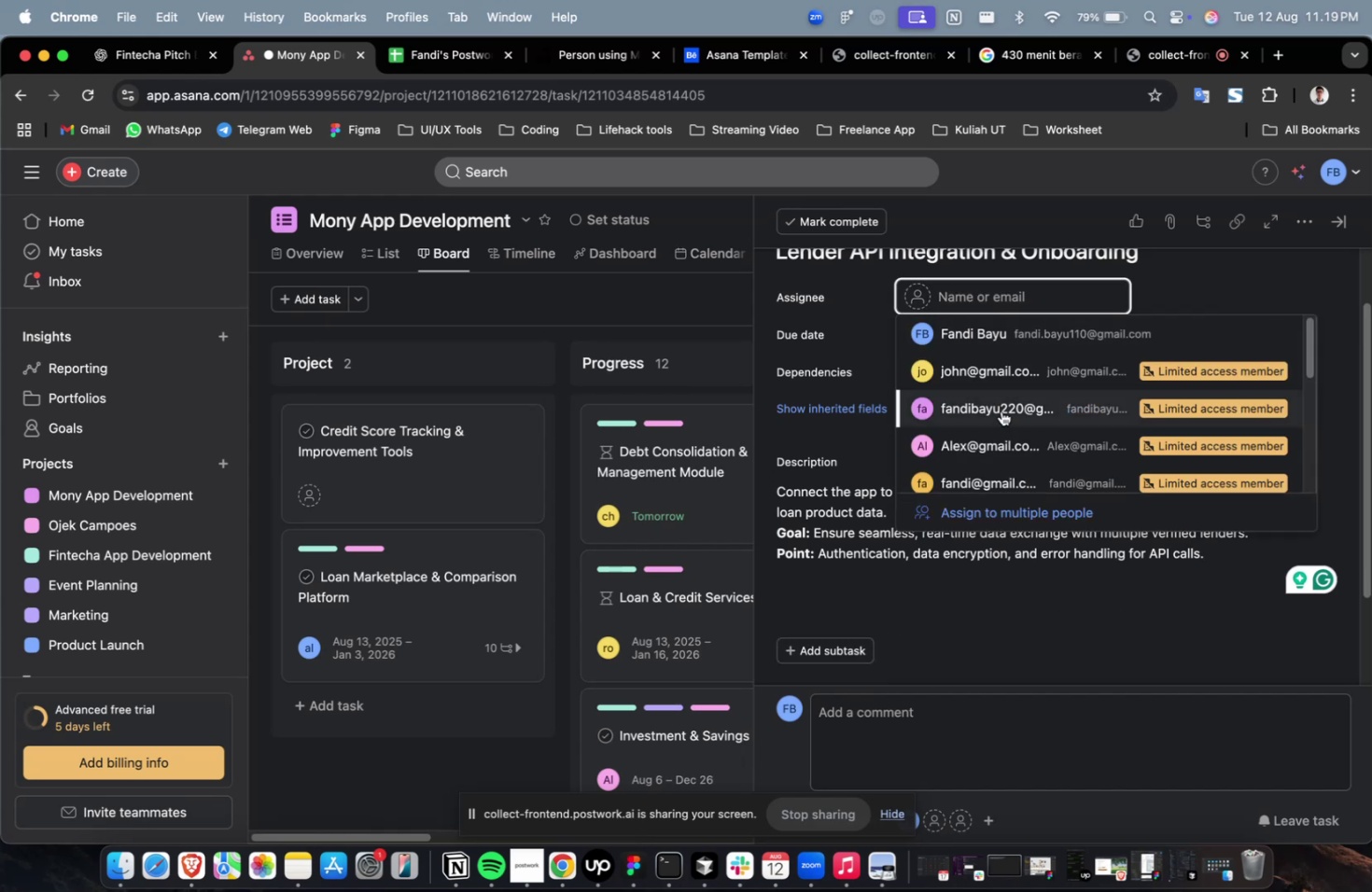 
double_click([1001, 411])
 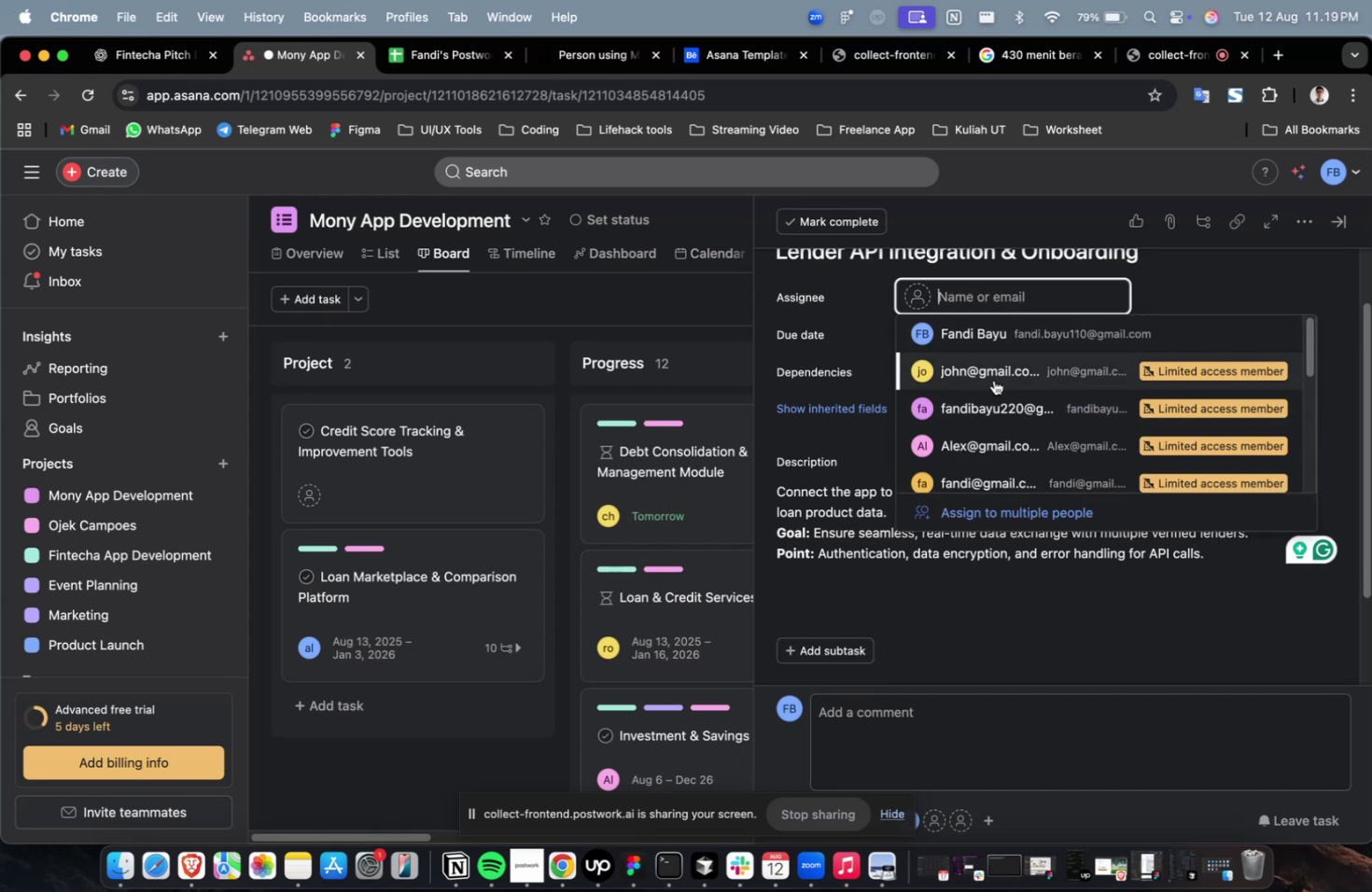 
triple_click([993, 380])
 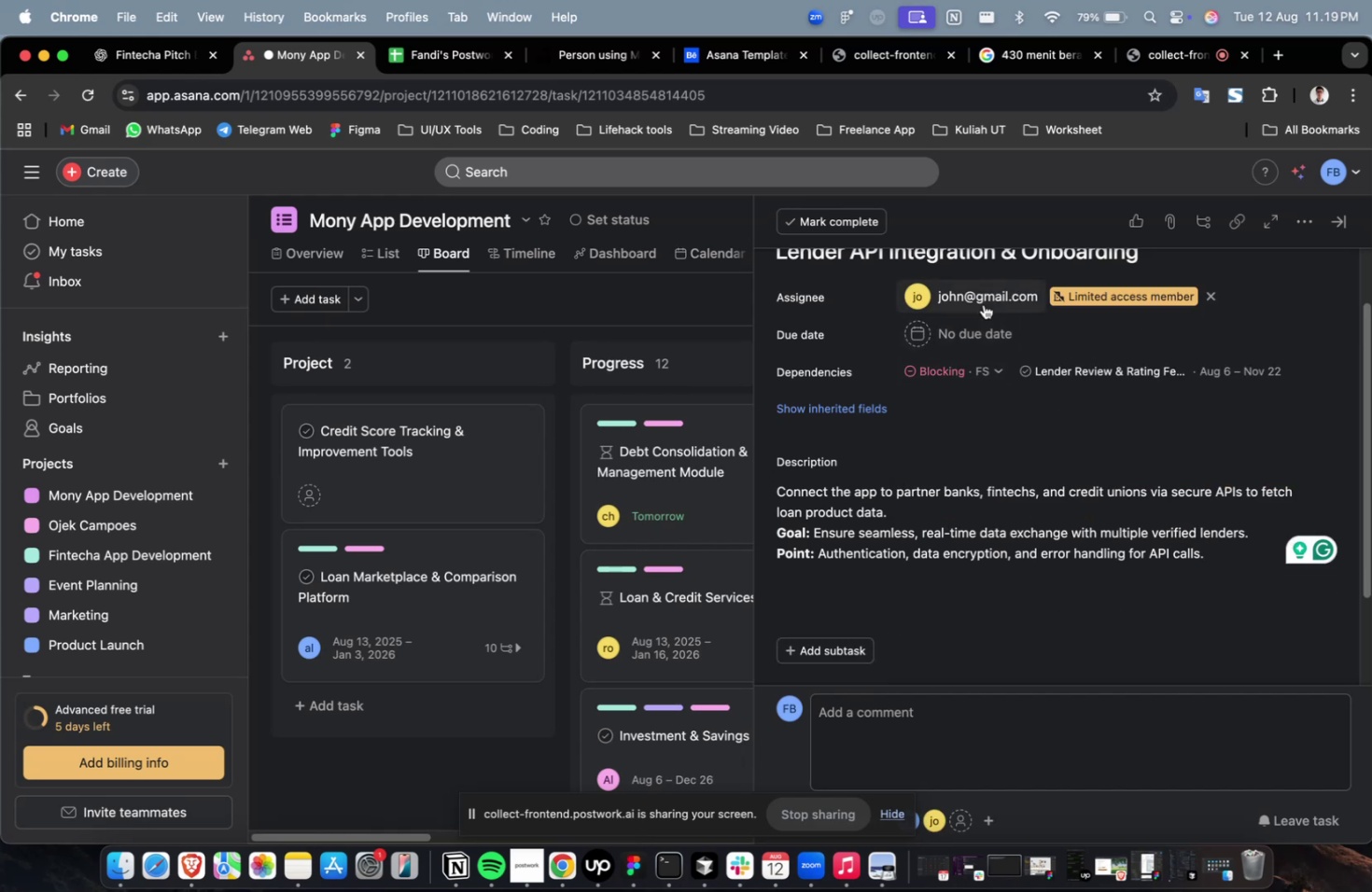 
triple_click([983, 304])
 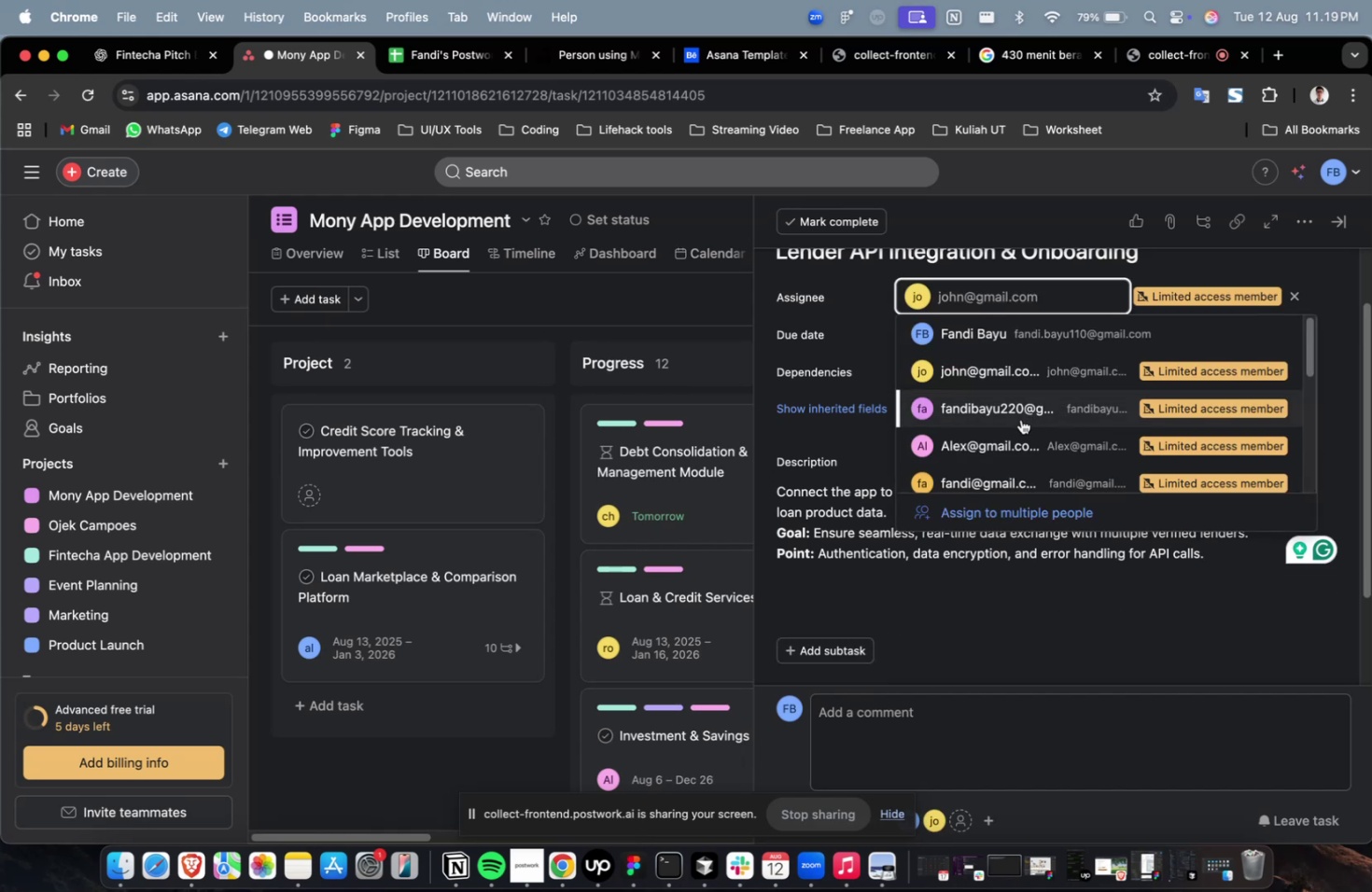 
triple_click([1020, 419])
 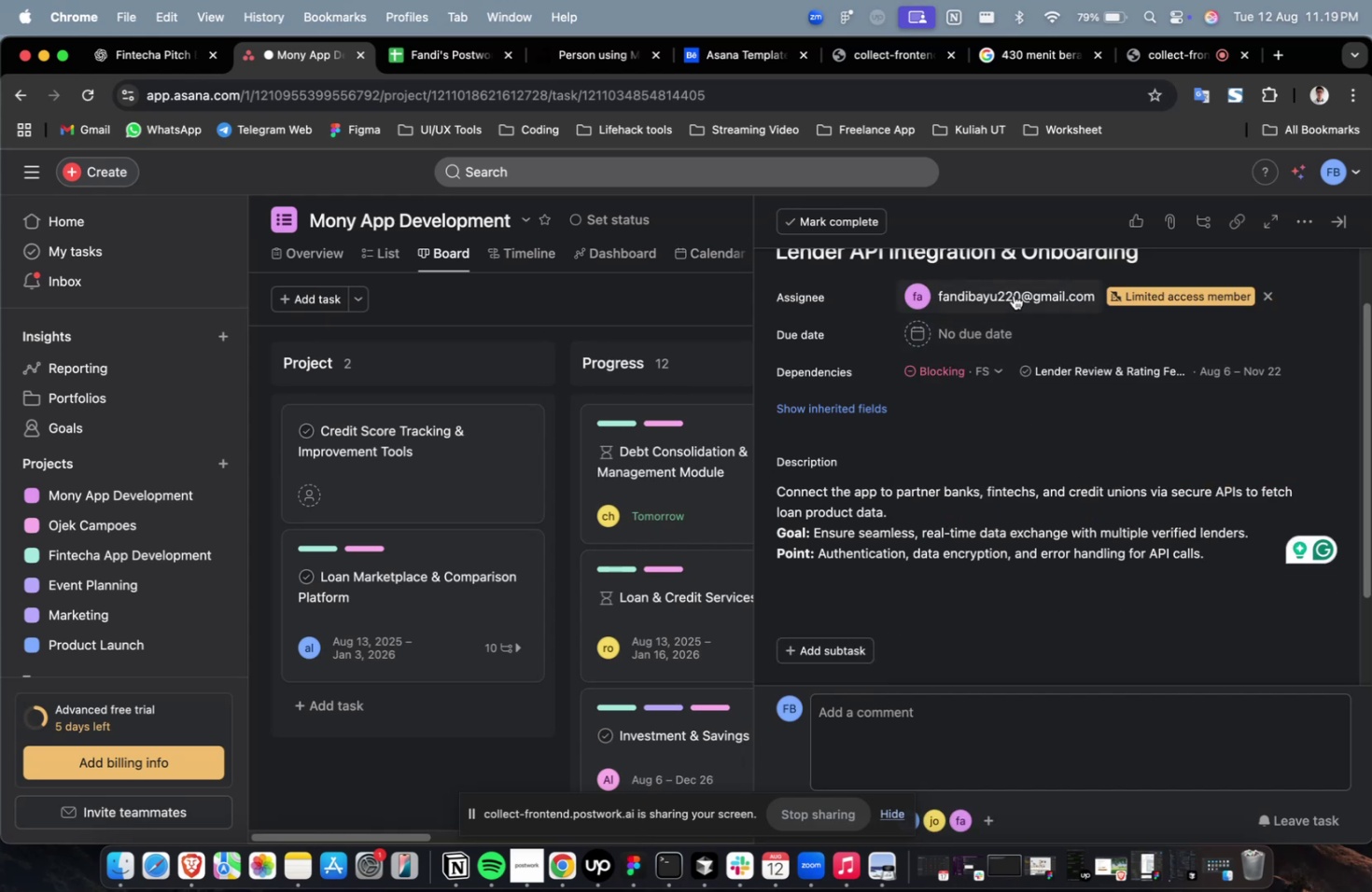 
triple_click([1013, 295])
 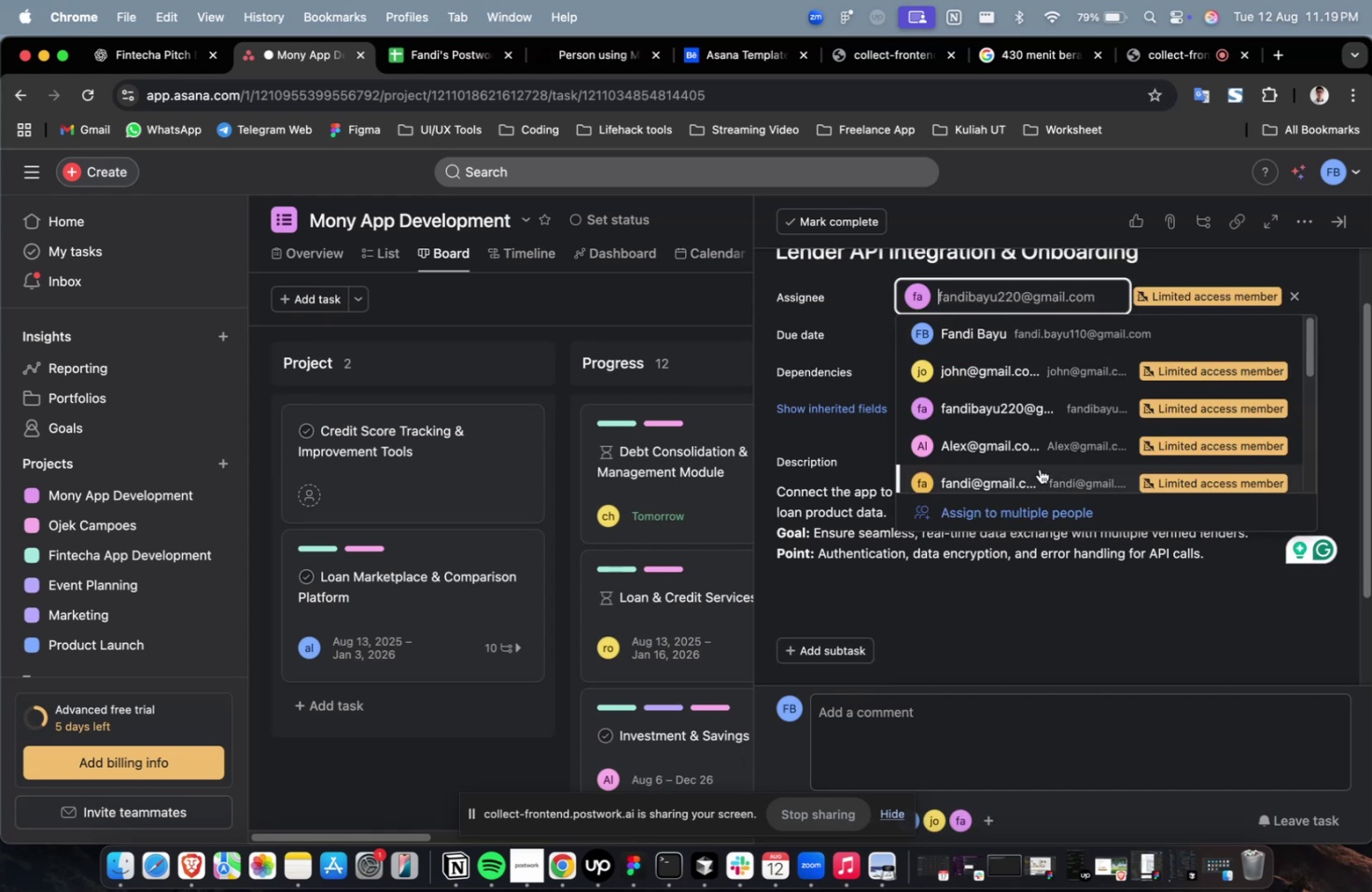 
triple_click([1039, 468])
 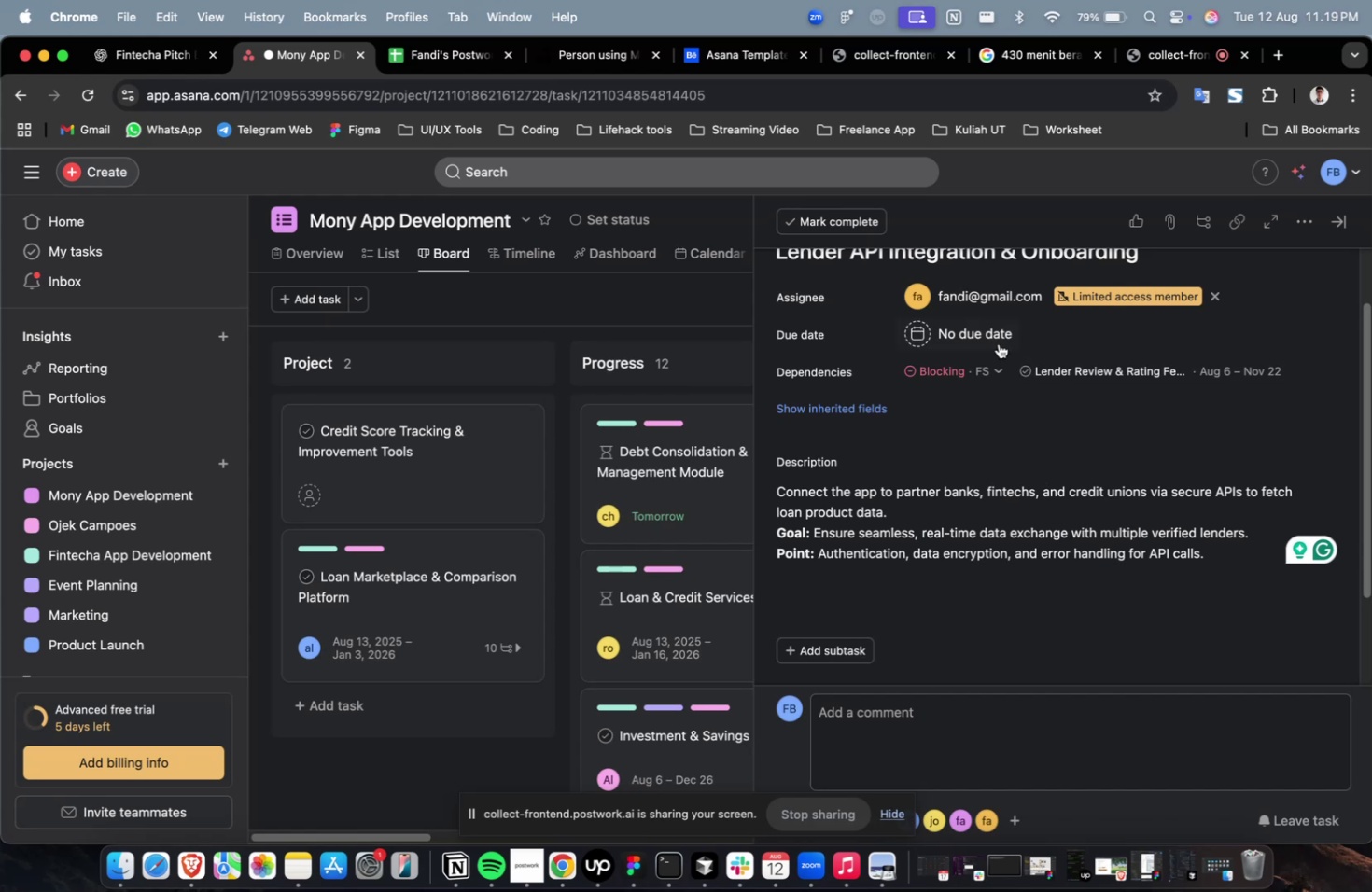 
triple_click([998, 343])
 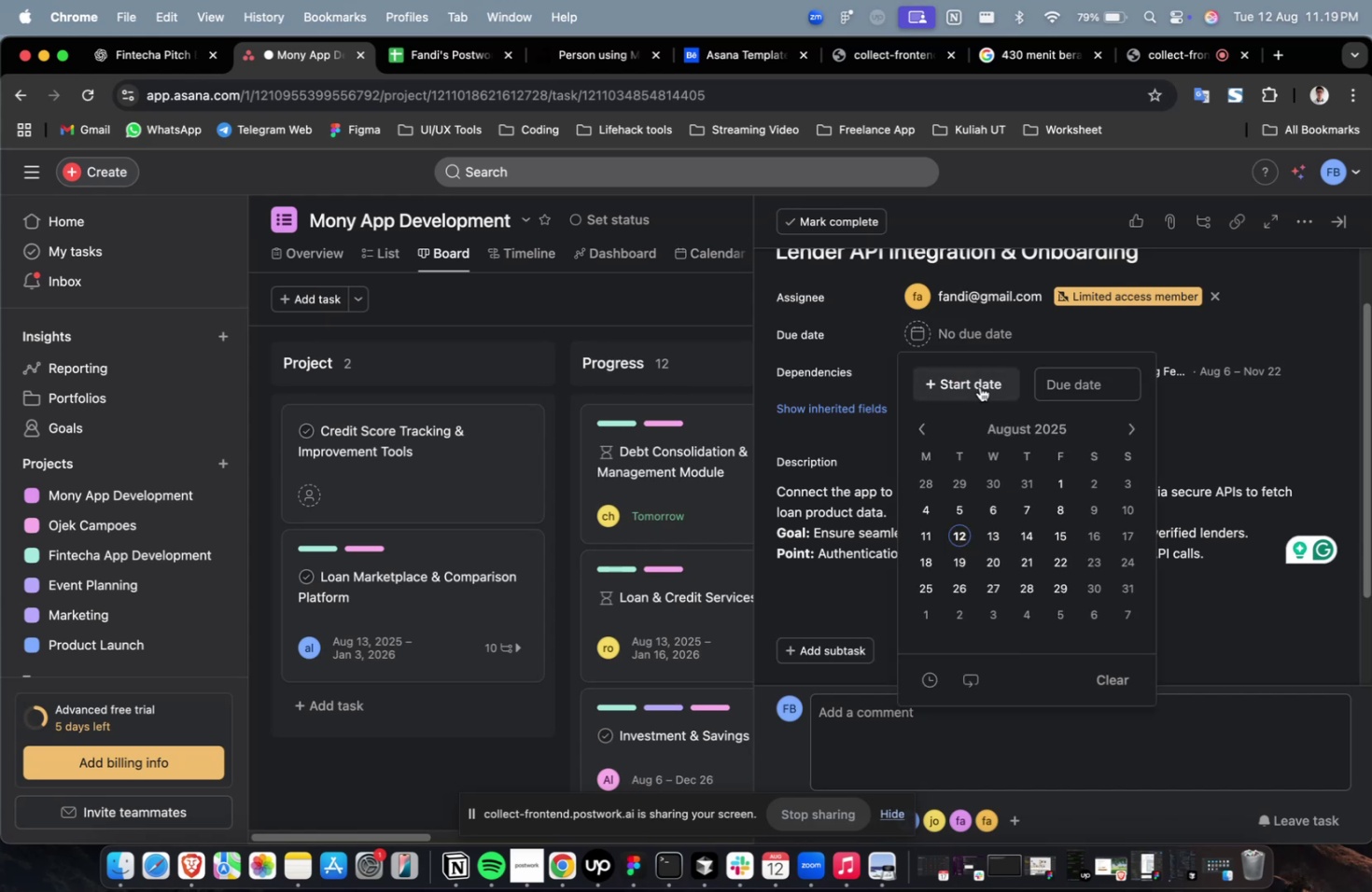 
triple_click([979, 386])
 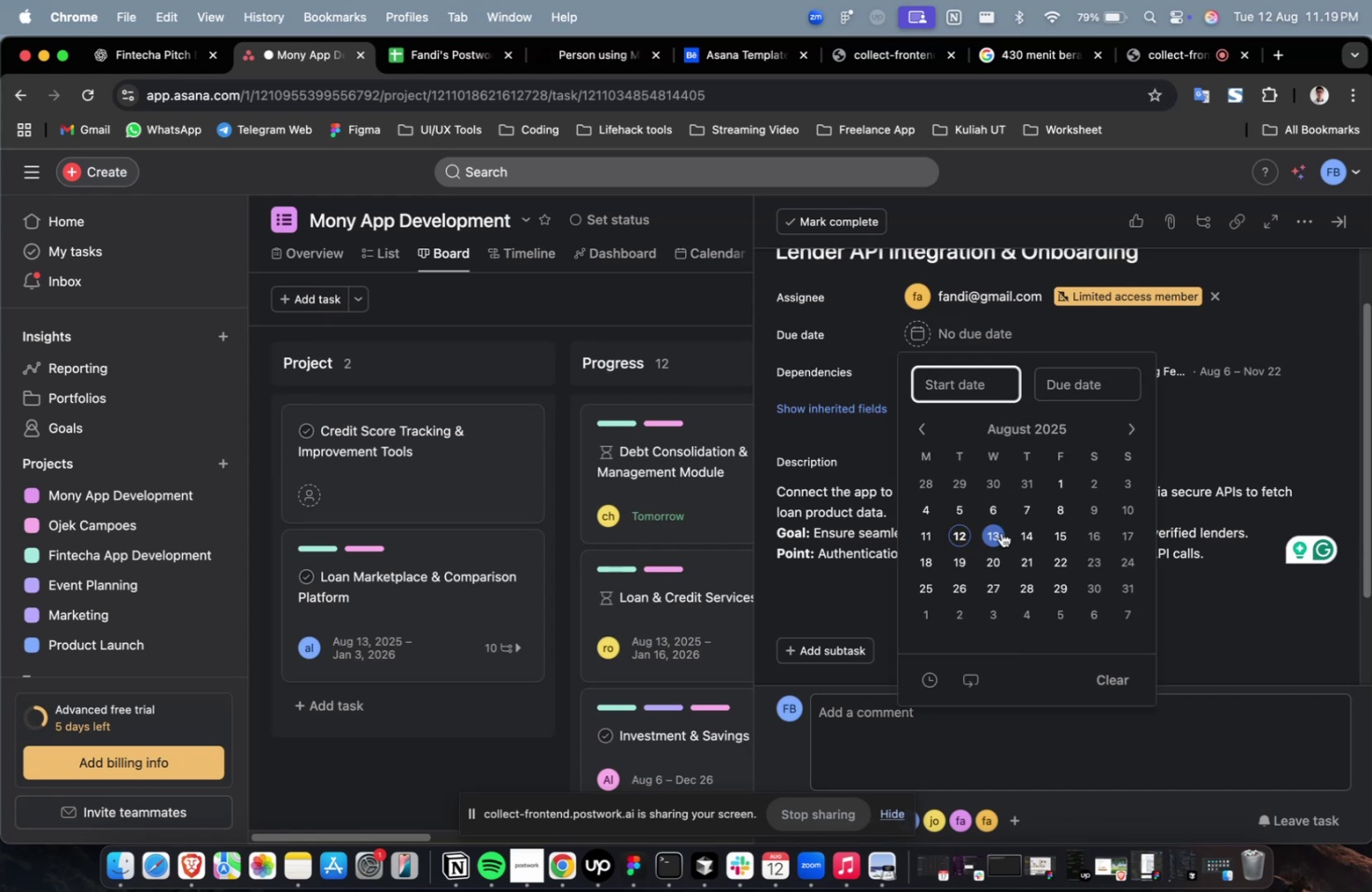 
triple_click([1001, 532])
 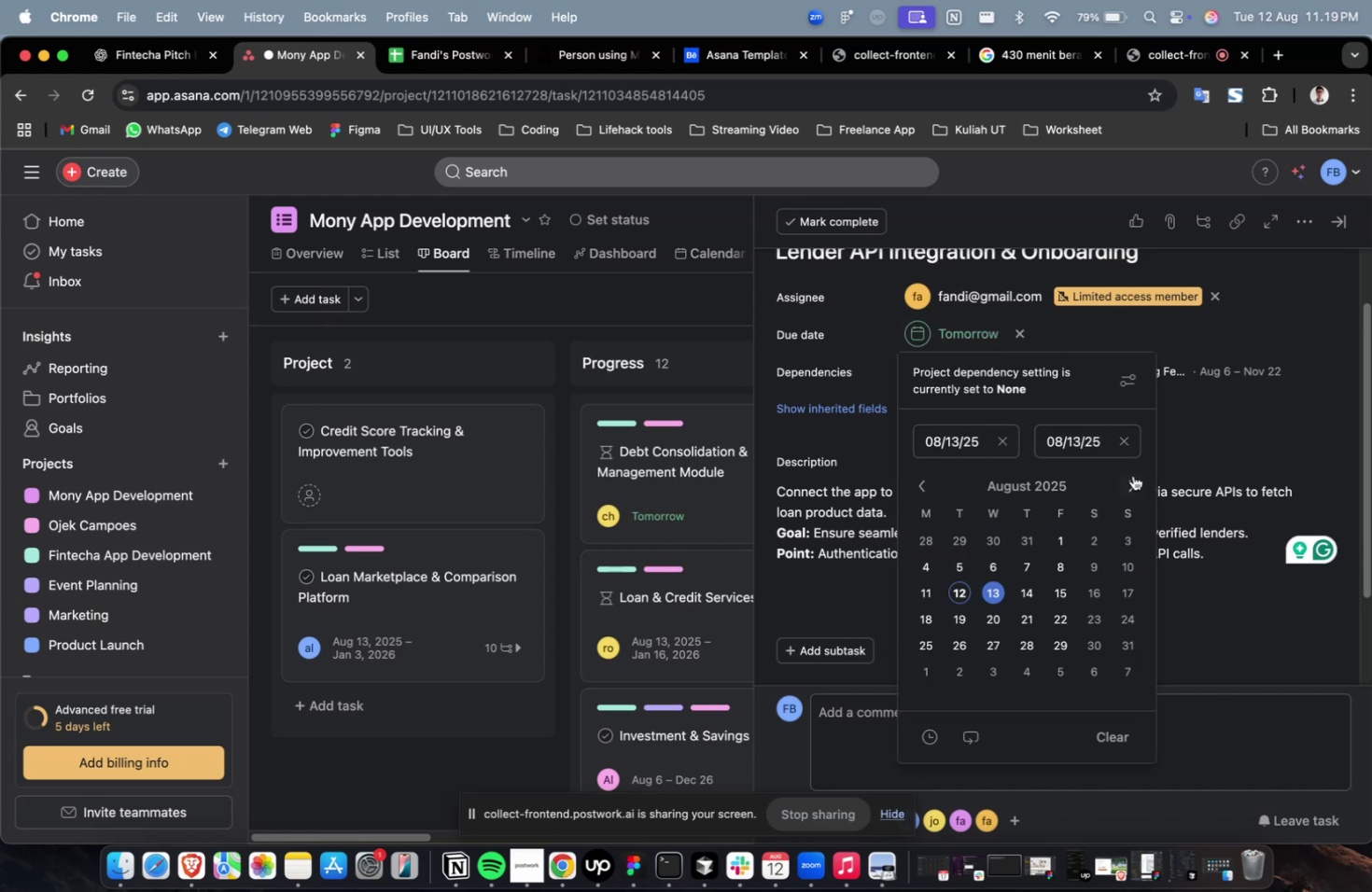 
triple_click([1132, 476])
 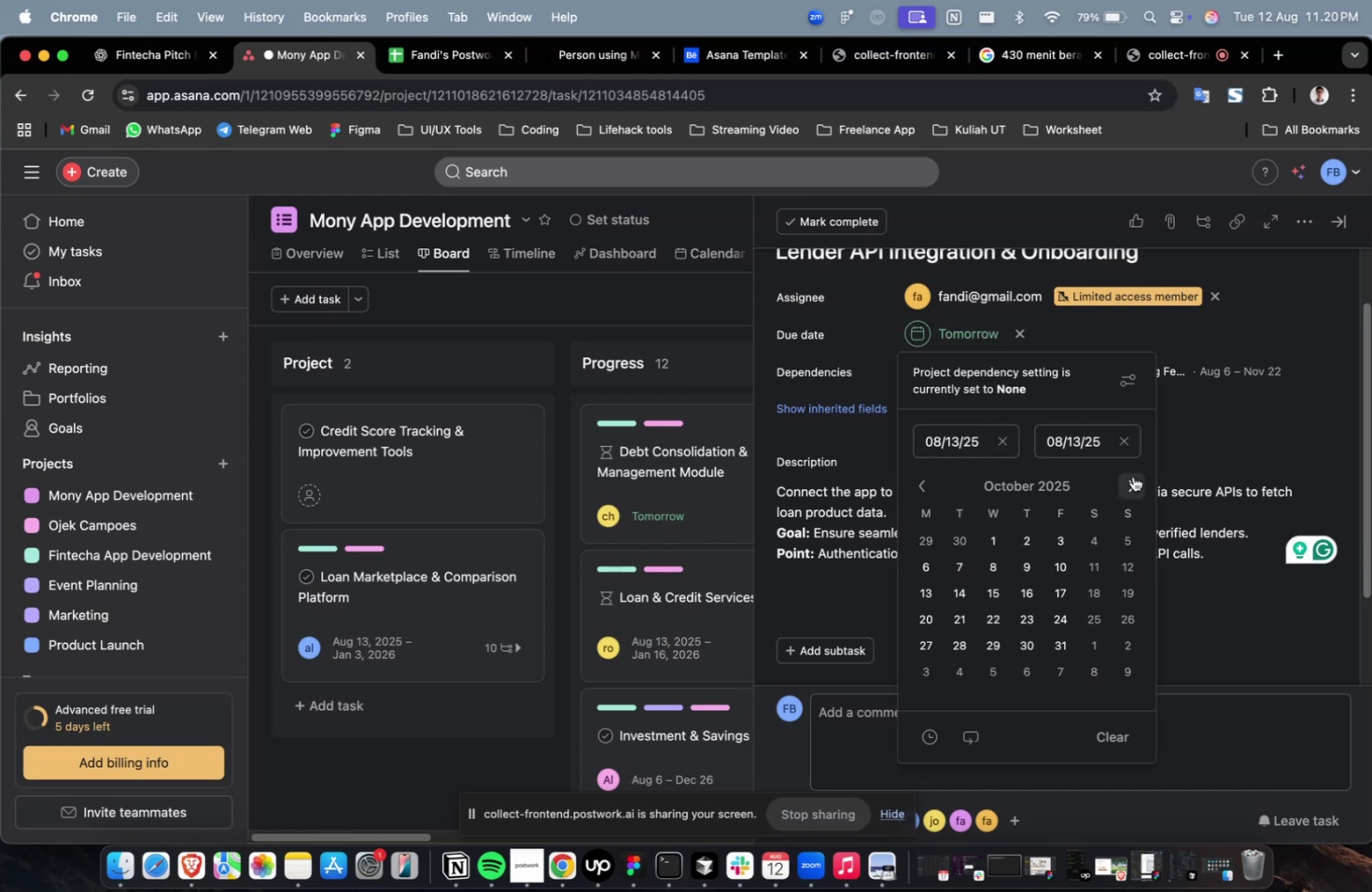 
triple_click([1132, 476])
 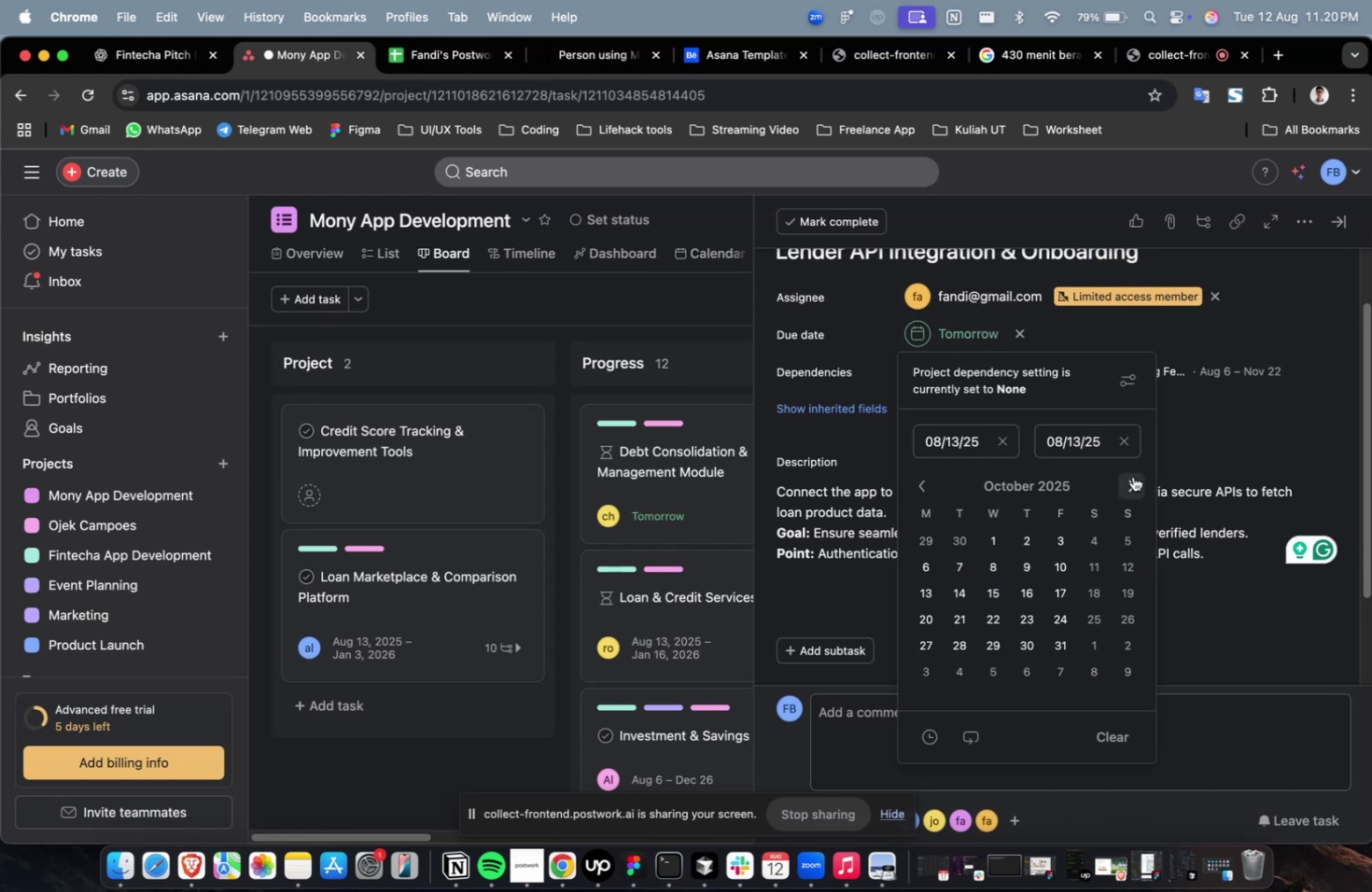 
triple_click([1132, 476])
 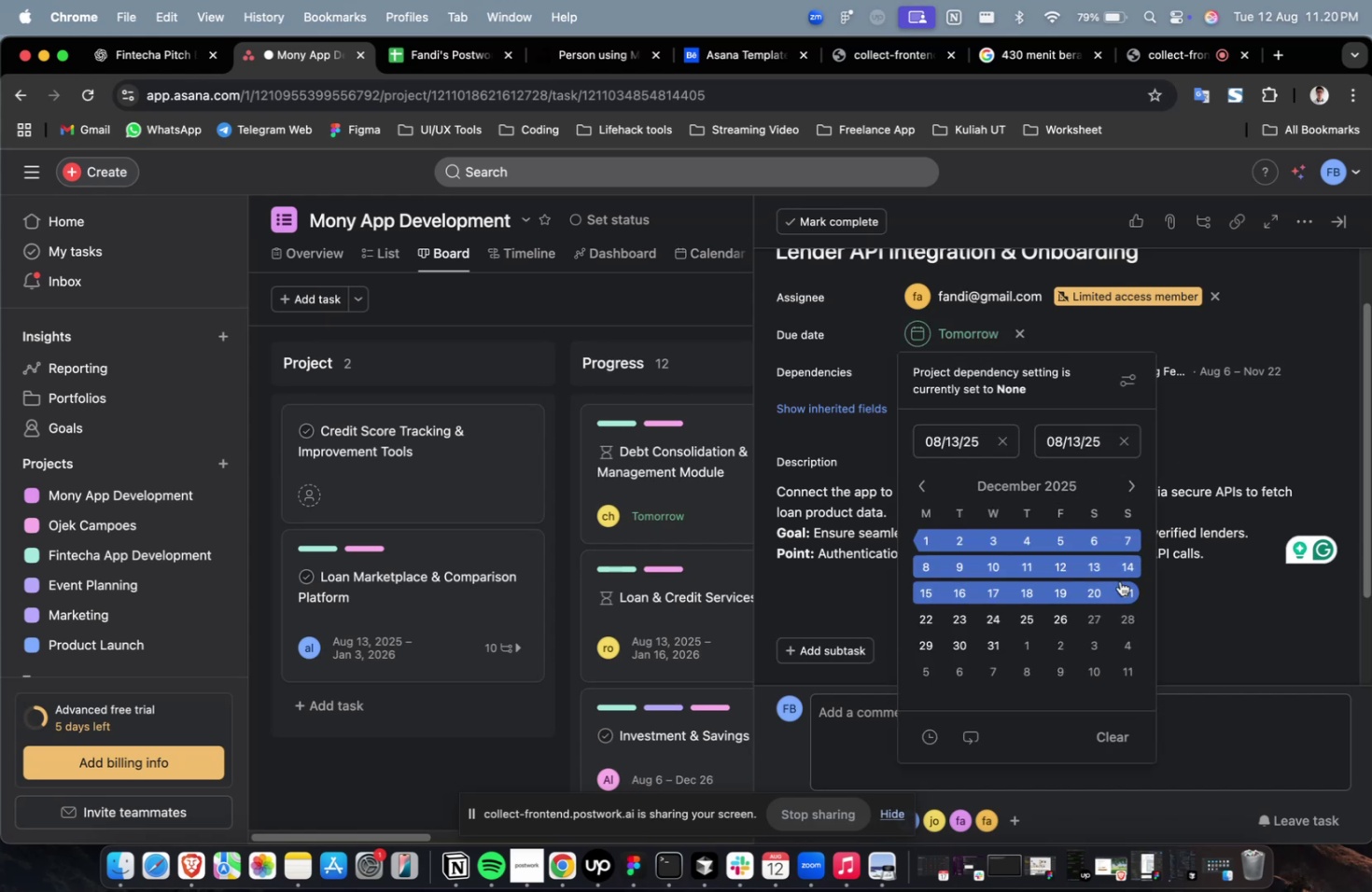 
triple_click([1119, 580])
 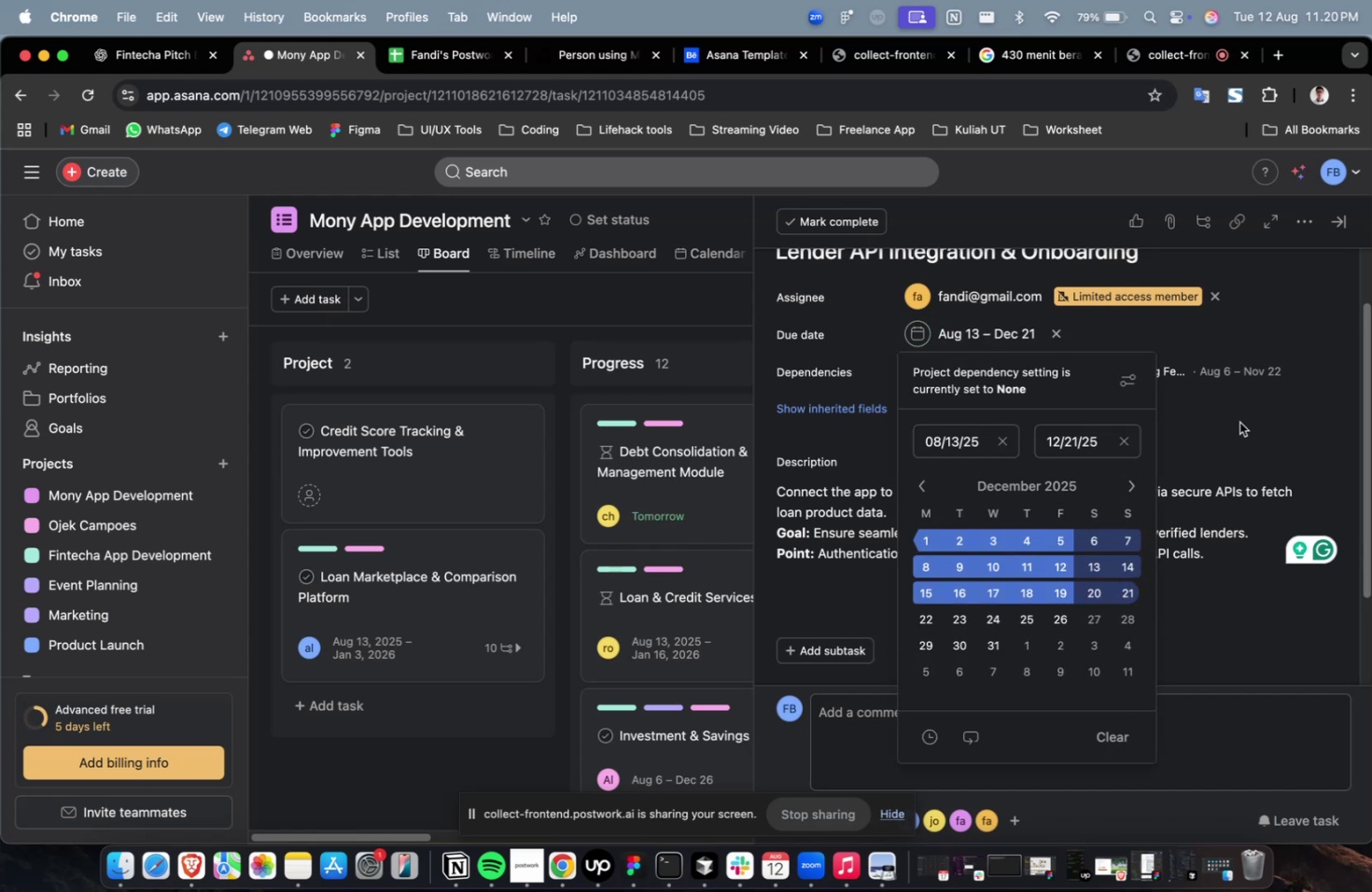 
triple_click([1239, 422])
 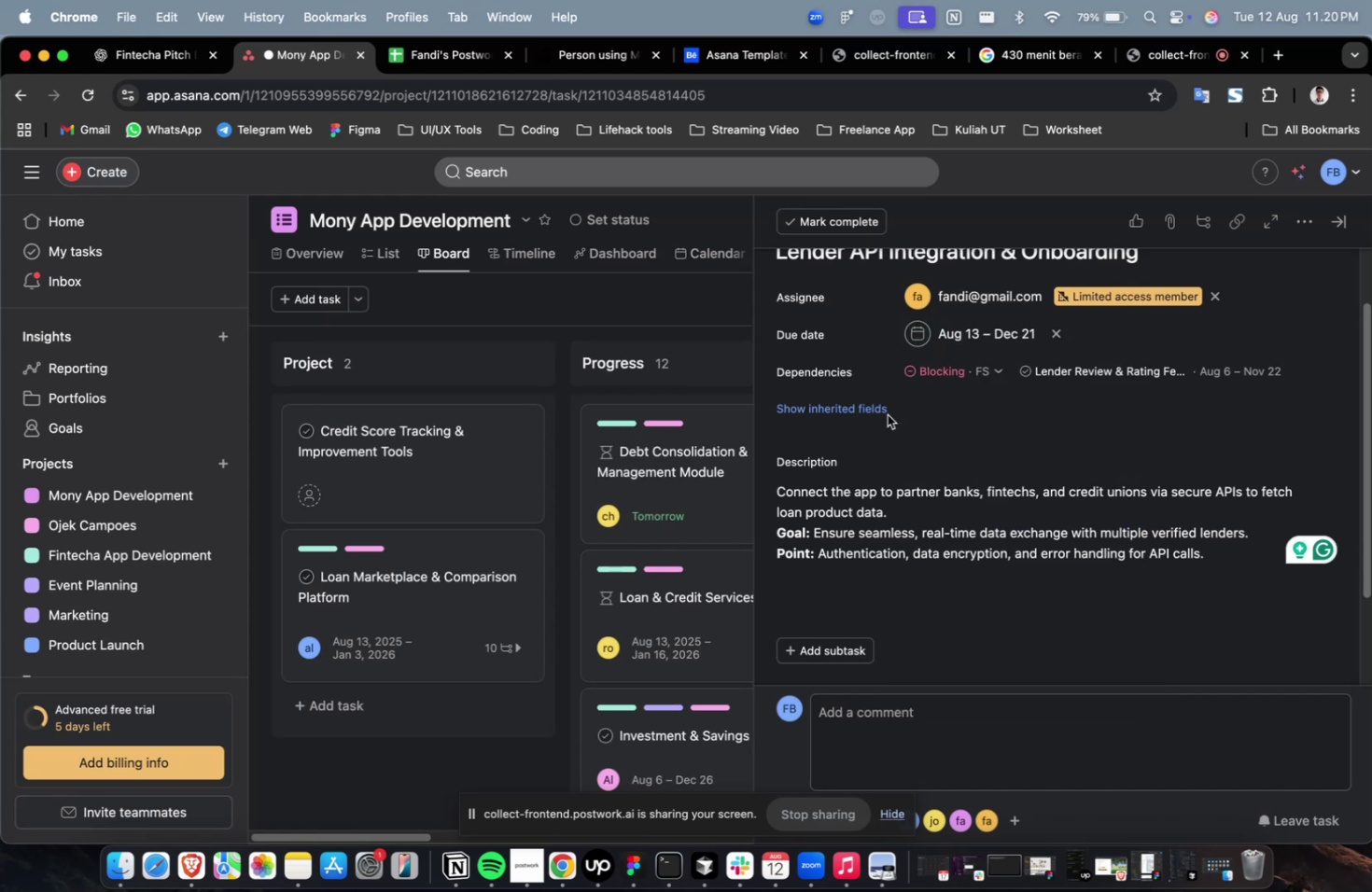 
double_click([874, 412])
 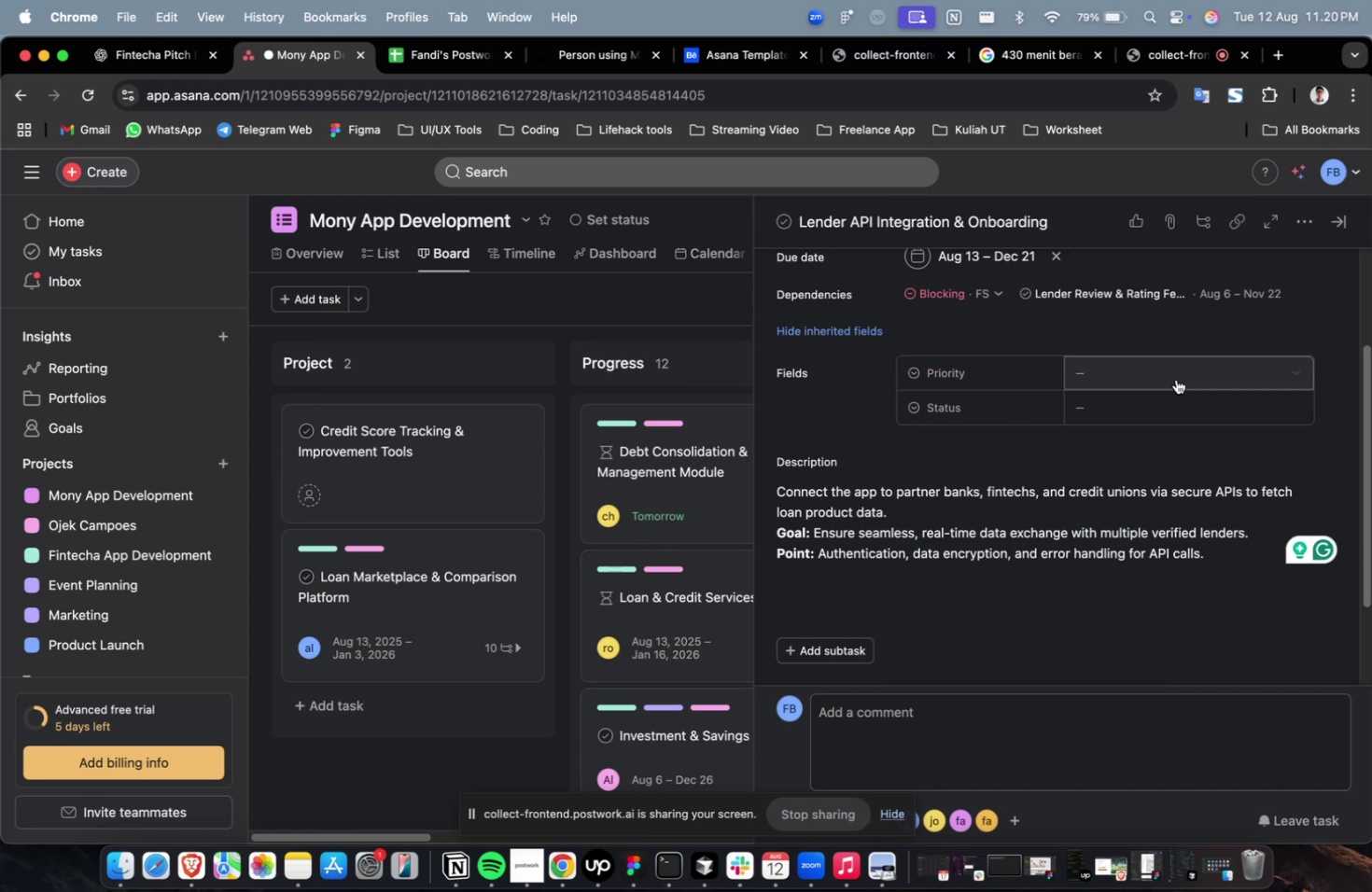 
triple_click([1177, 378])
 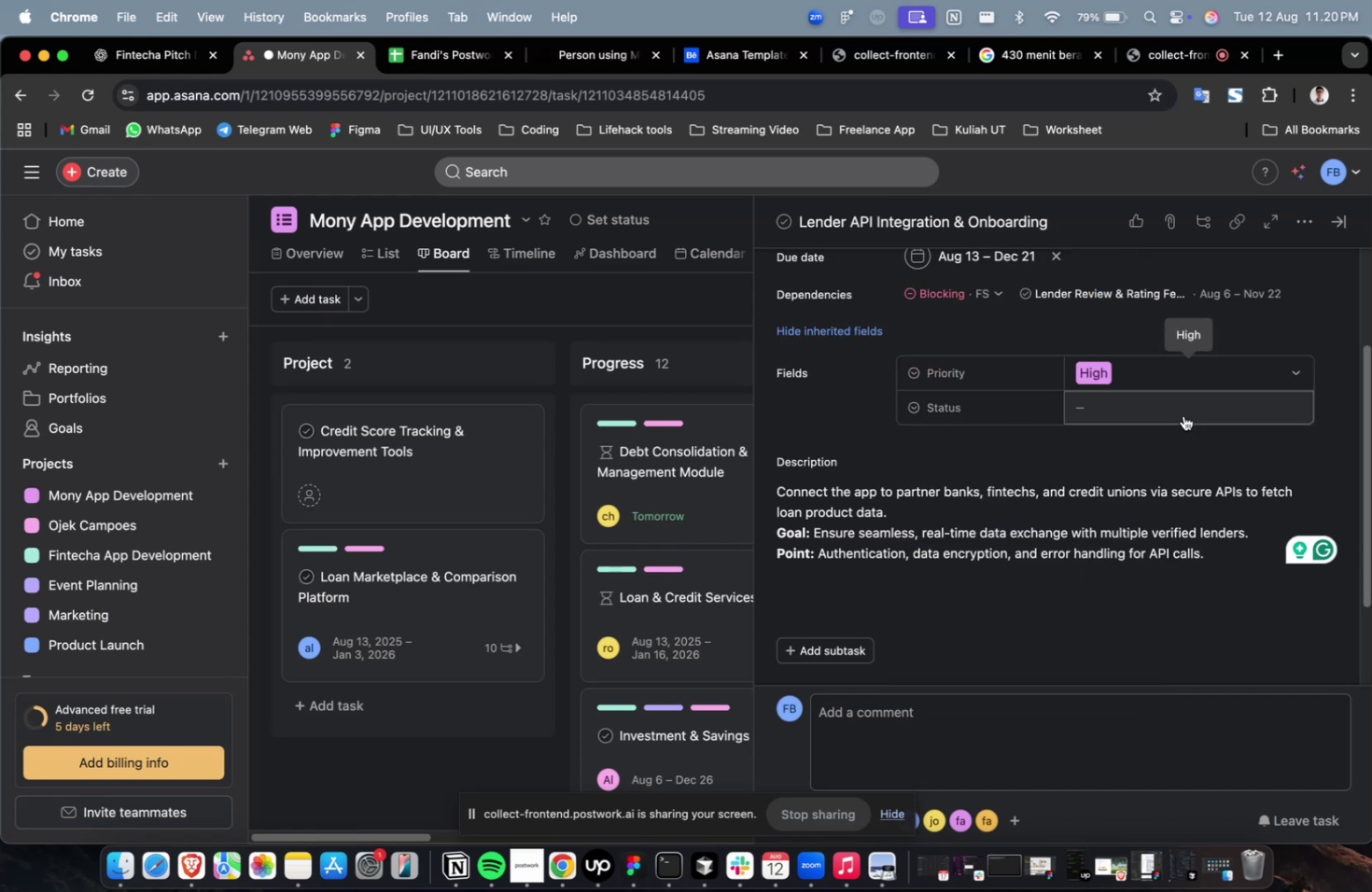 
double_click([1186, 402])
 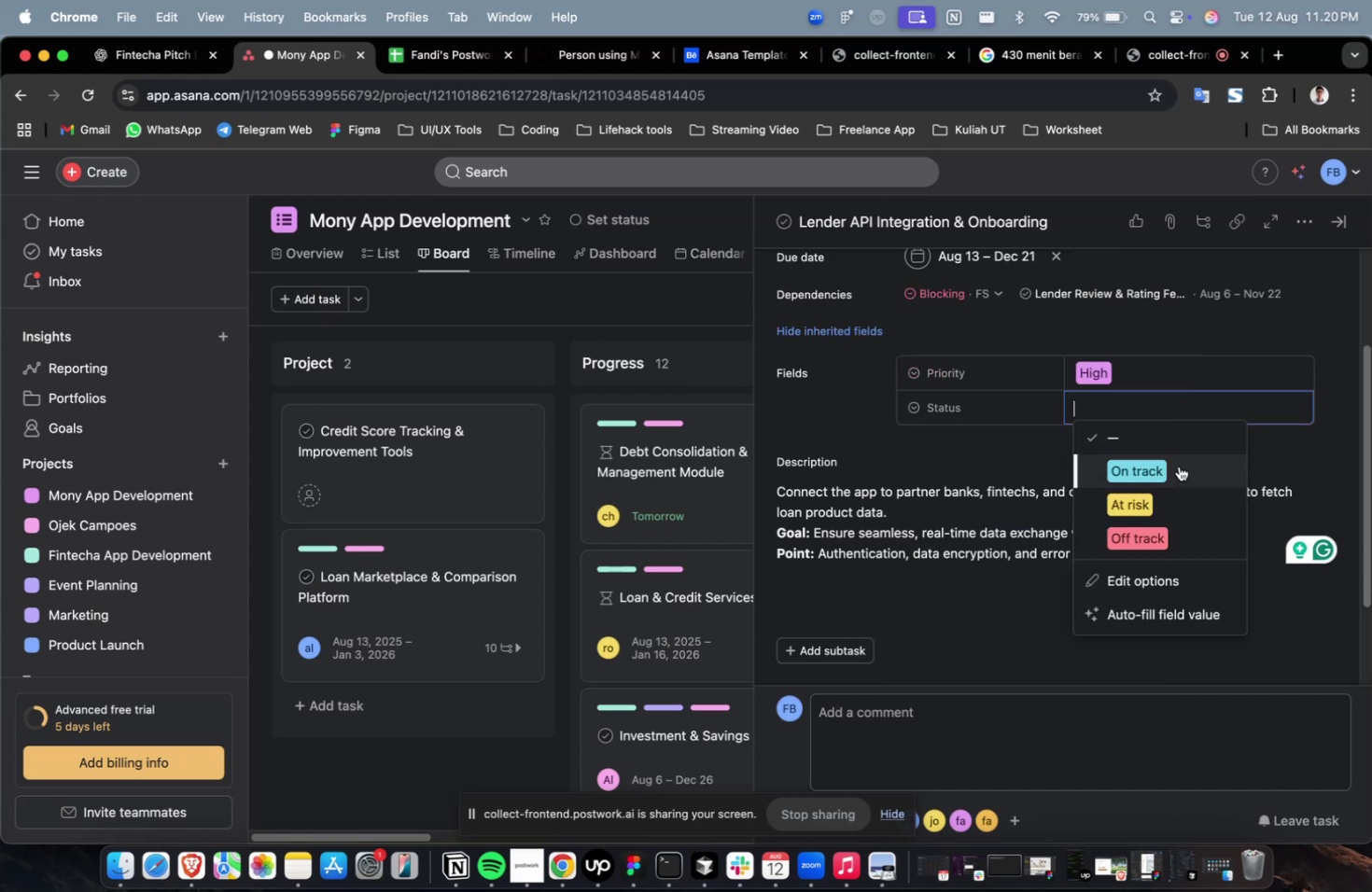 
triple_click([1178, 466])
 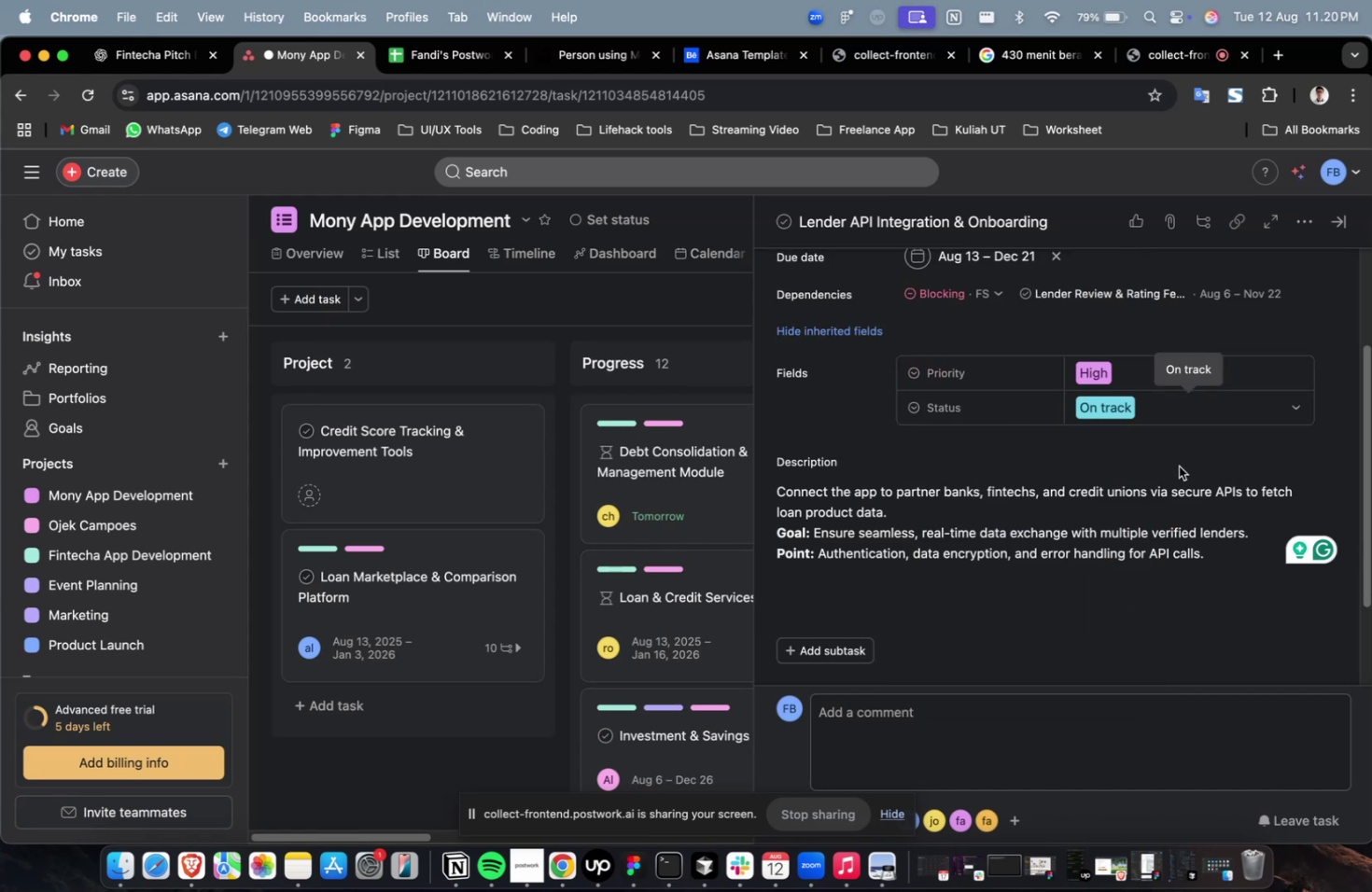 
scroll: coordinate [1080, 495], scroll_direction: up, amount: 8.0
 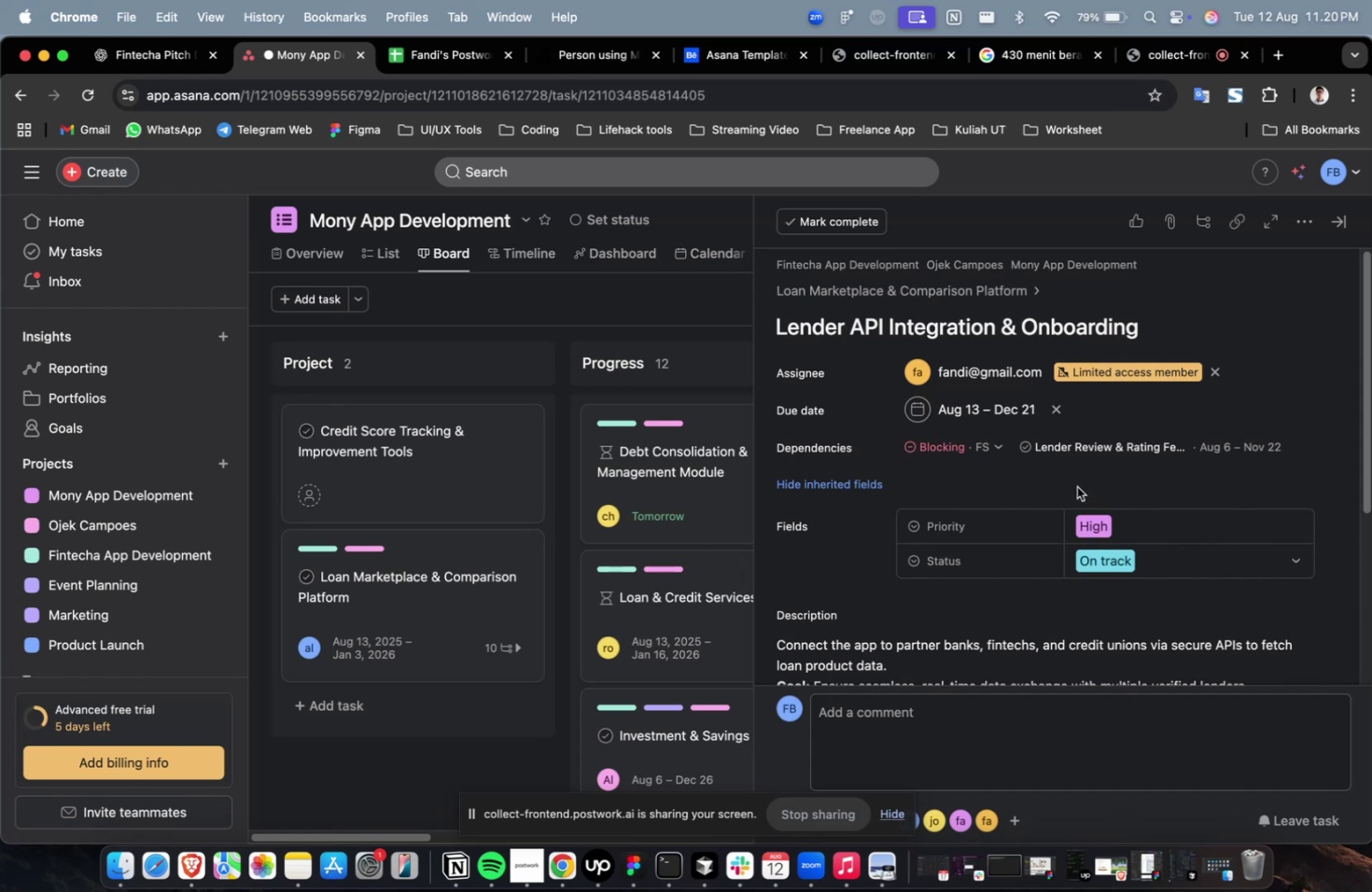 
scroll: coordinate [856, 467], scroll_direction: down, amount: 60.0
 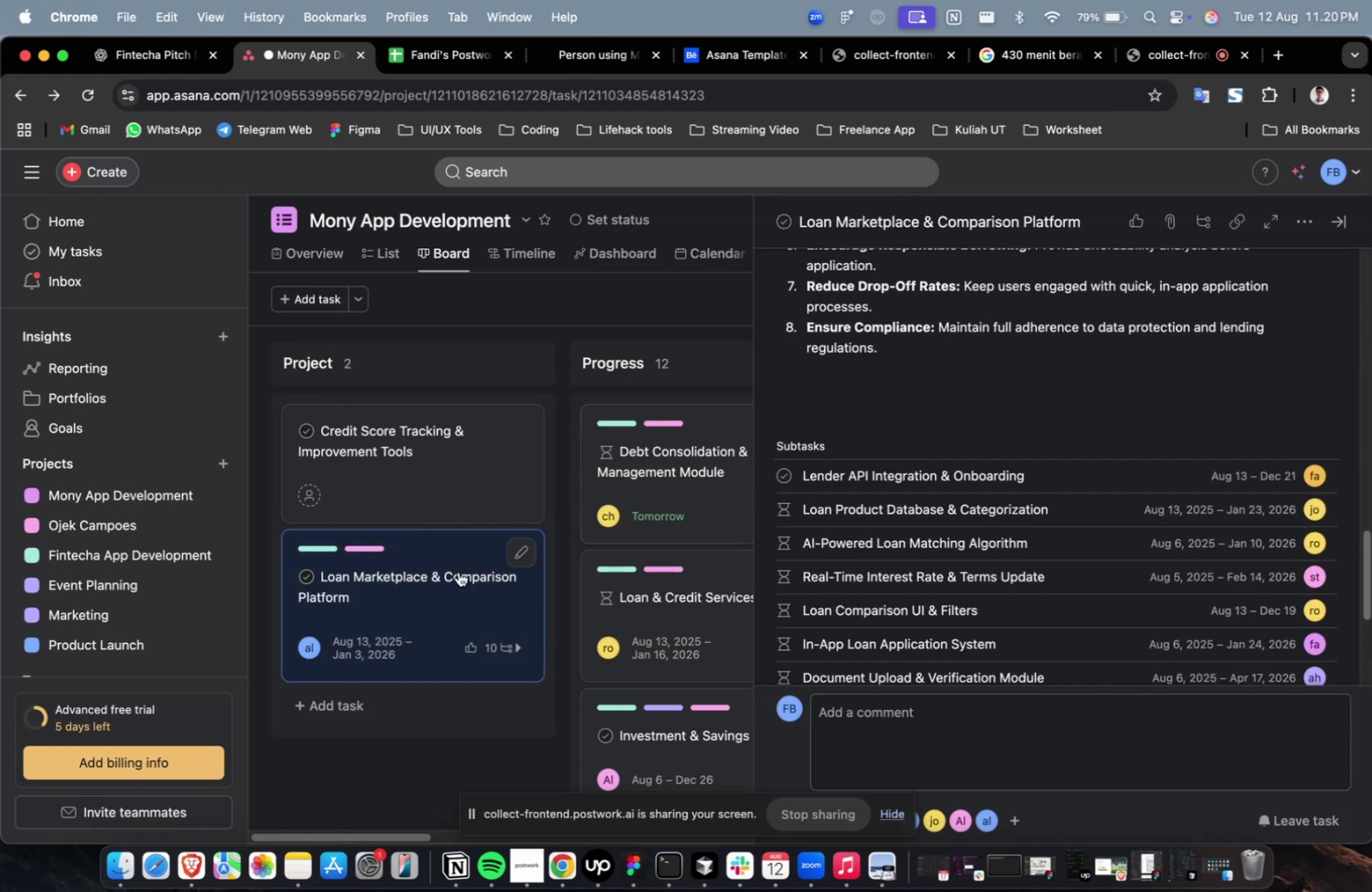 
left_click_drag(start_coordinate=[413, 590], to_coordinate=[552, 463])
 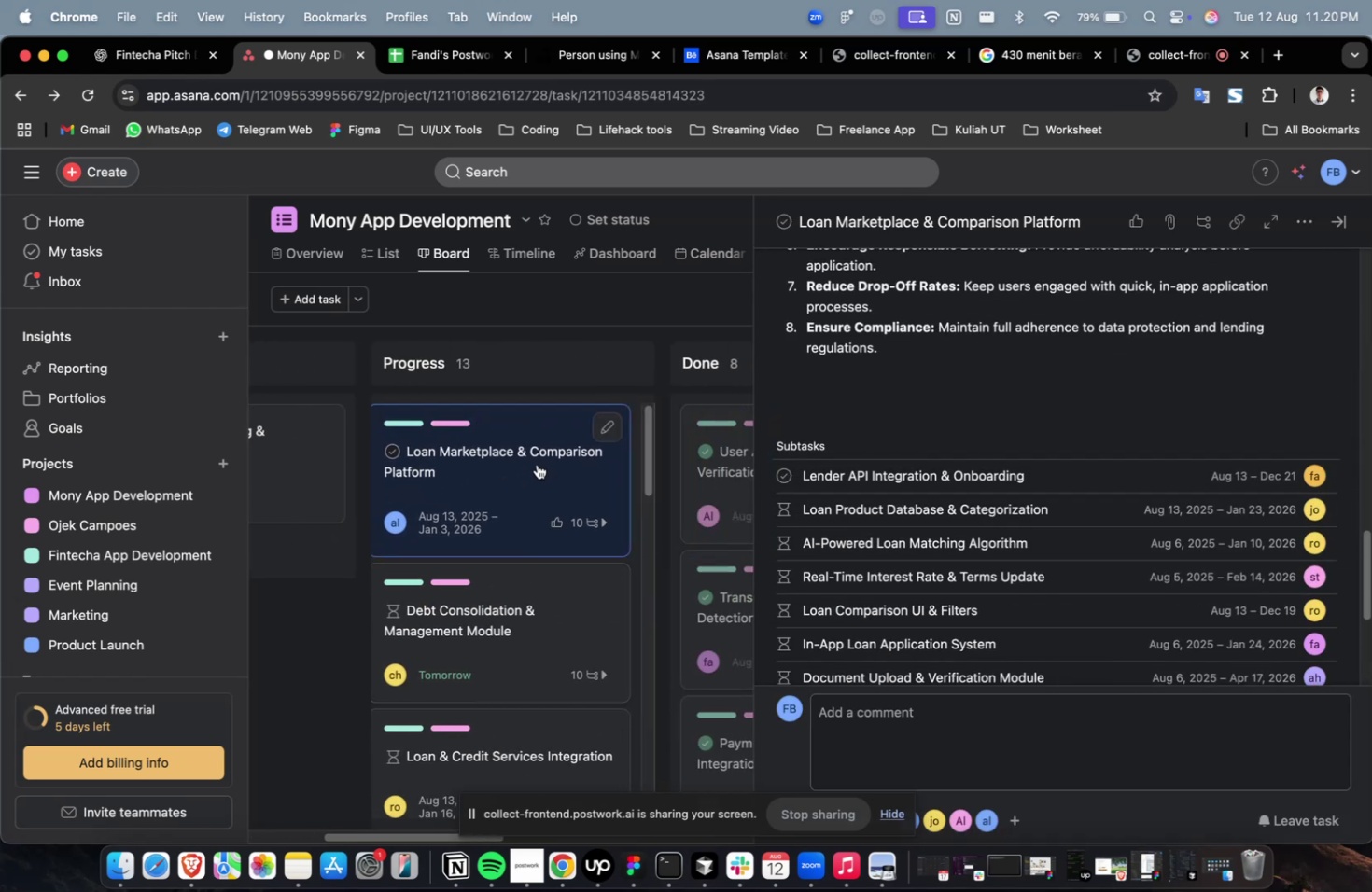 
hold_key(key=ShiftLeft, duration=0.42)
scroll: coordinate [537, 464], scroll_direction: up, amount: 13.0
 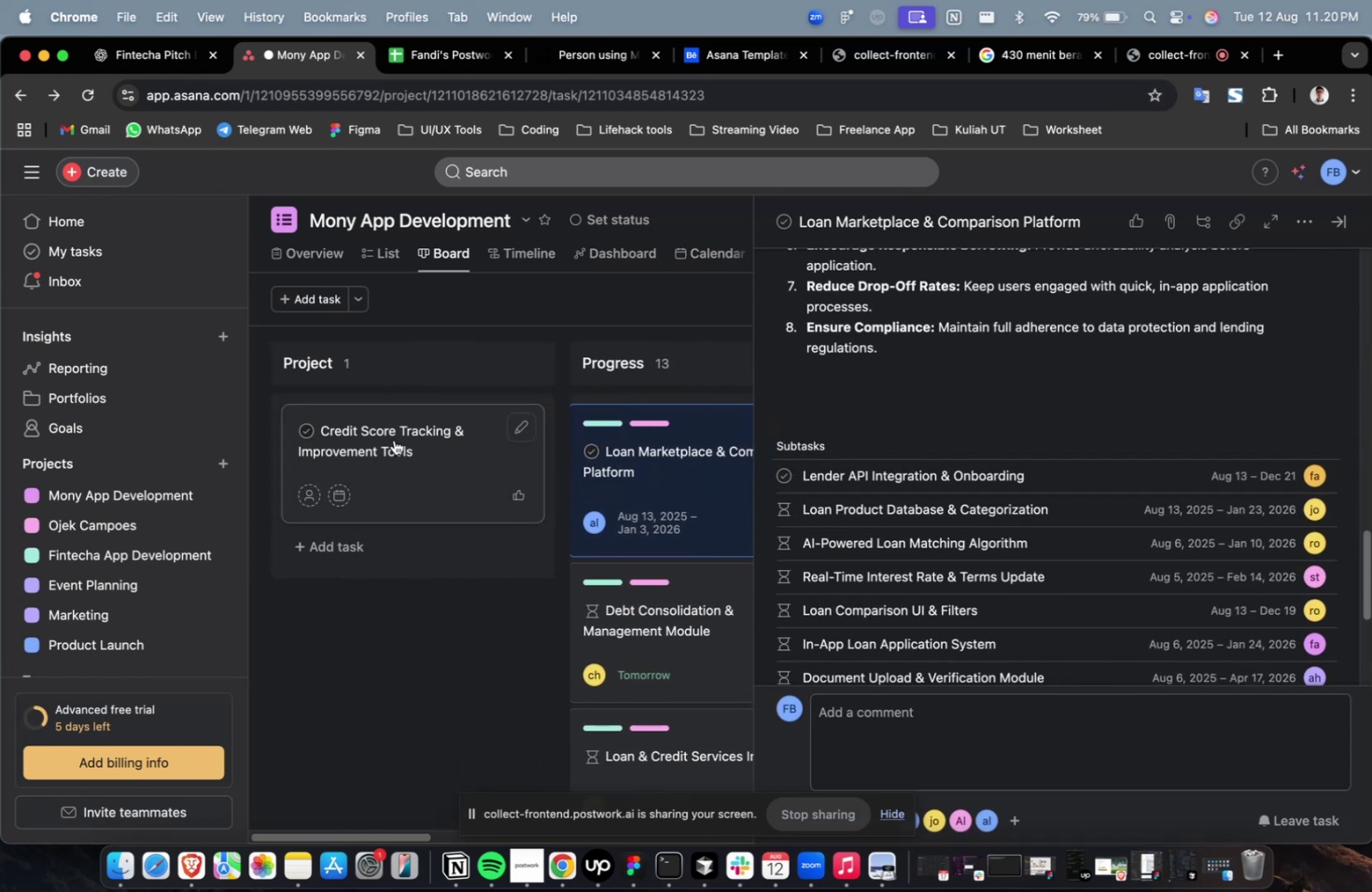 
left_click([394, 439])
 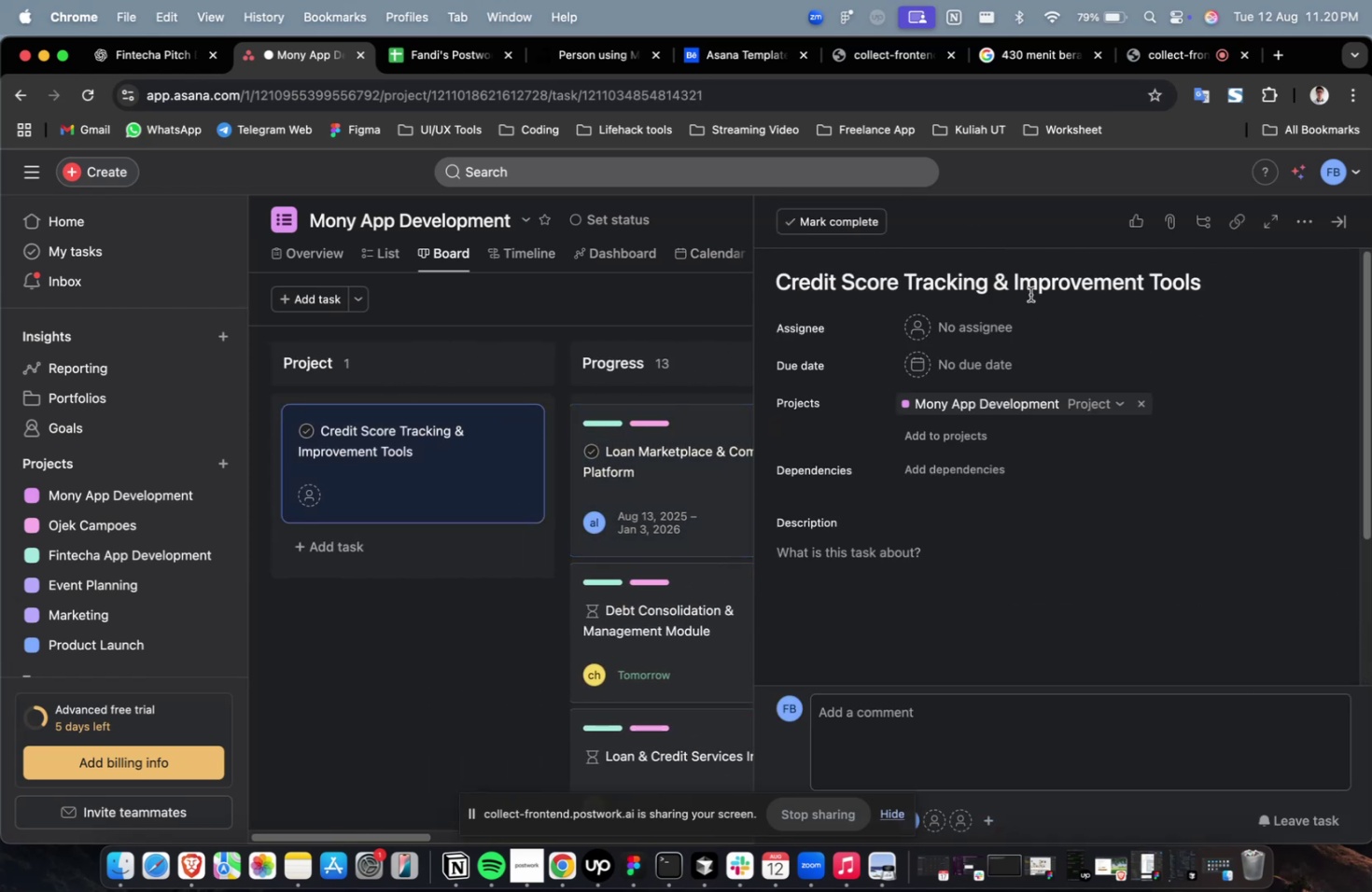 
double_click([1029, 294])
 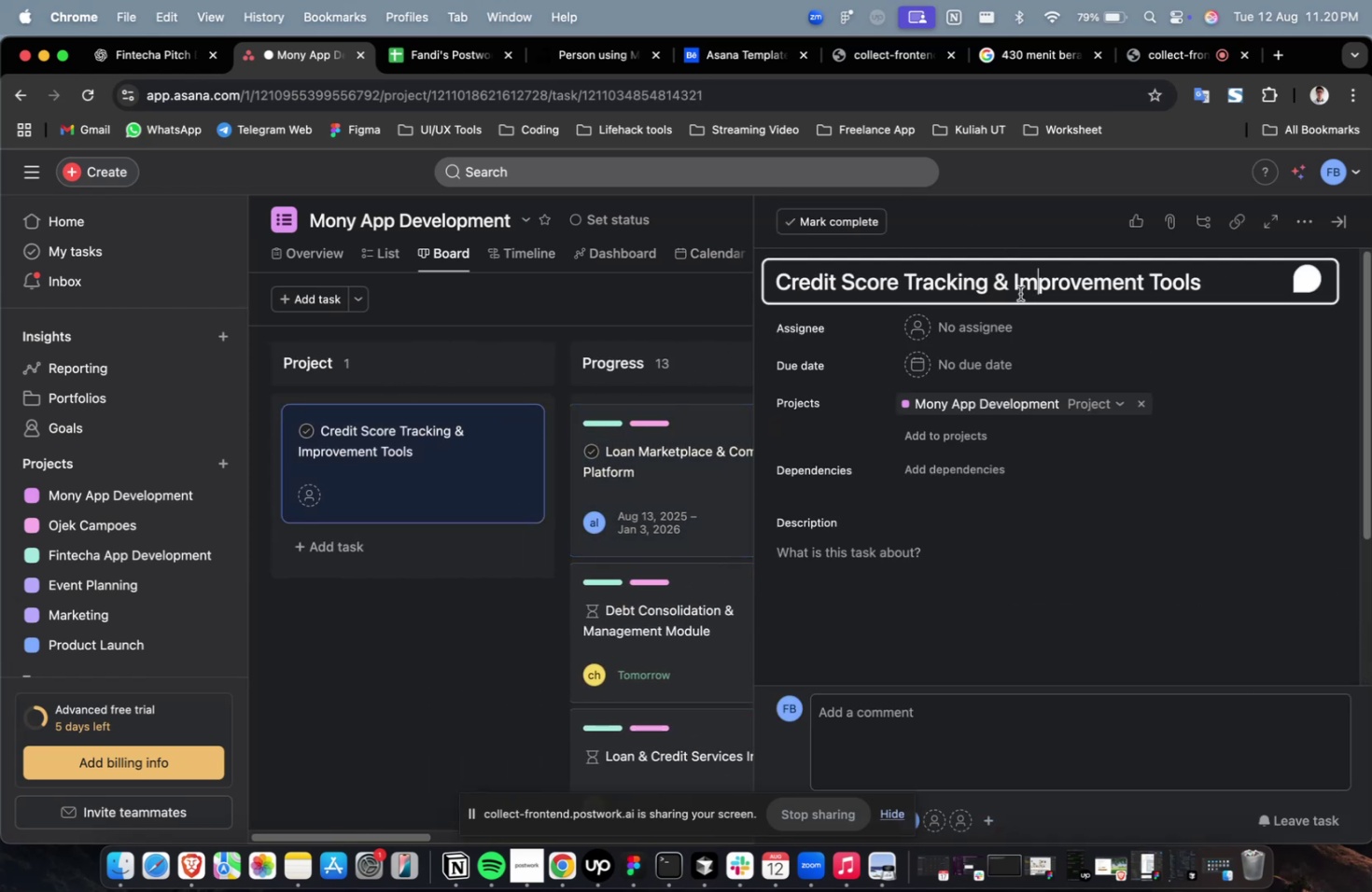 
key(Meta+A)
 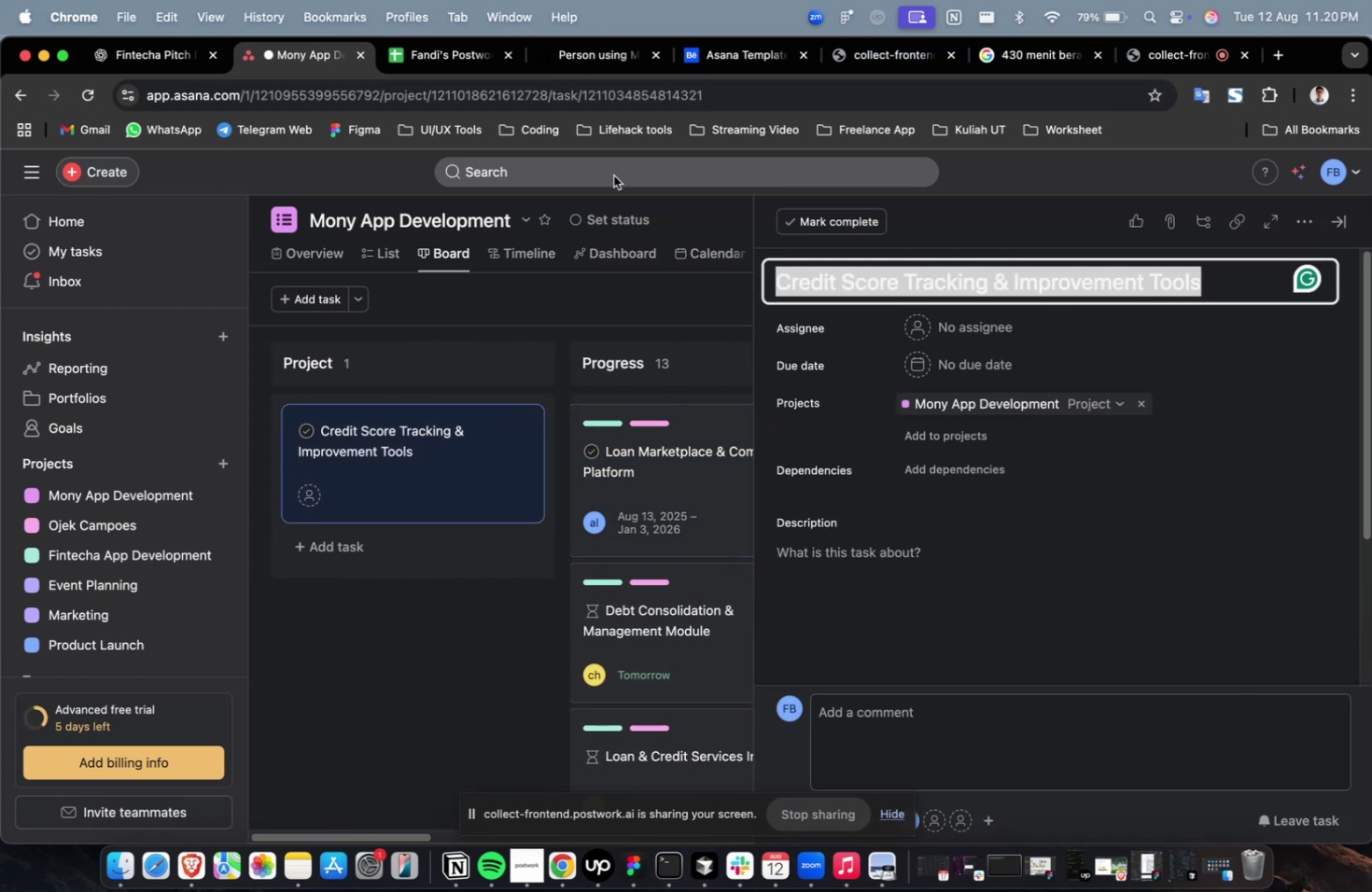 
key(Meta+C)
 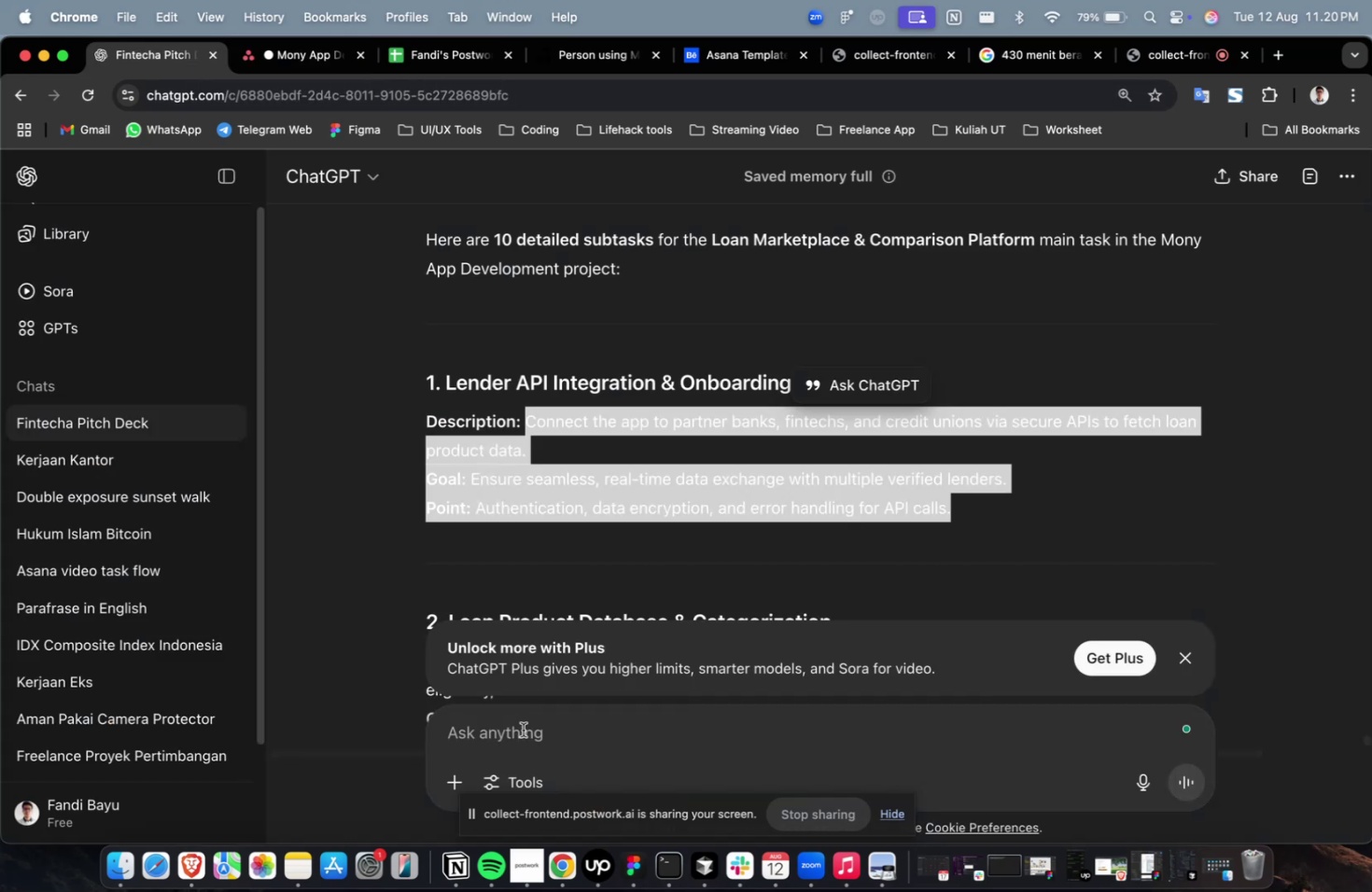 
double_click([539, 740])
 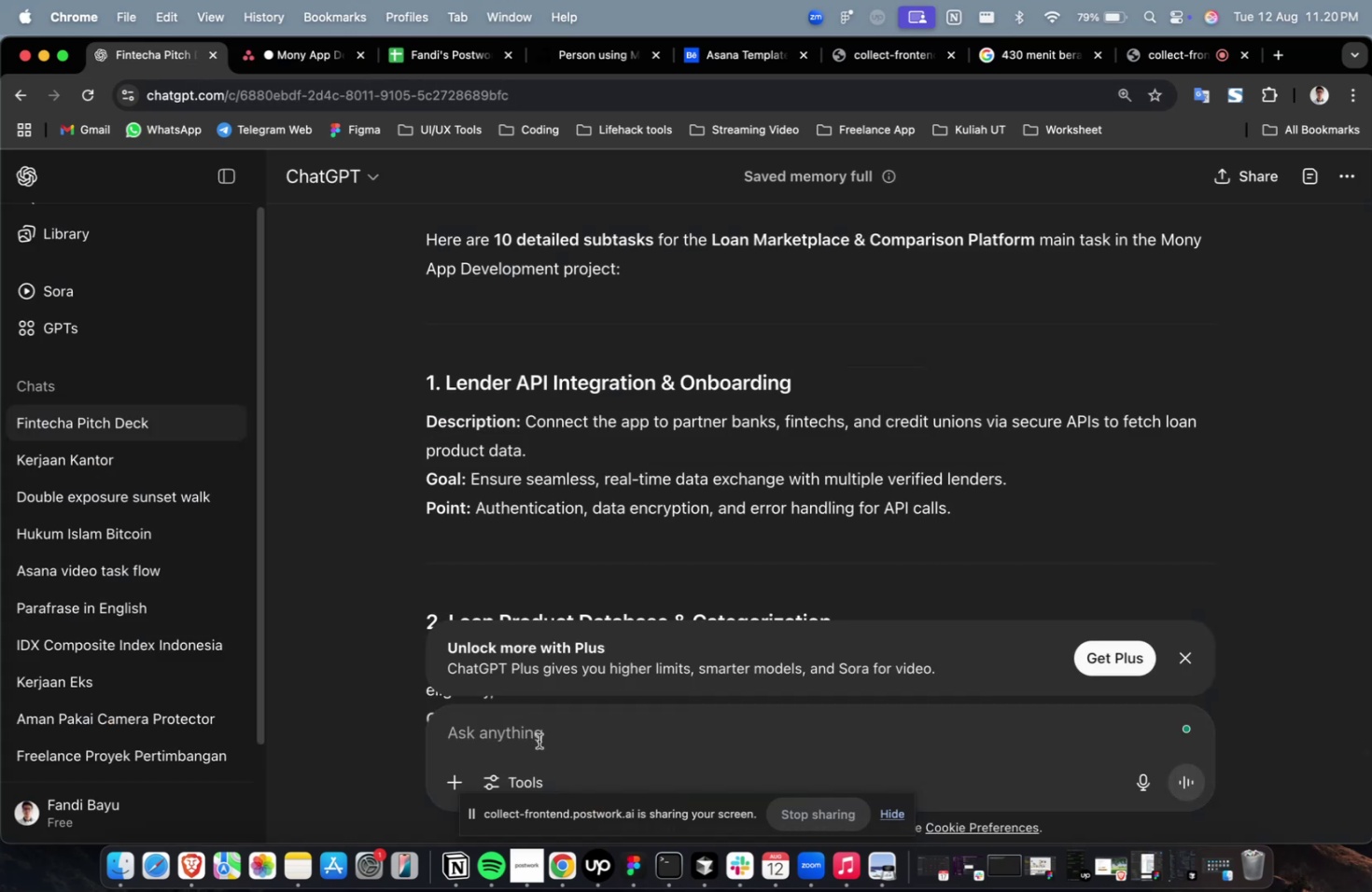 
type(please detailed for this main task )
 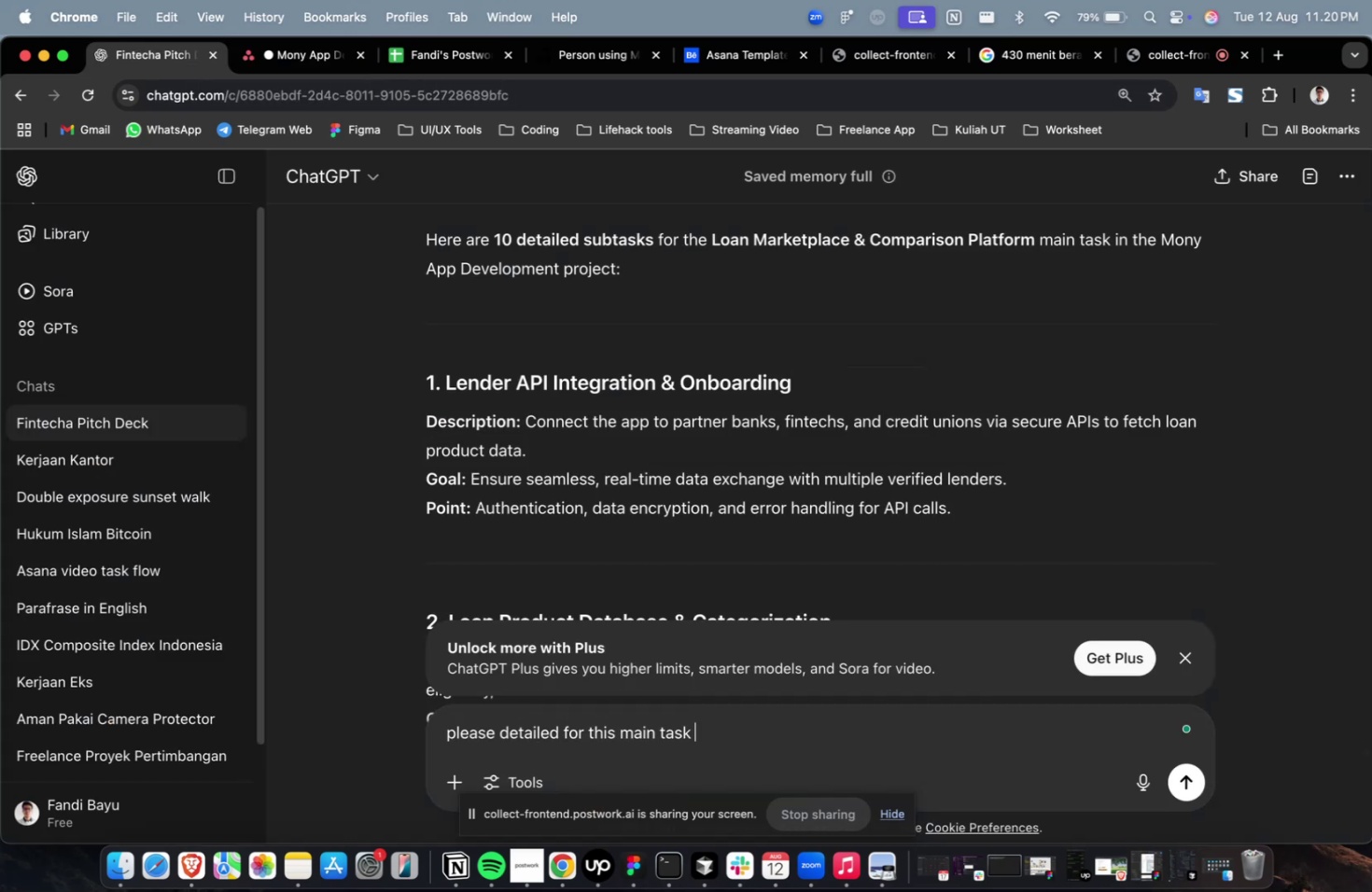 
key(Meta+V)
 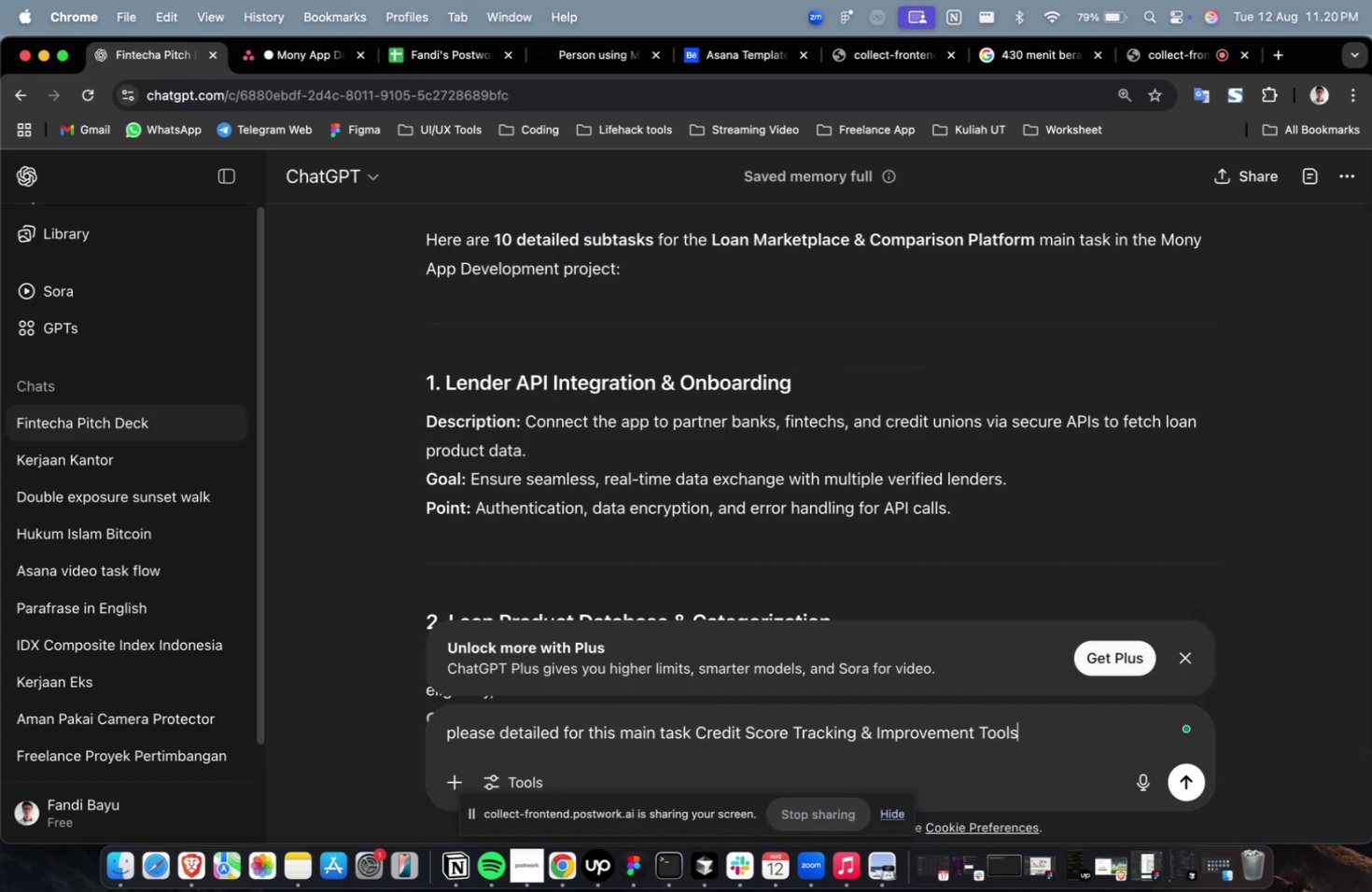 
key(Enter)
 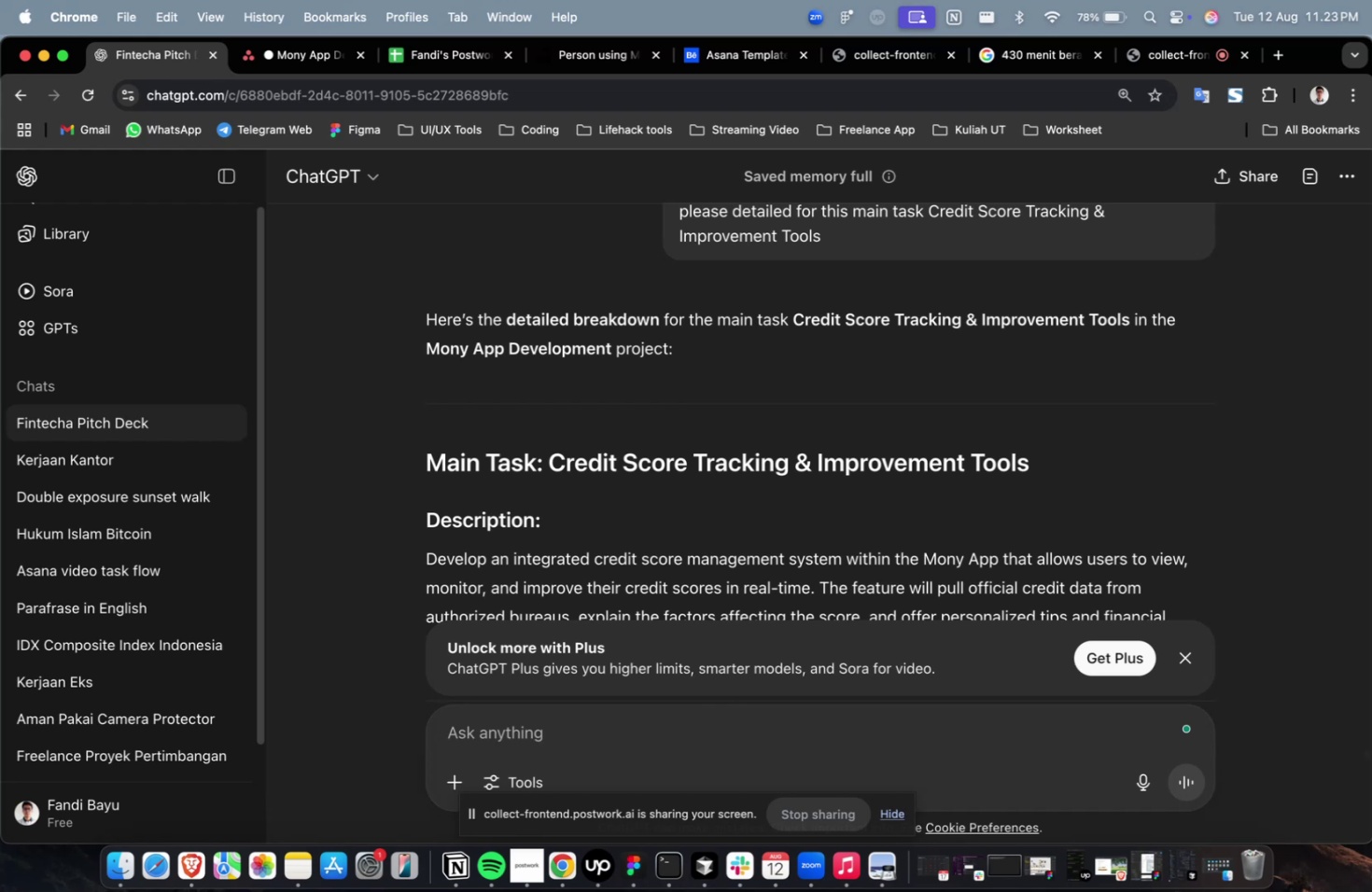 
wait(180.94)
 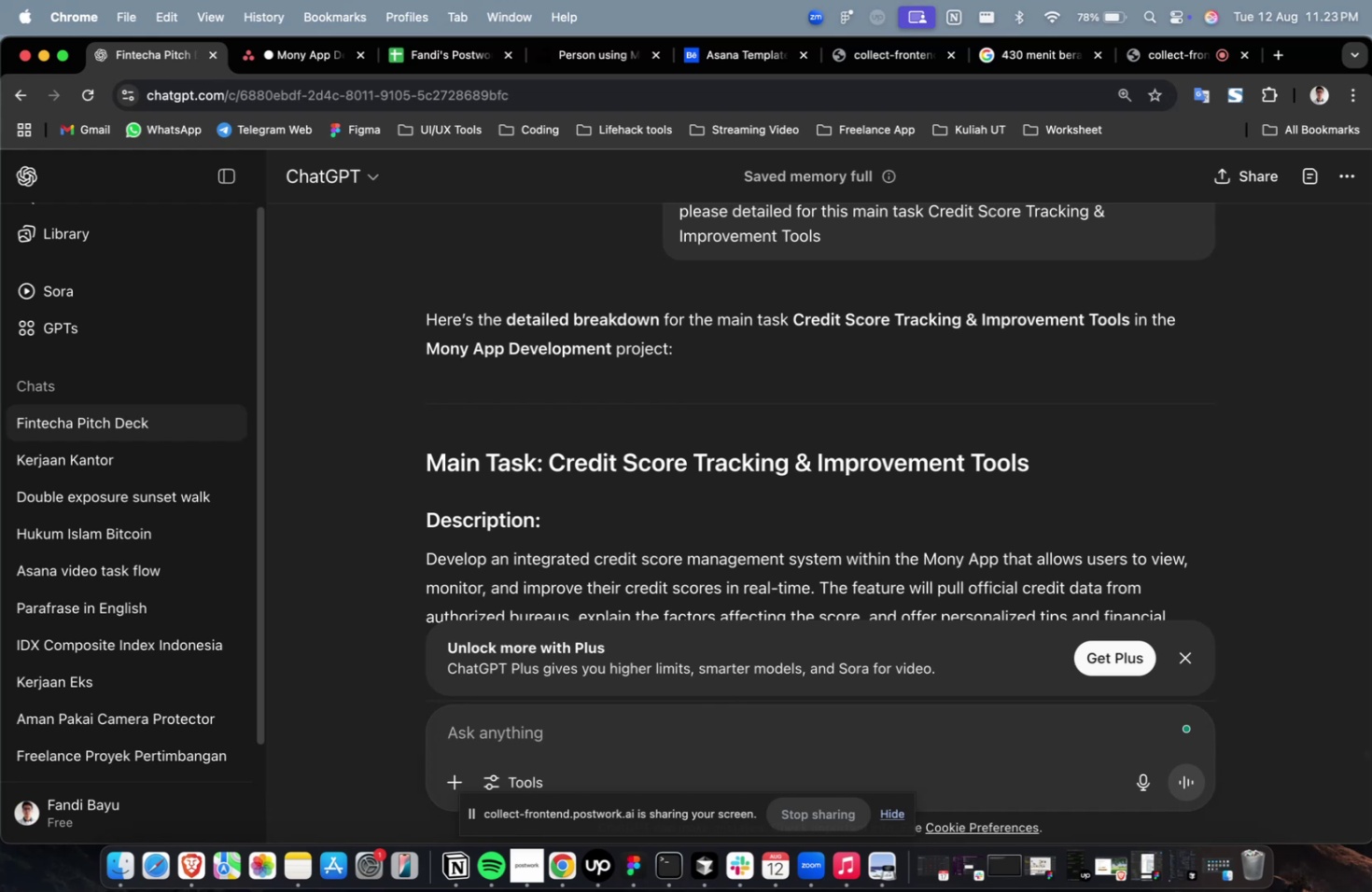 
scroll: coordinate [539, 740], scroll_direction: down, amount: 9.0
 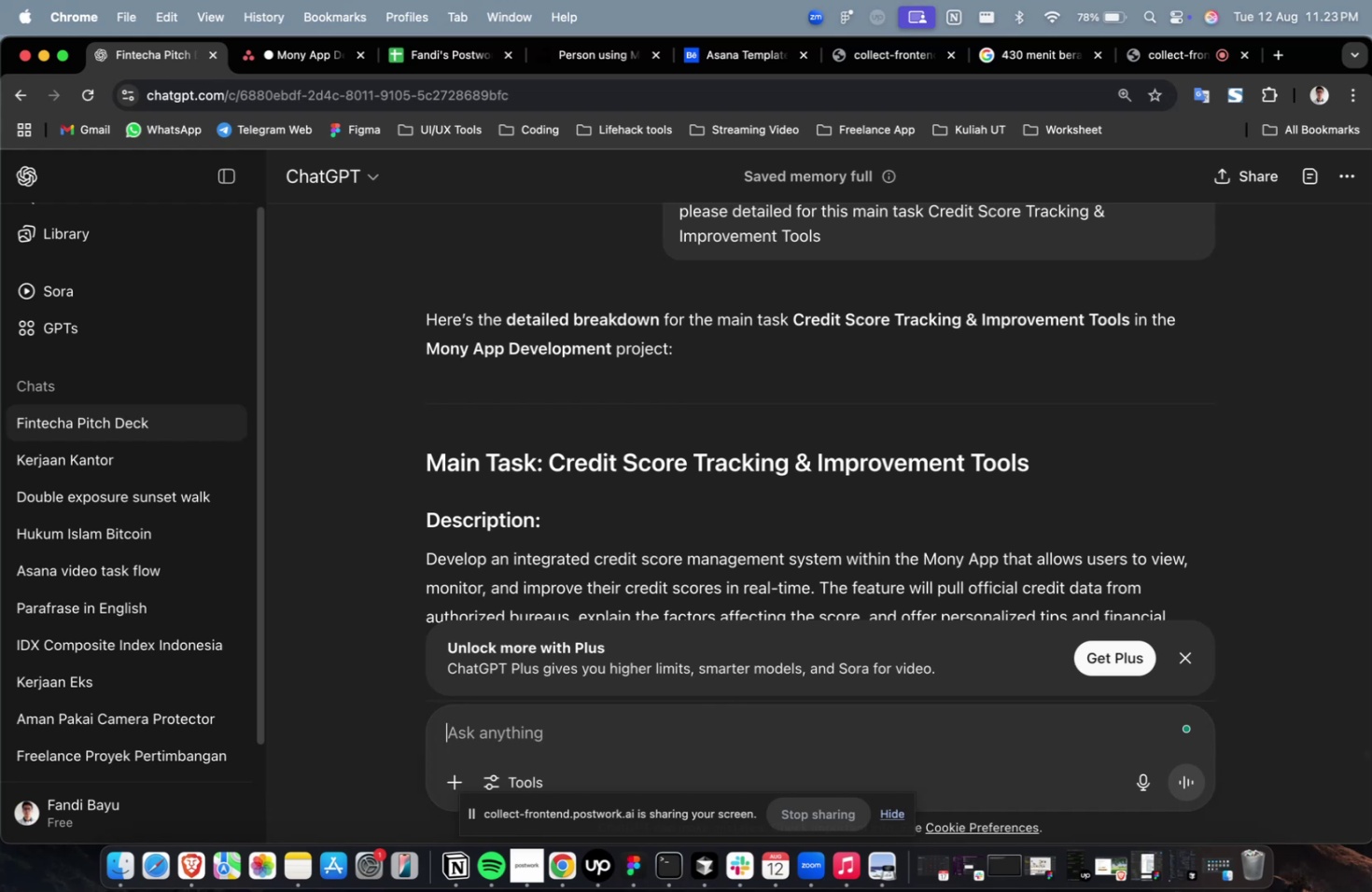 
wait(7.26)
 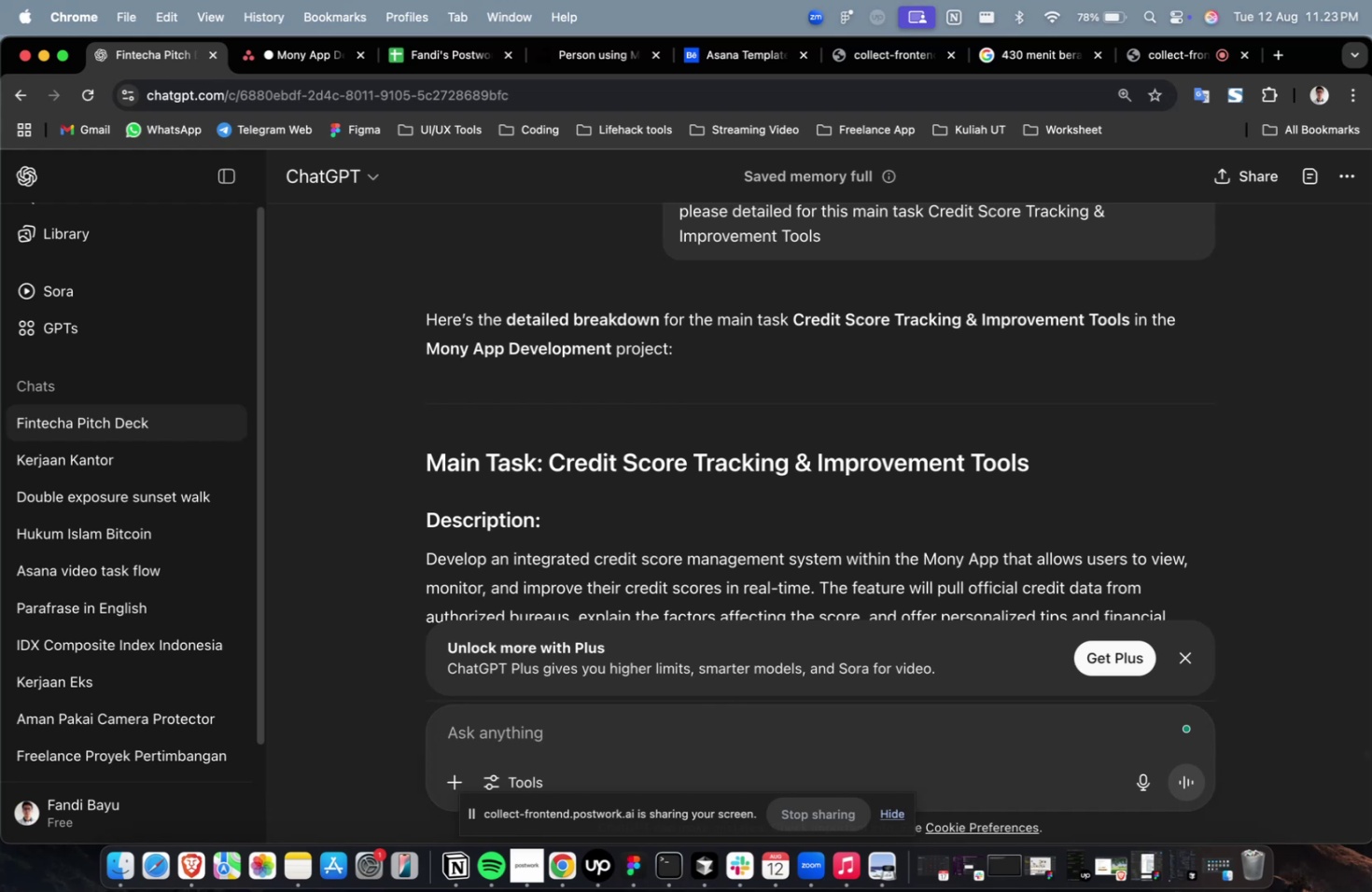 
scroll: coordinate [871, 422], scroll_direction: down, amount: 16.0
 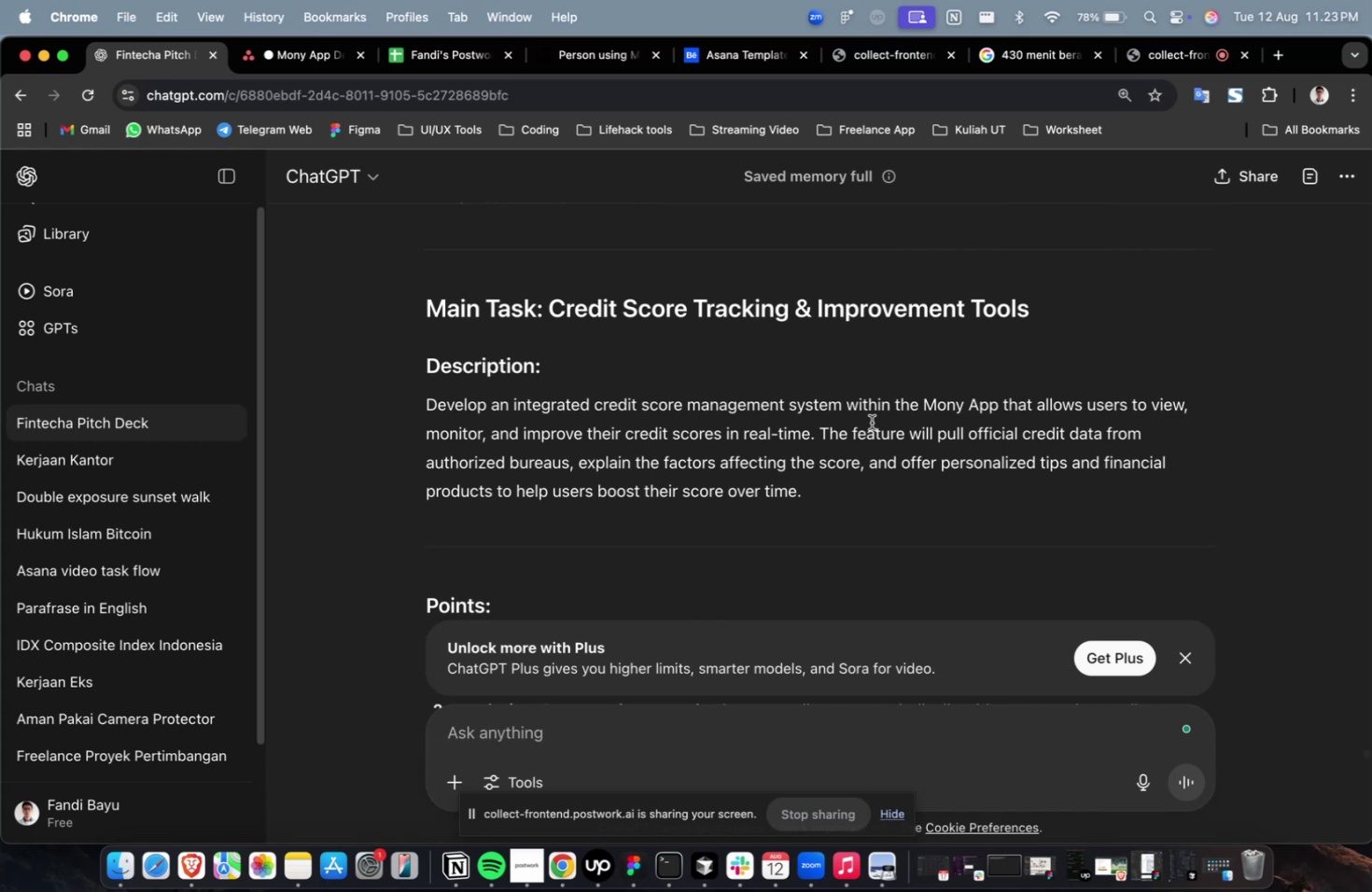 
wait(15.55)
 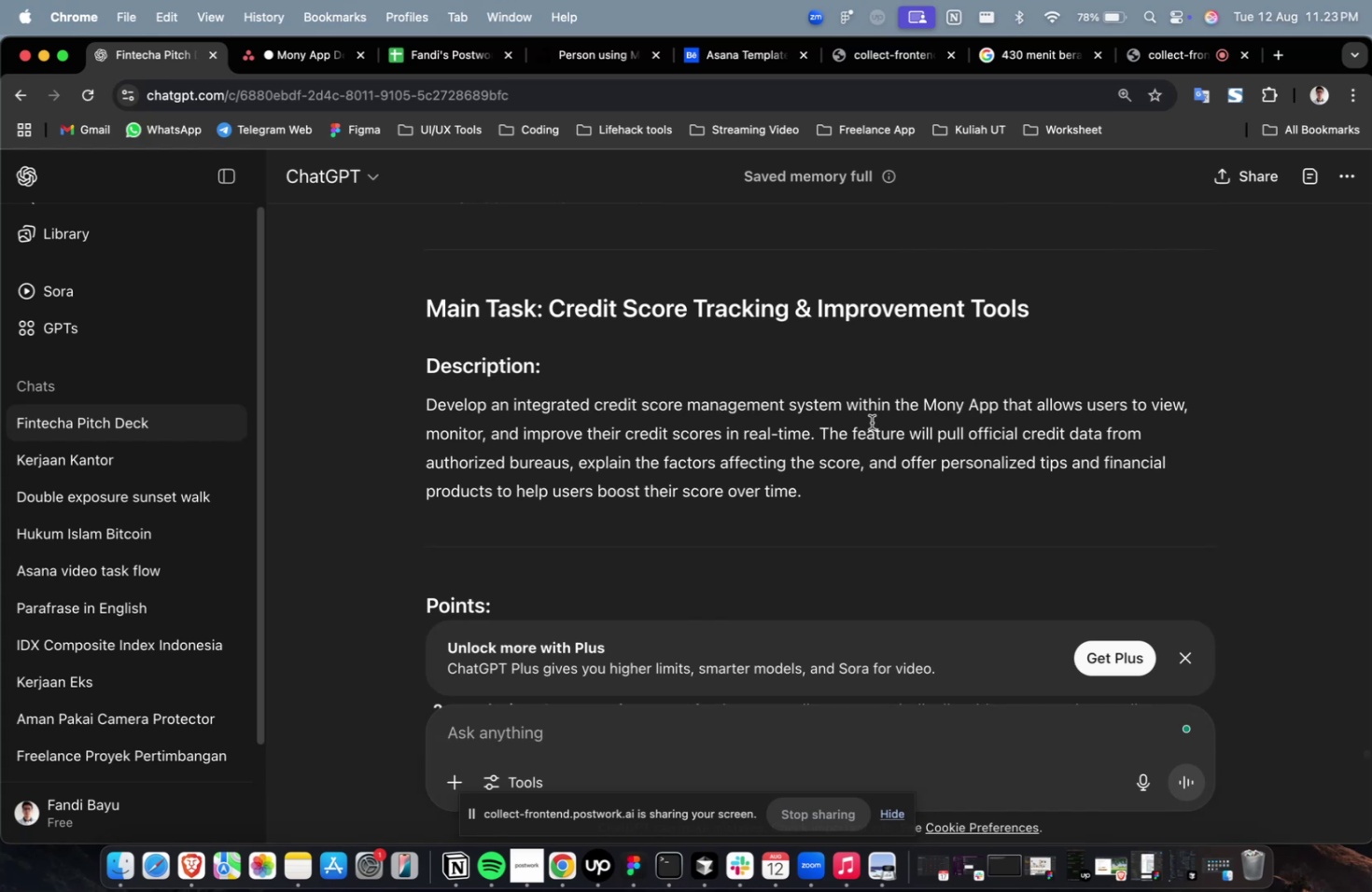 
scroll: coordinate [903, 446], scroll_direction: down, amount: 27.0
 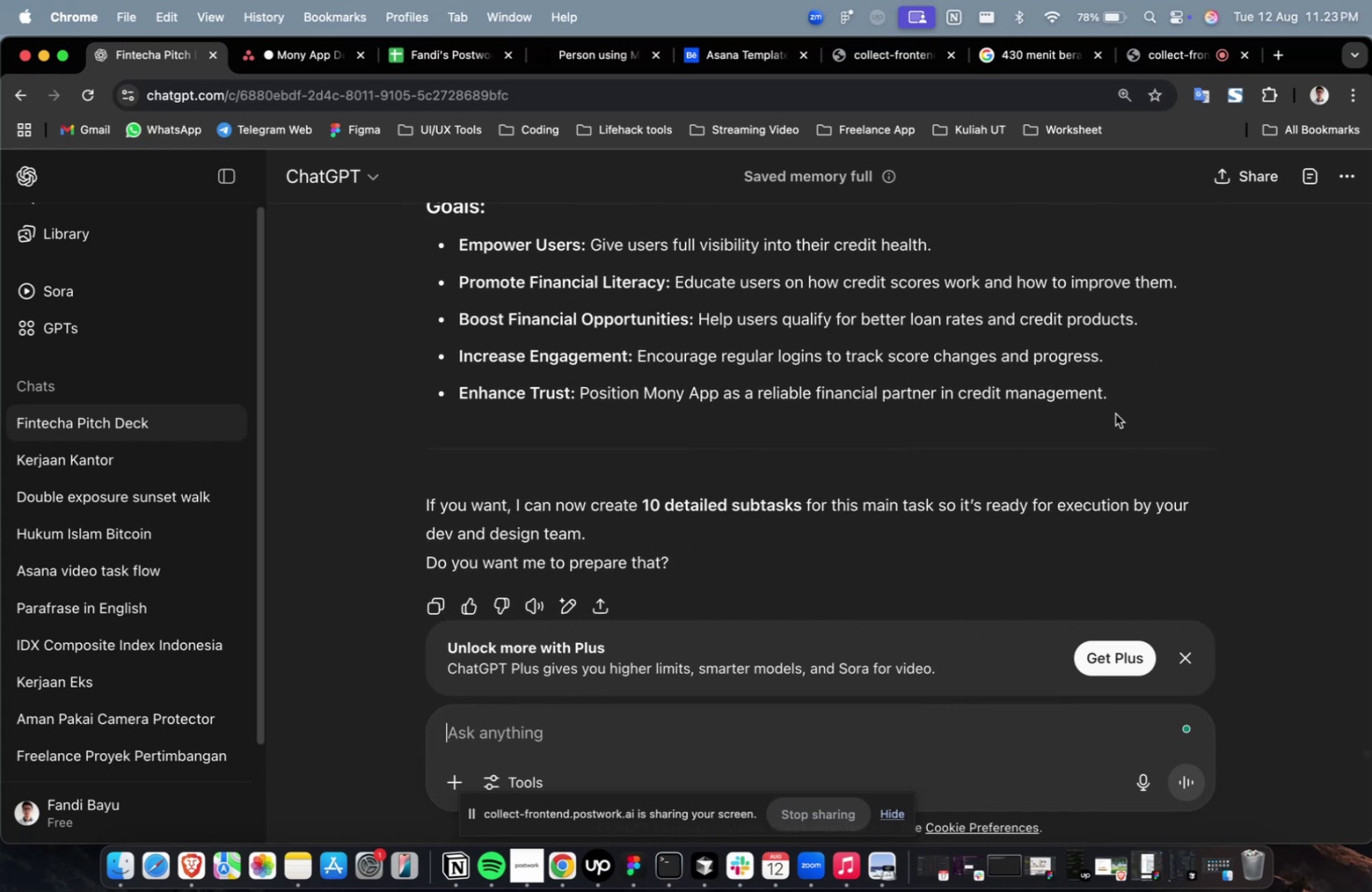 
left_click_drag(start_coordinate=[1135, 406], to_coordinate=[417, 317])
 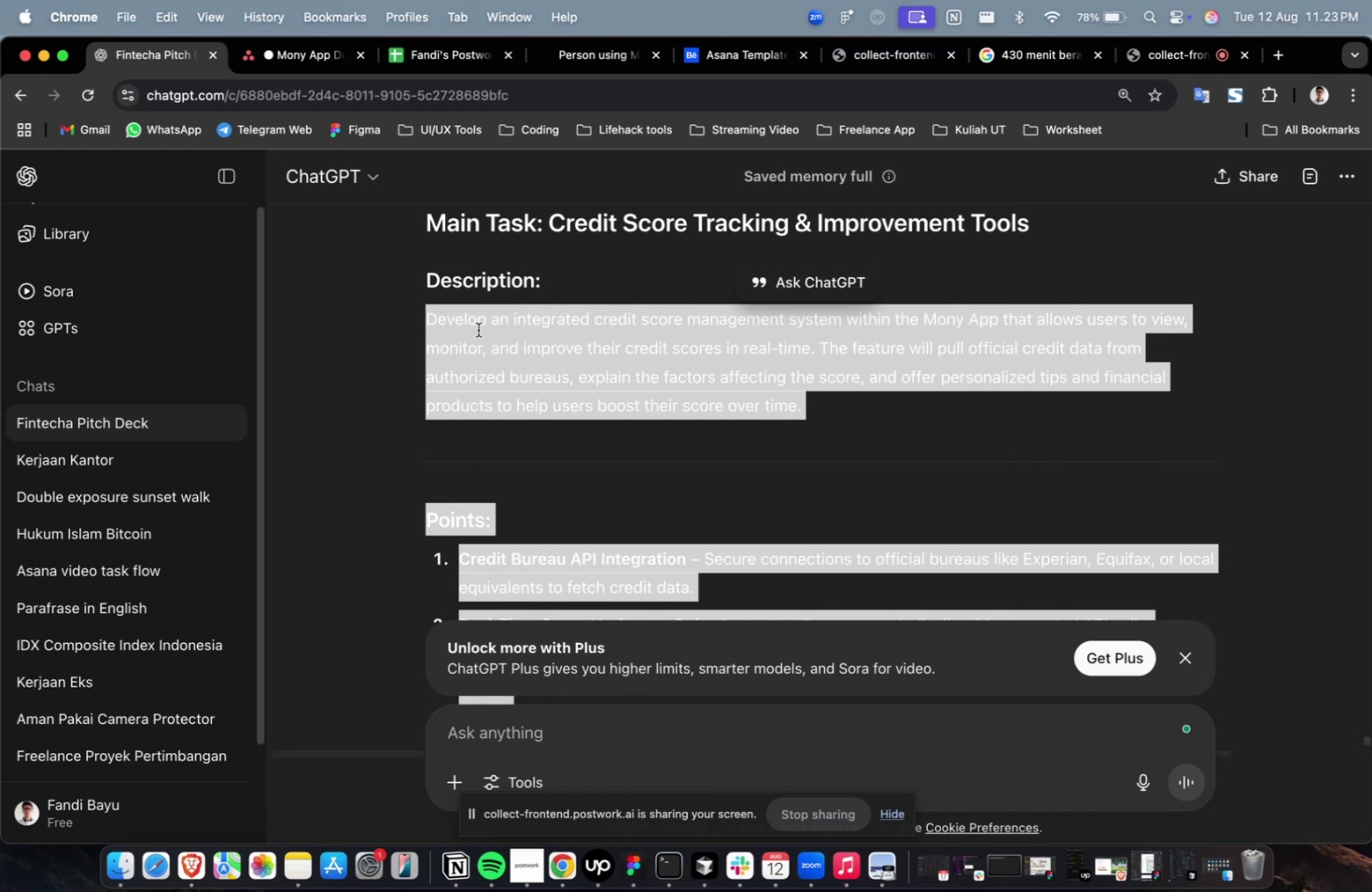 
scroll: coordinate [498, 422], scroll_direction: up, amount: 27.0
 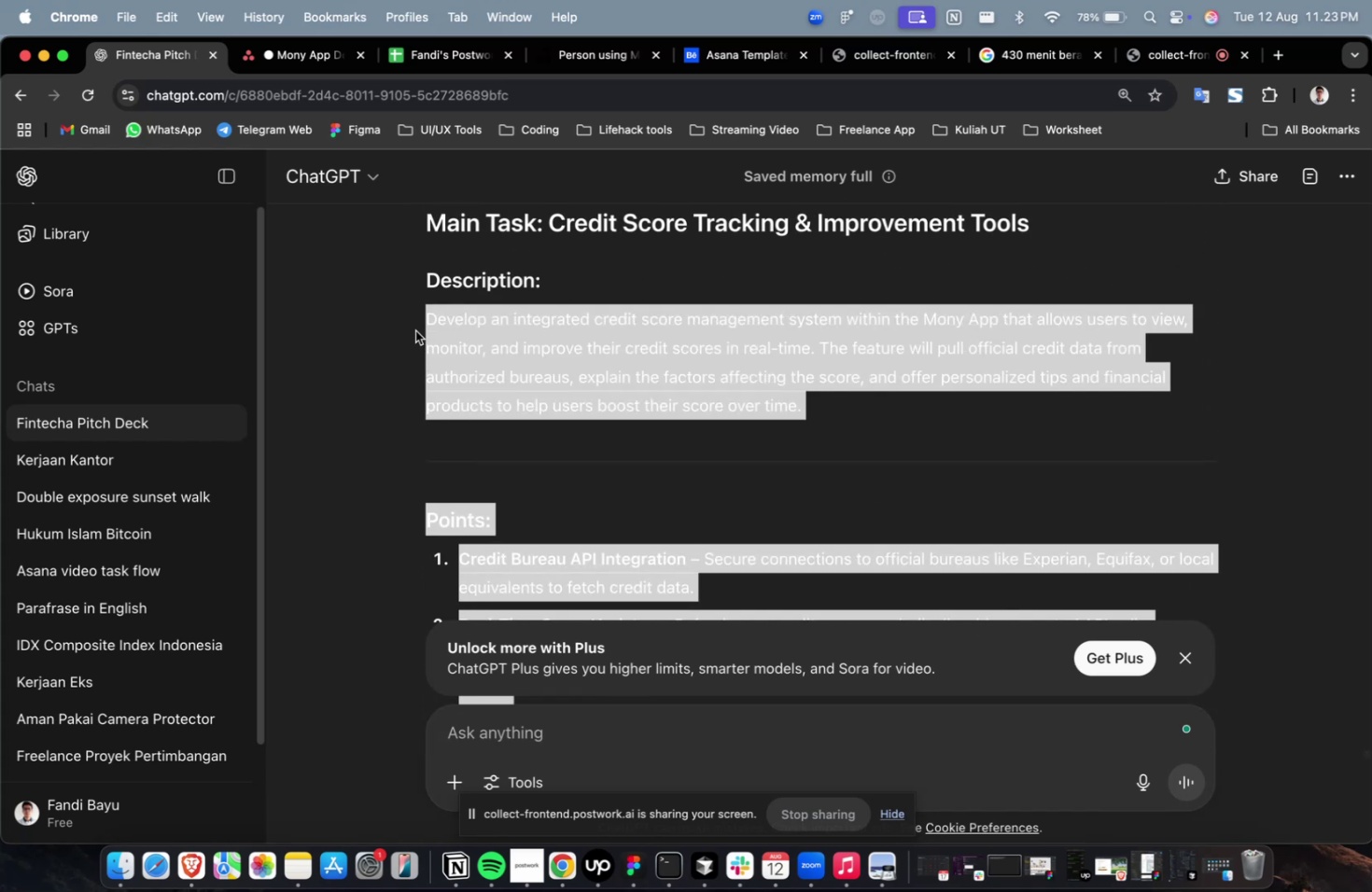 
key(Meta+C)
 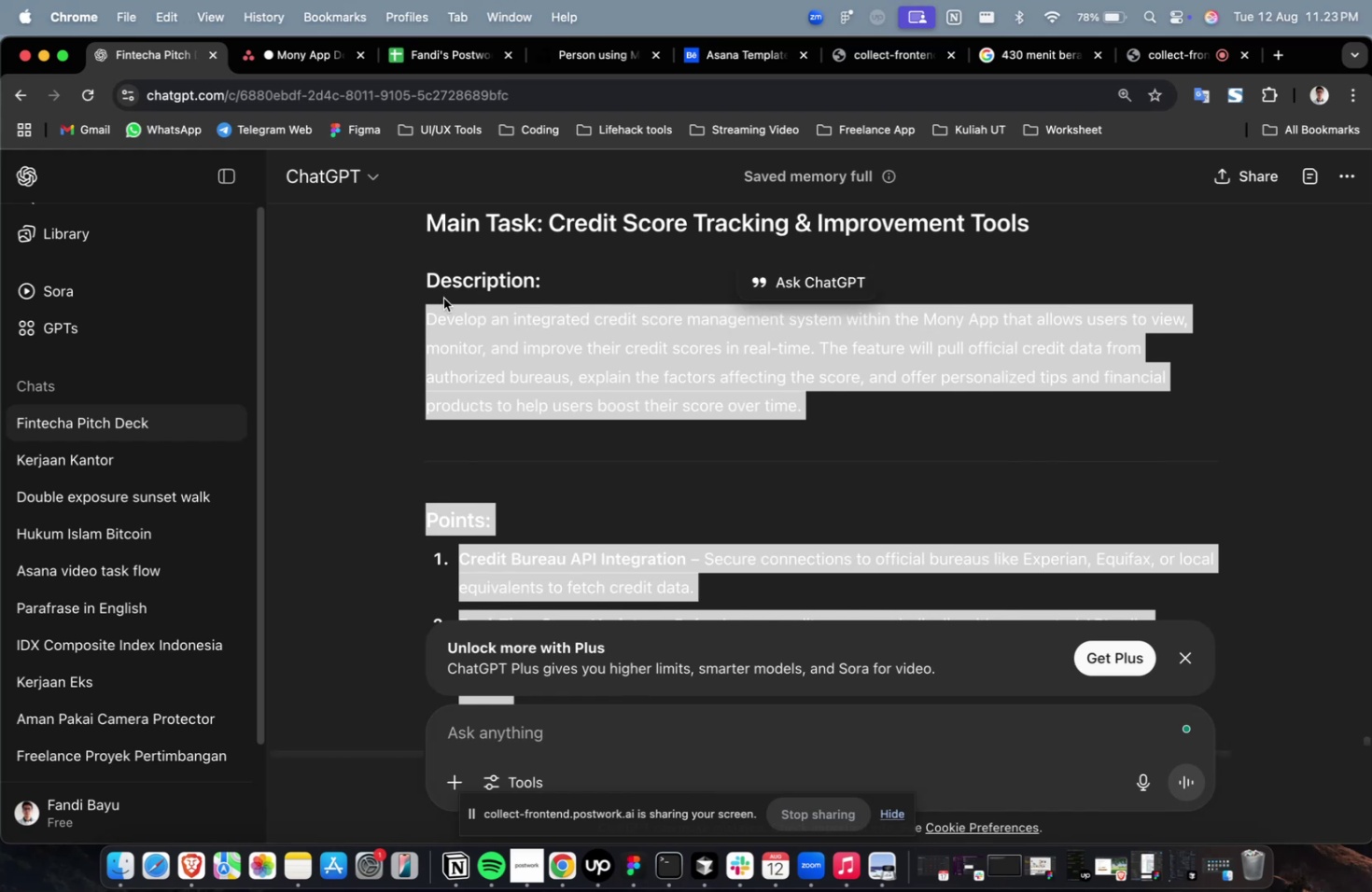 
key(Meta+C)
 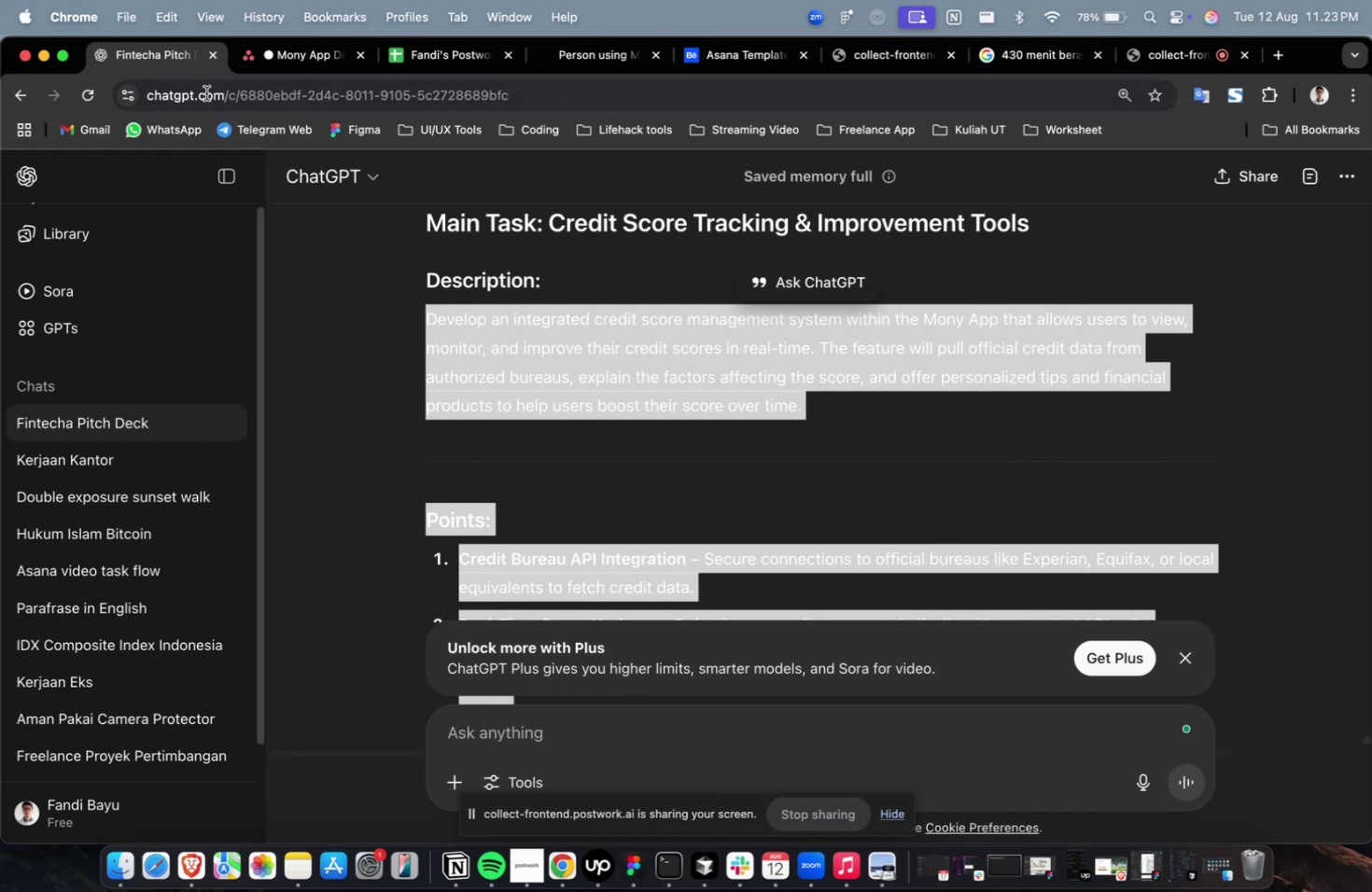 
left_click([283, 56])
 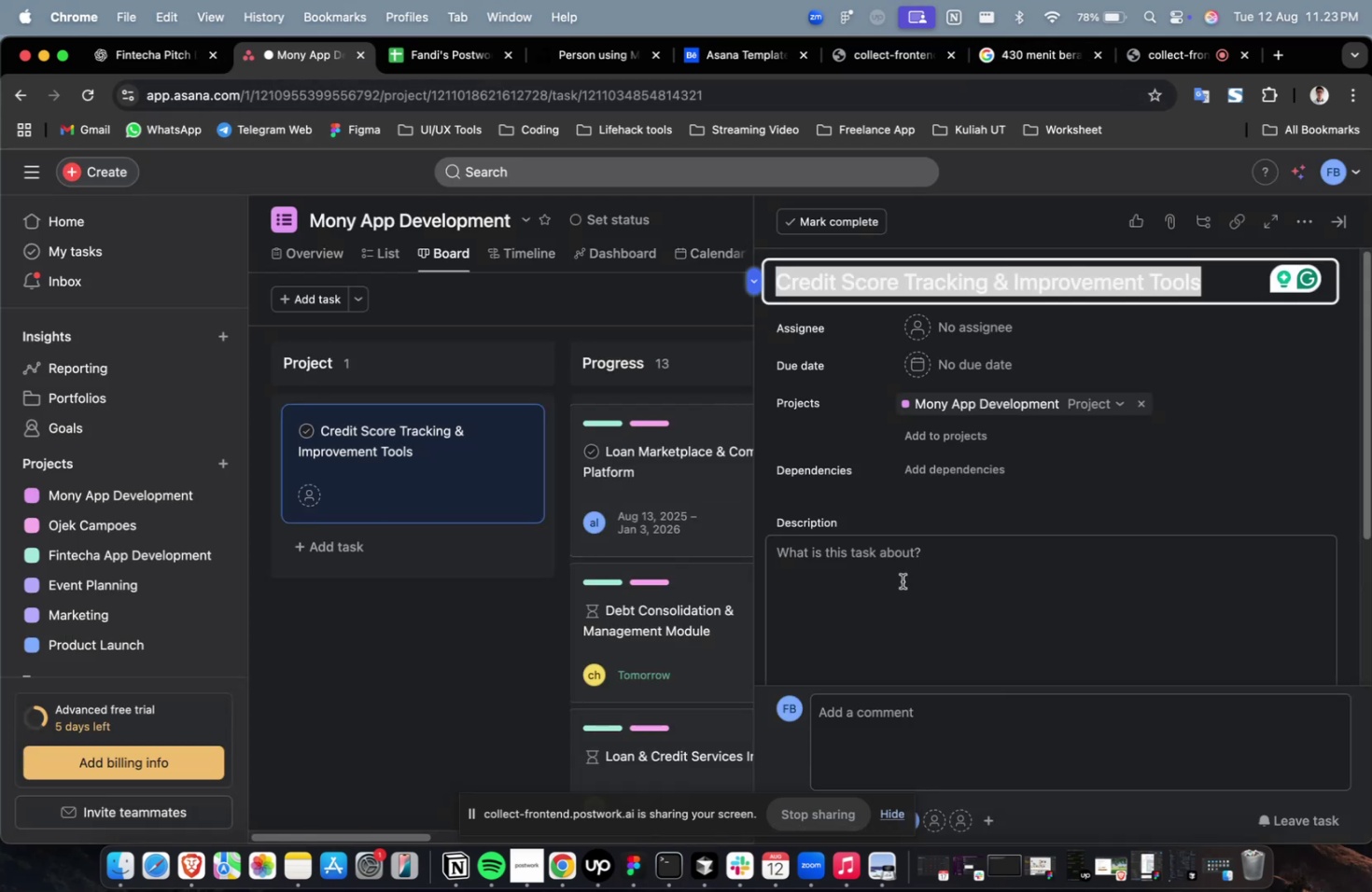 
double_click([902, 580])
 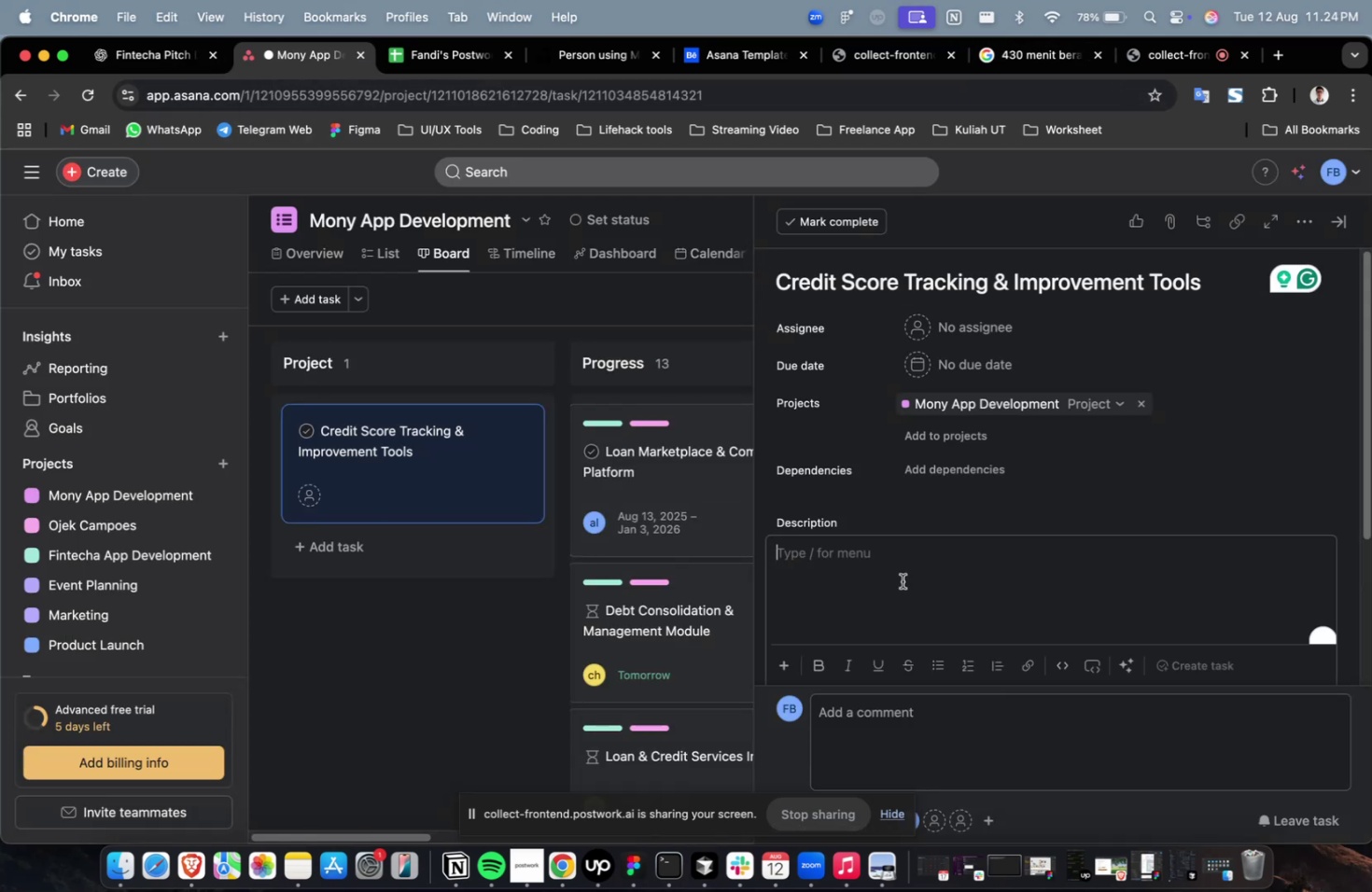 
key(Meta+V)
 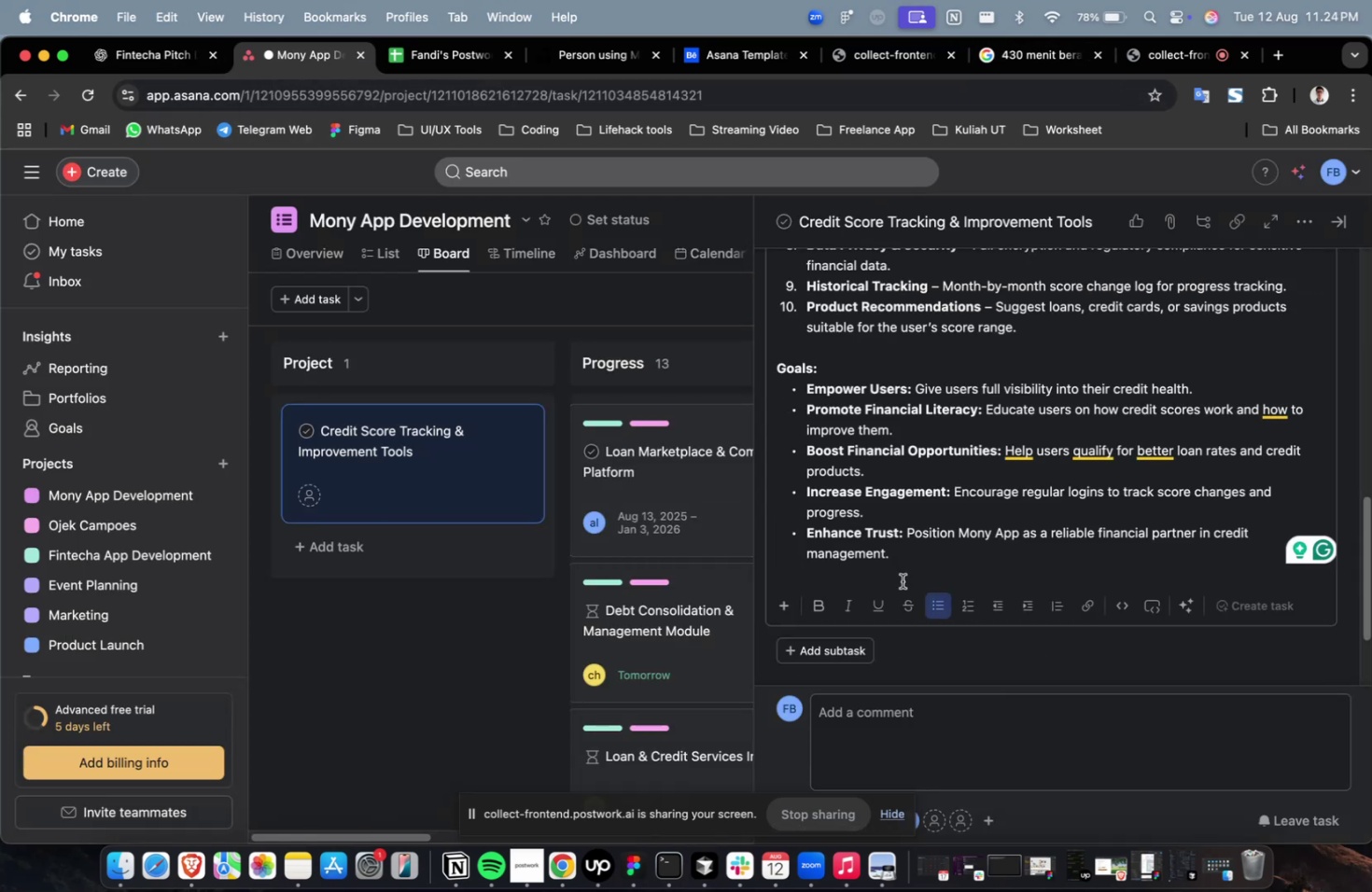 
wait(10.67)
 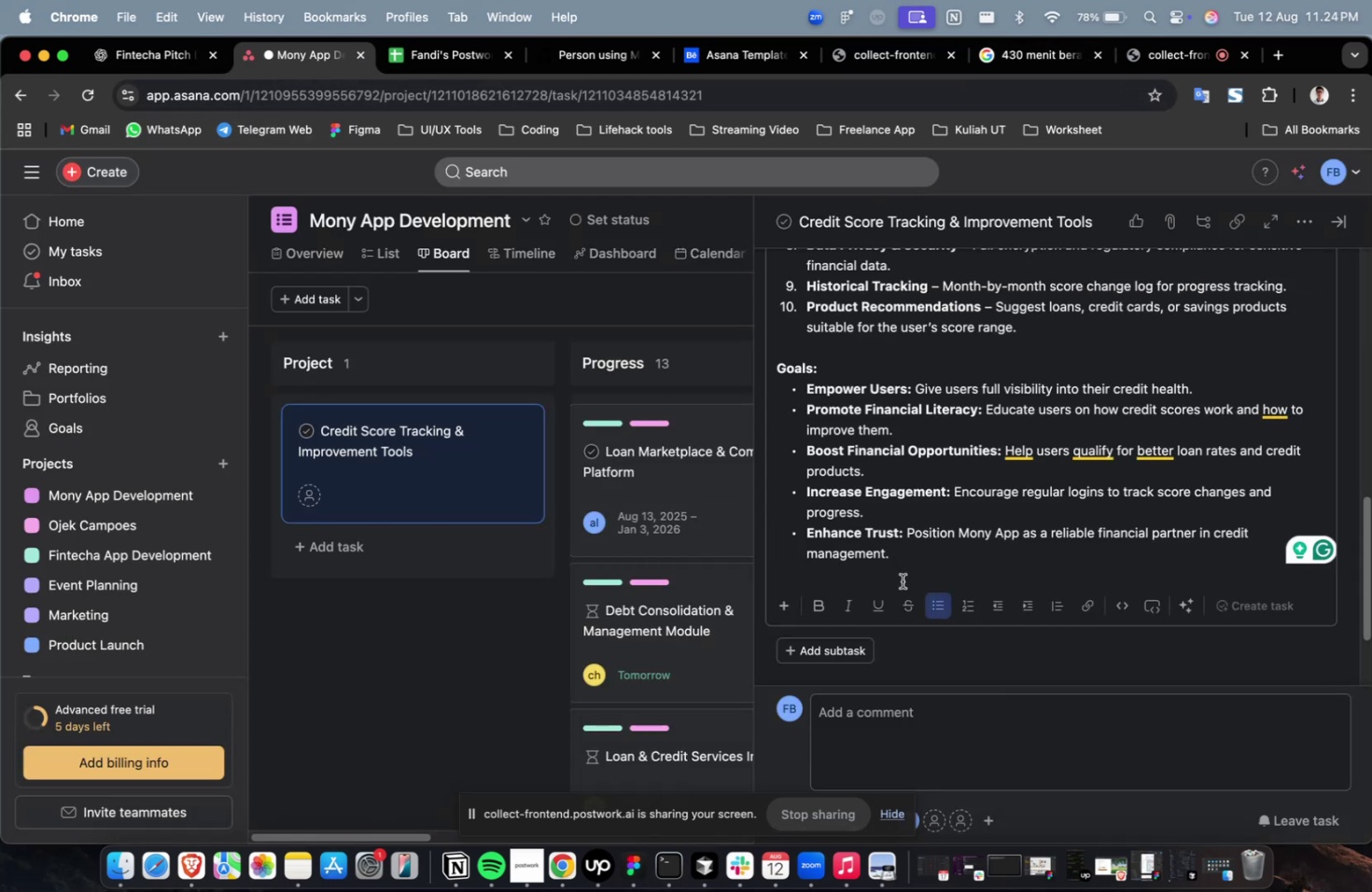 
scroll: coordinate [902, 619], scroll_direction: up, amount: 28.0
 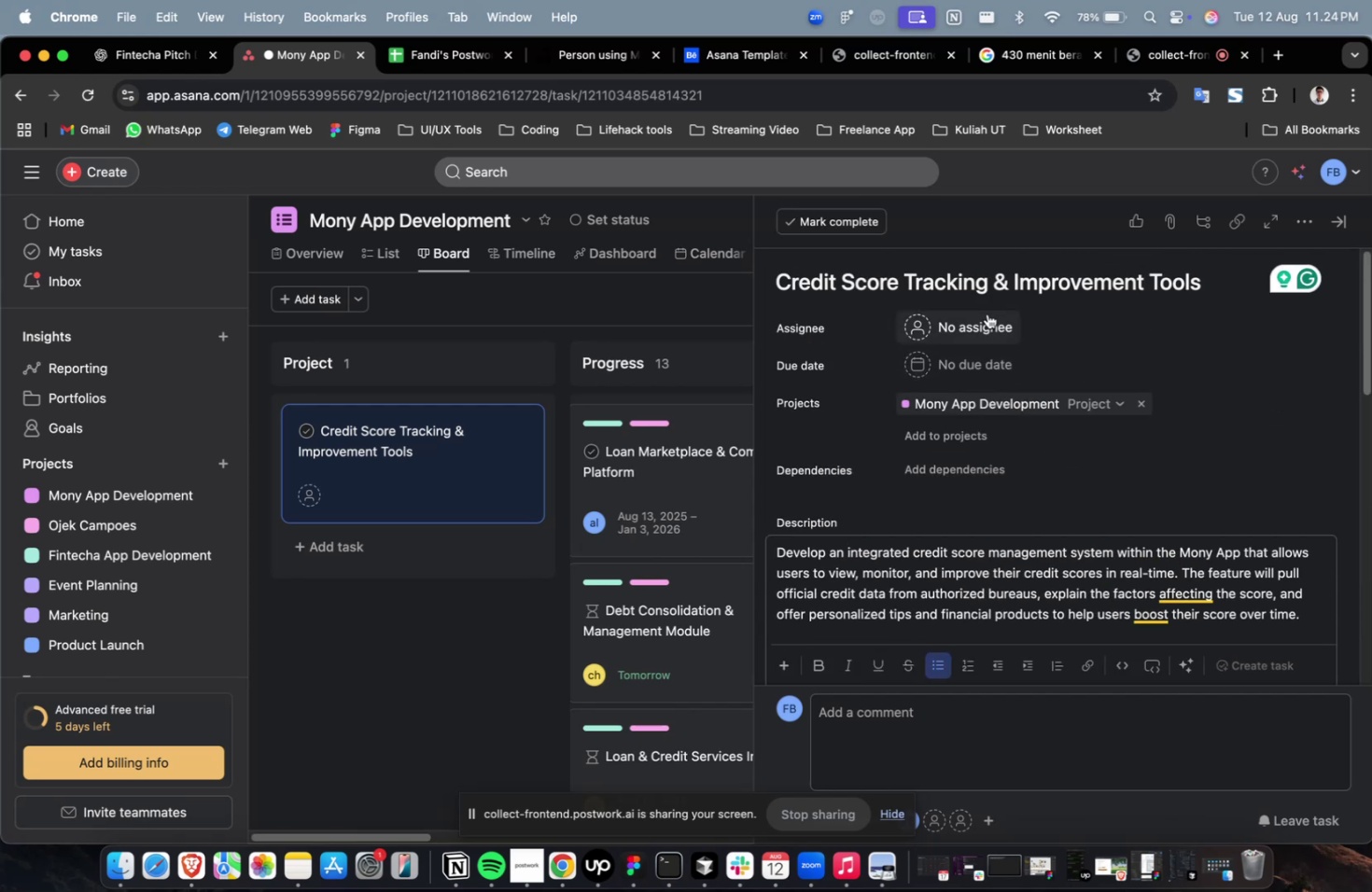 
left_click([987, 314])
 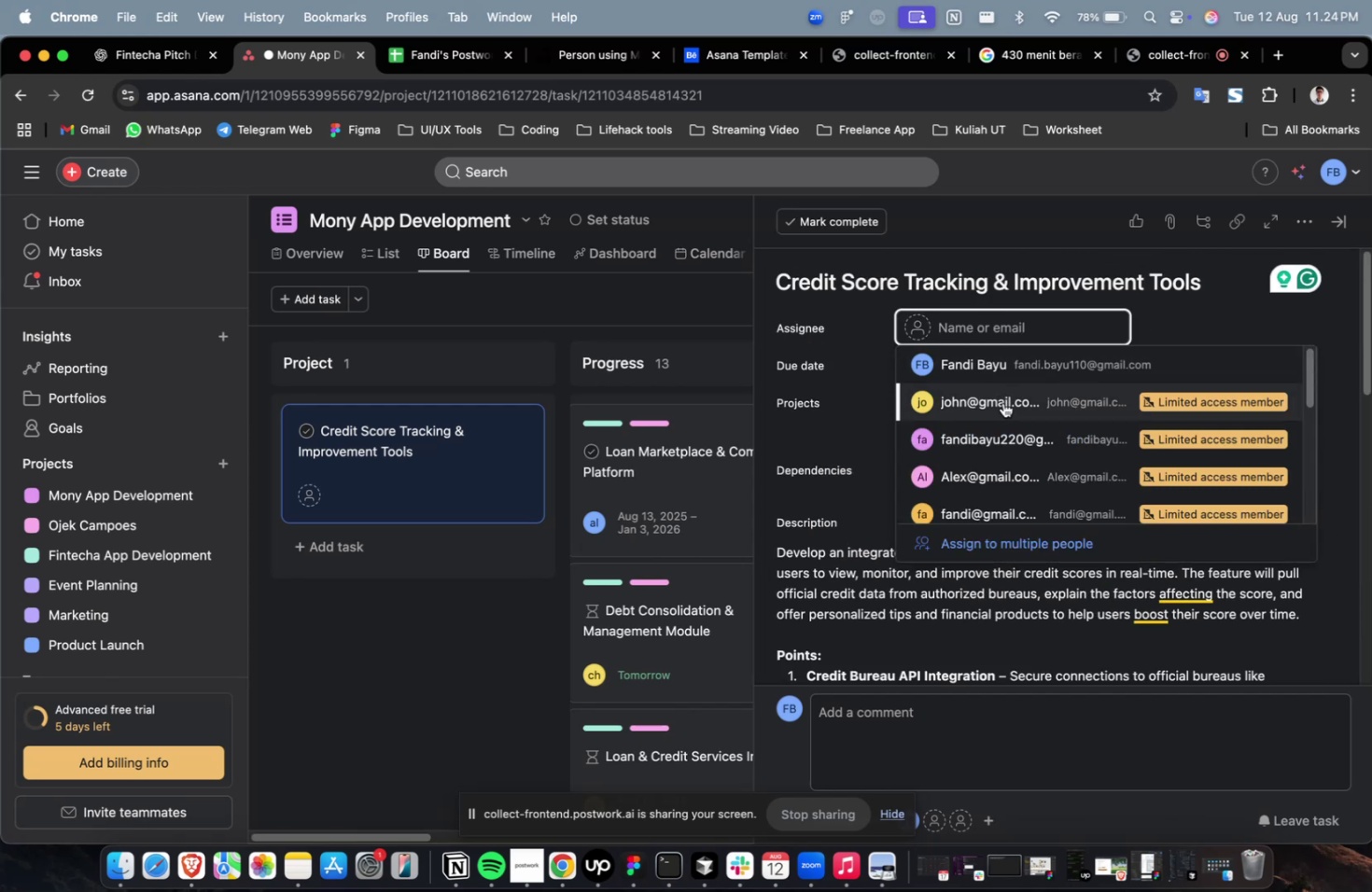 
left_click([1002, 402])
 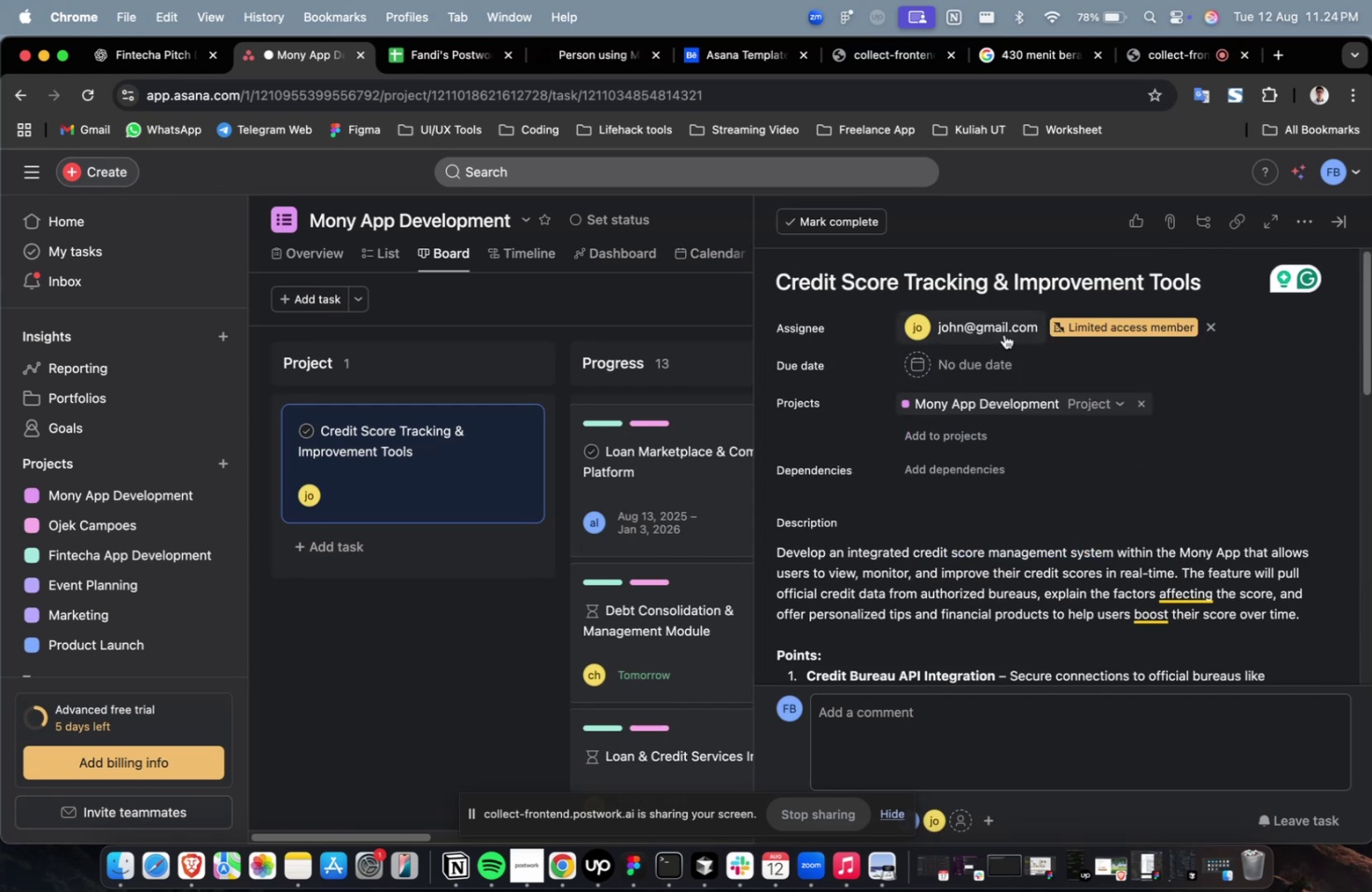 
double_click([1003, 334])
 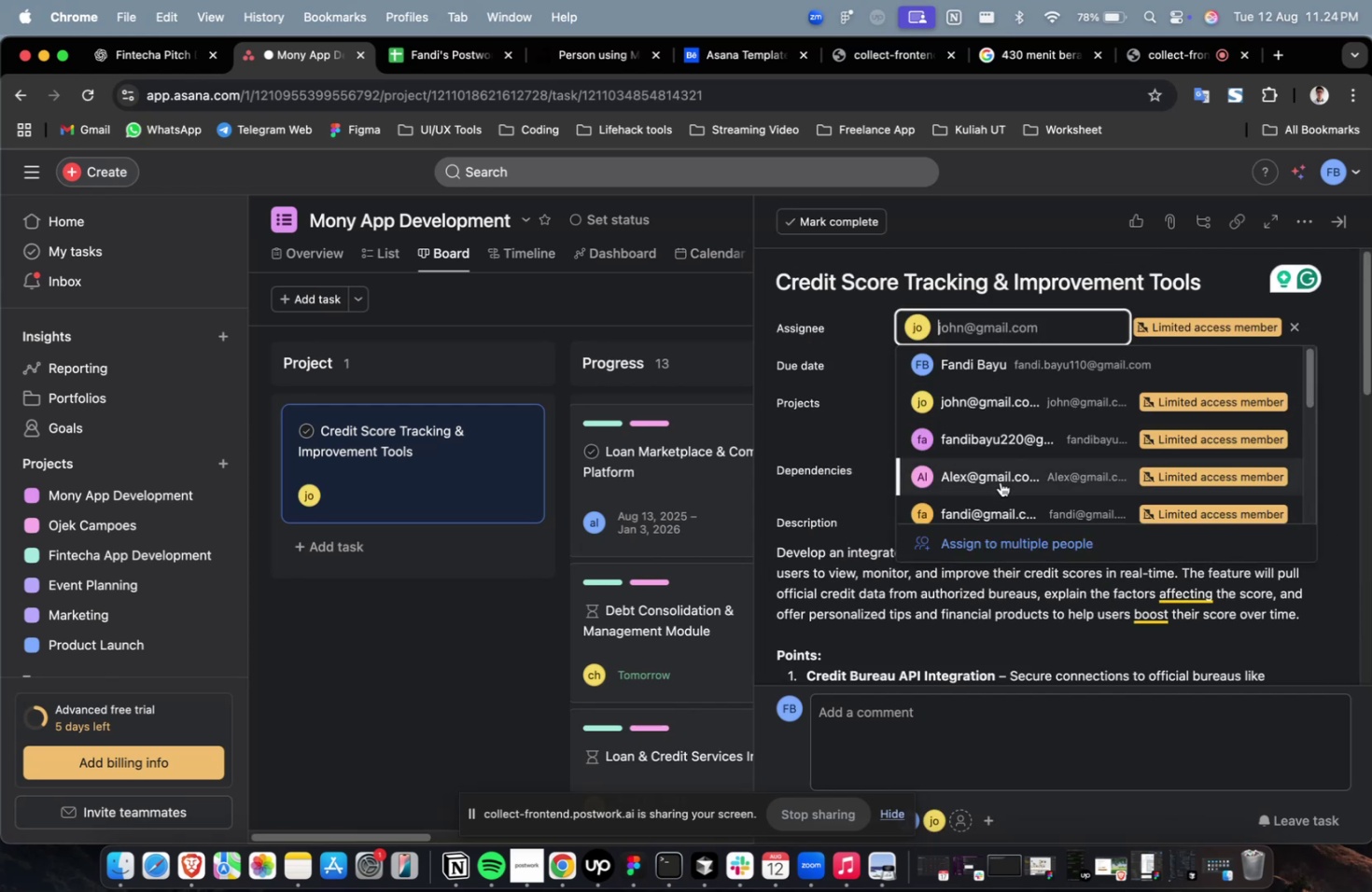 
triple_click([1000, 481])
 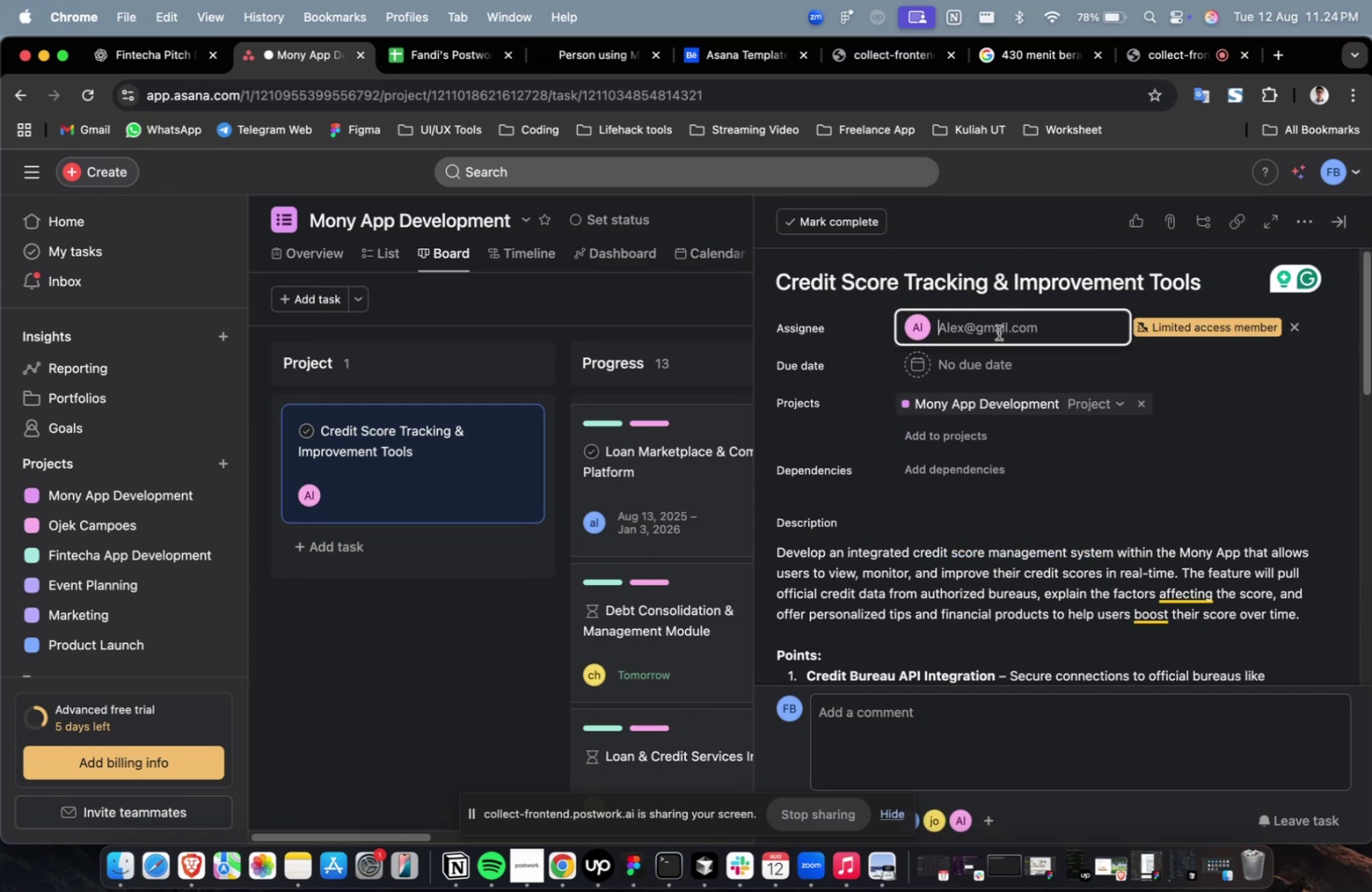 
scroll: coordinate [1007, 432], scroll_direction: down, amount: 4.0
 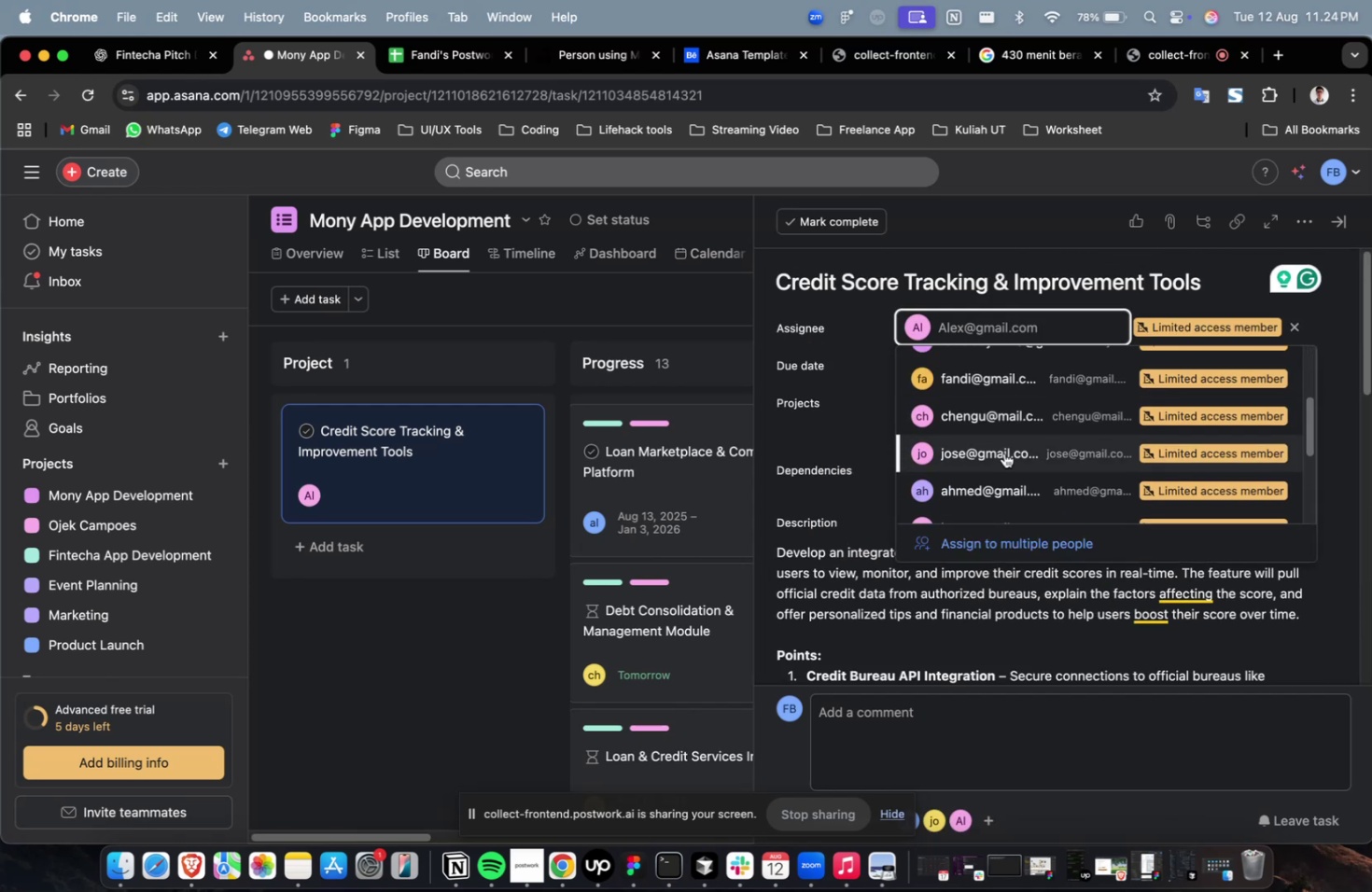 
left_click([1003, 453])
 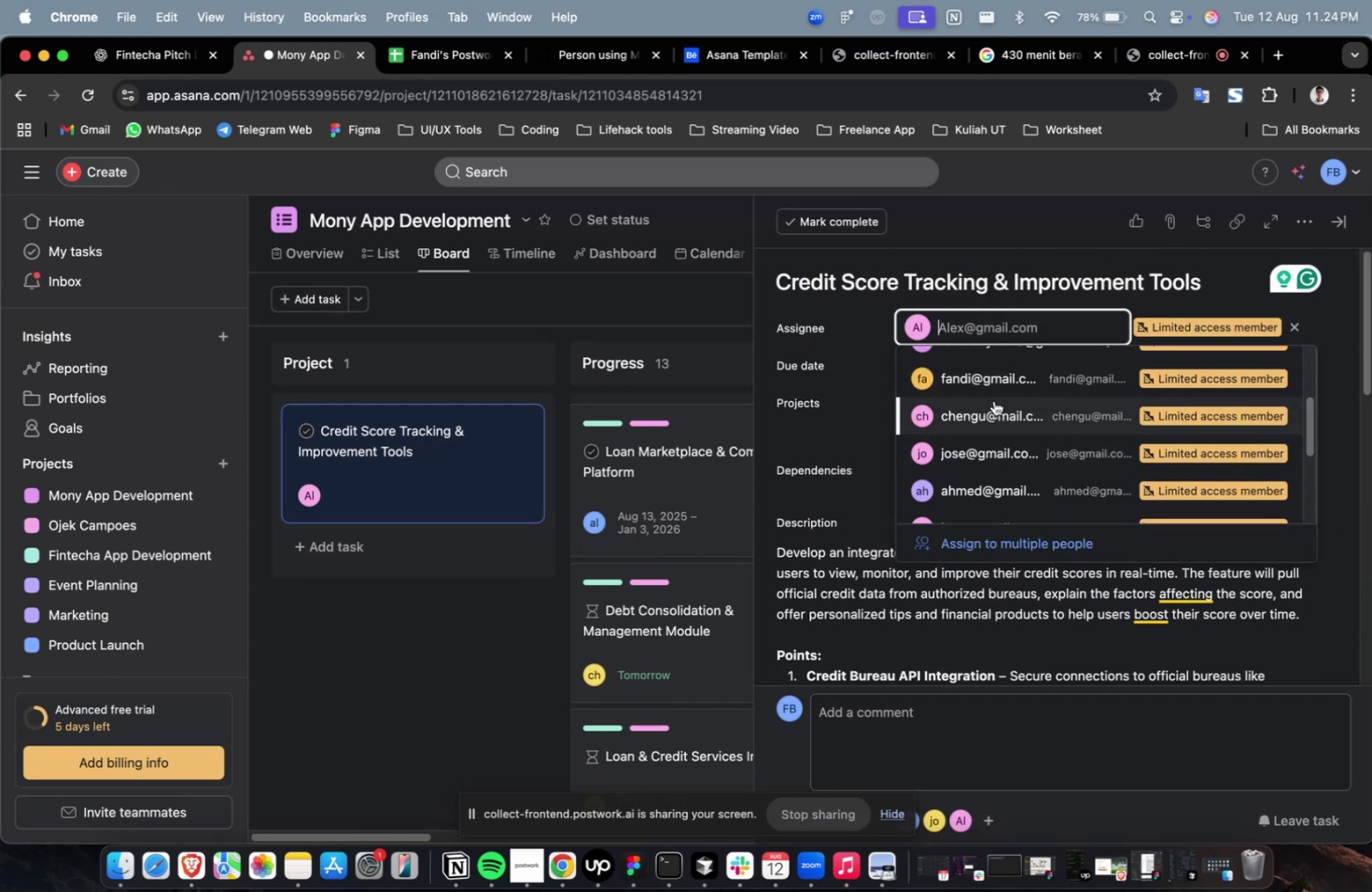 
double_click([993, 400])
 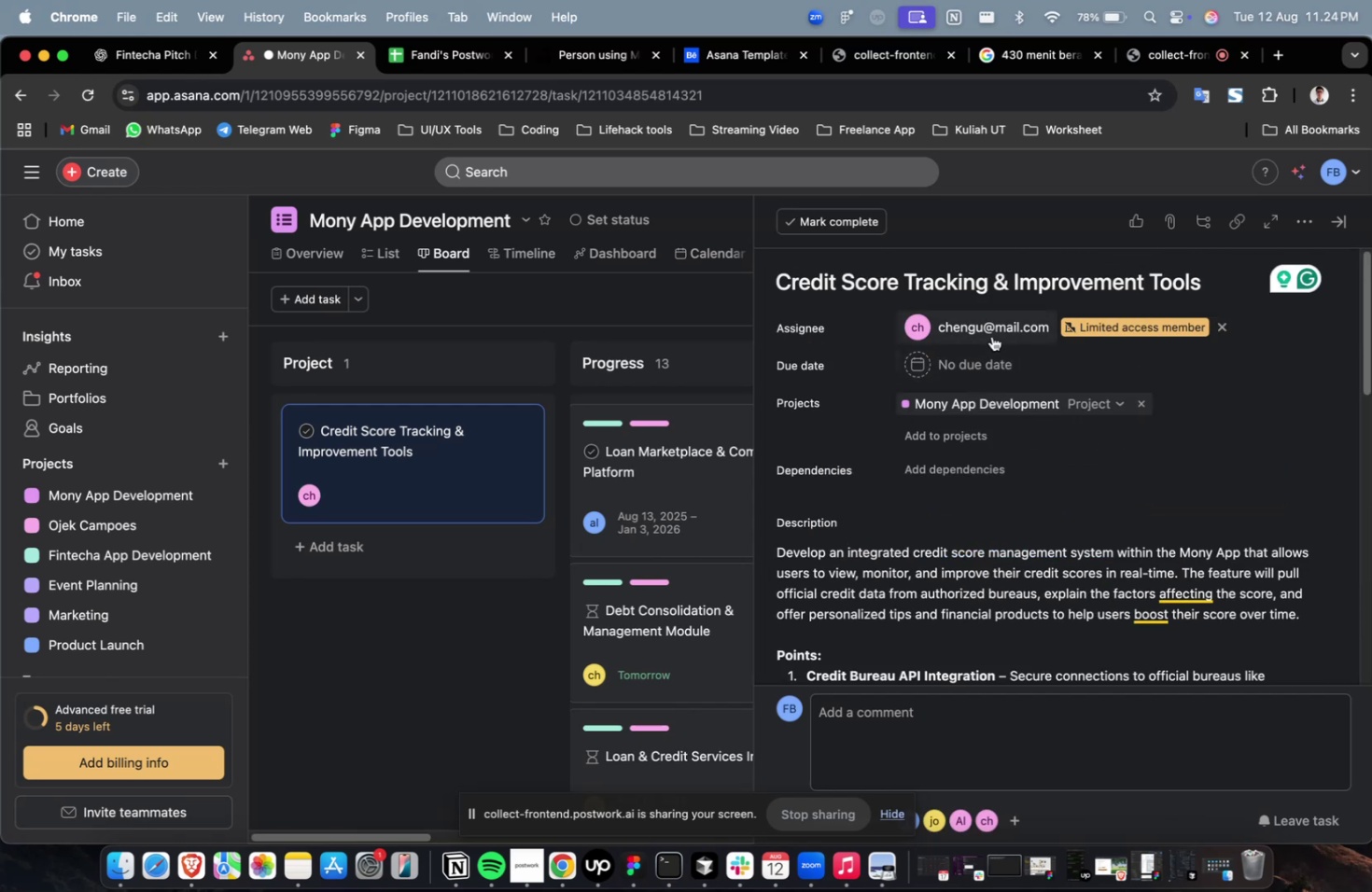 
triple_click([991, 336])
 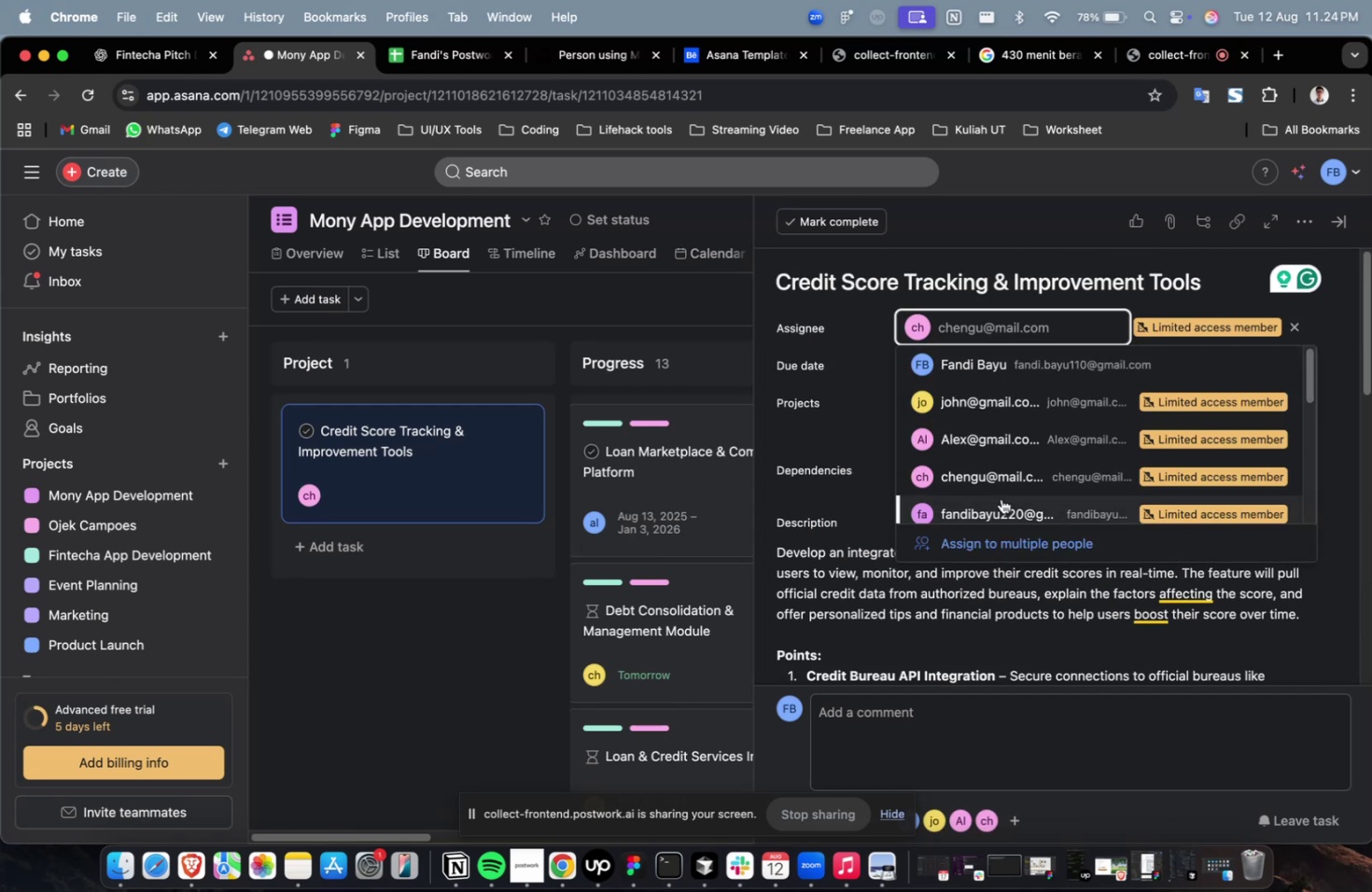 
triple_click([1001, 498])
 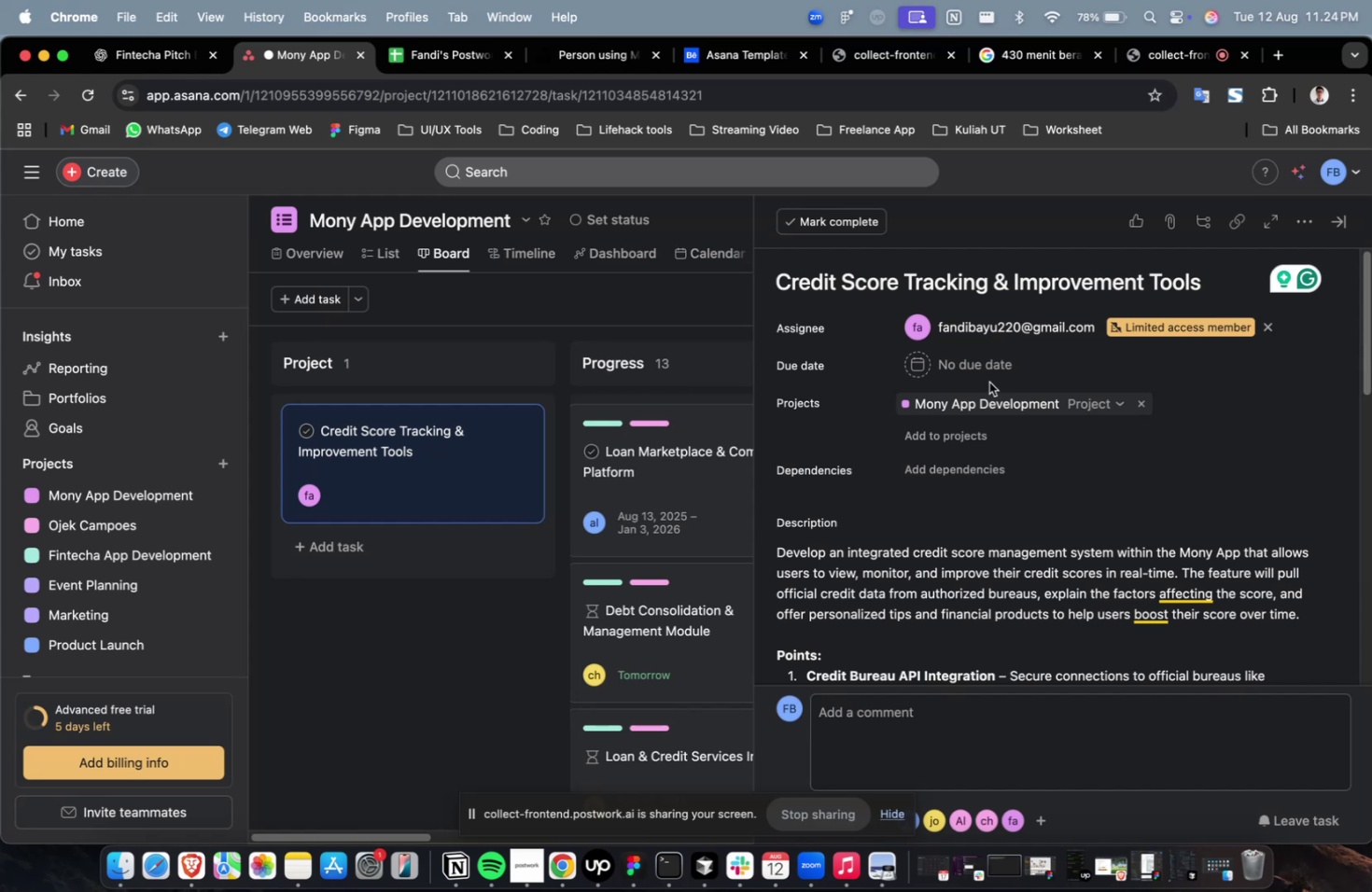 
triple_click([988, 381])
 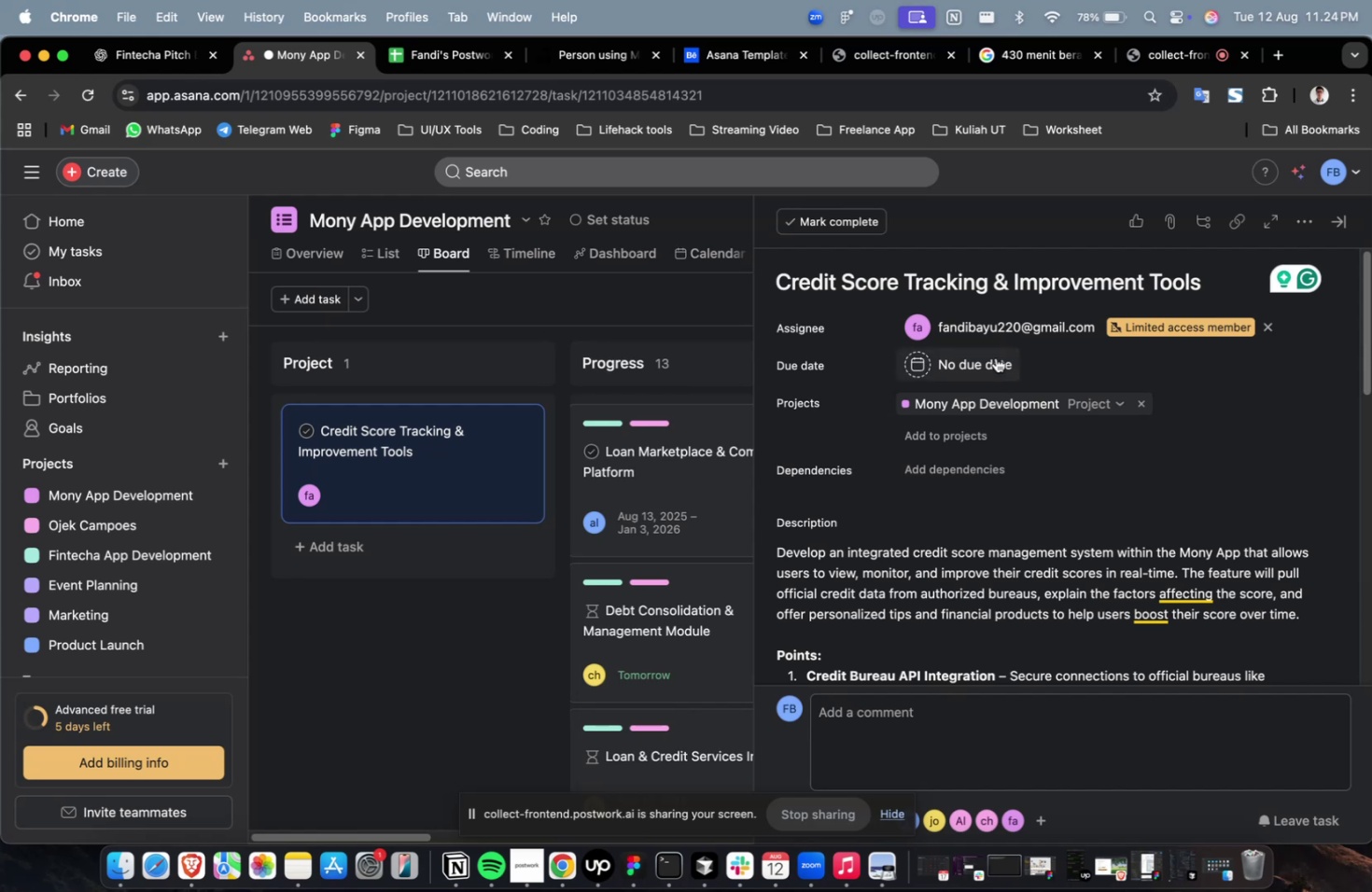 
triple_click([995, 357])
 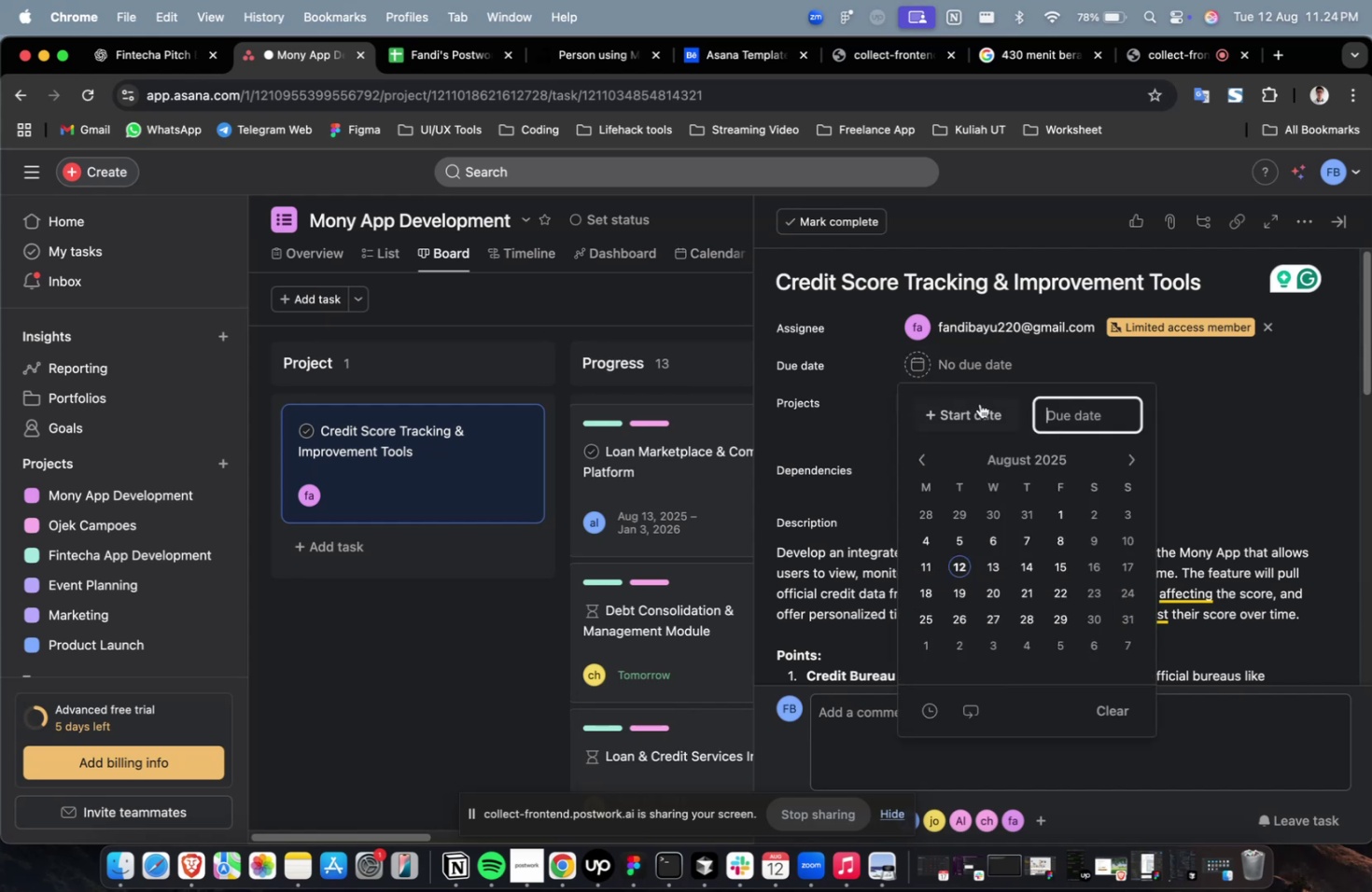 
triple_click([979, 403])
 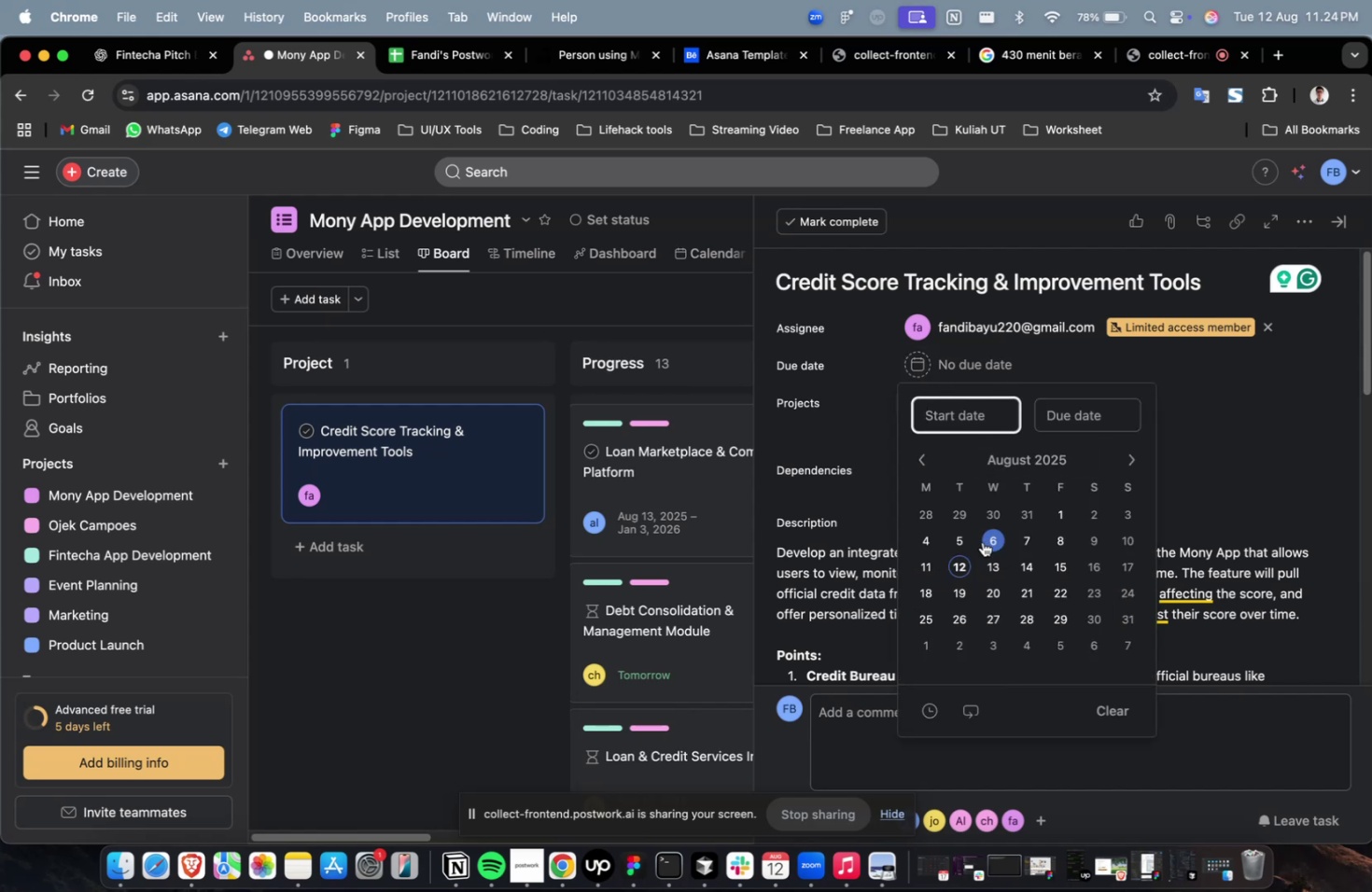 
triple_click([982, 541])
 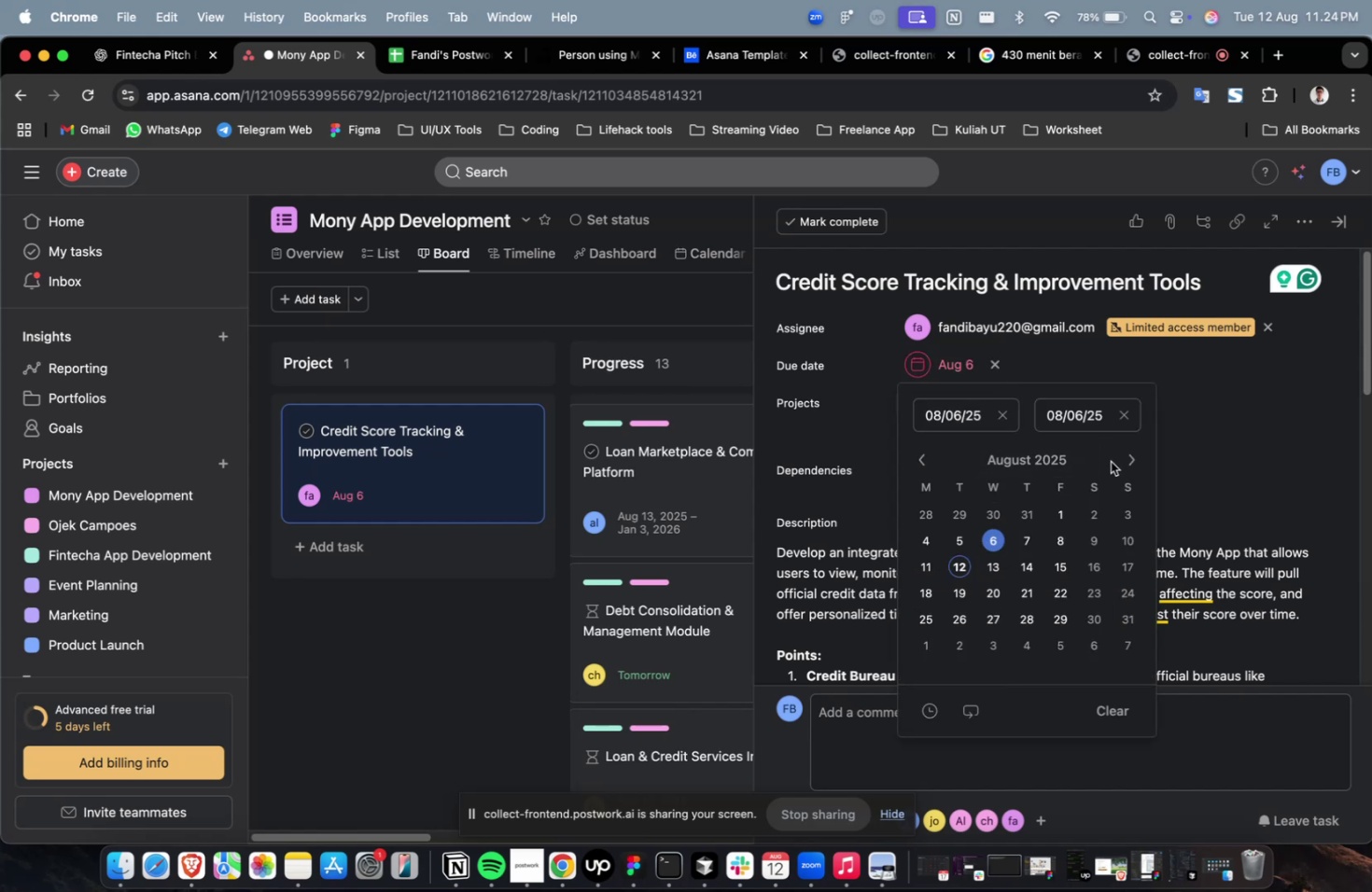 
triple_click([1110, 461])
 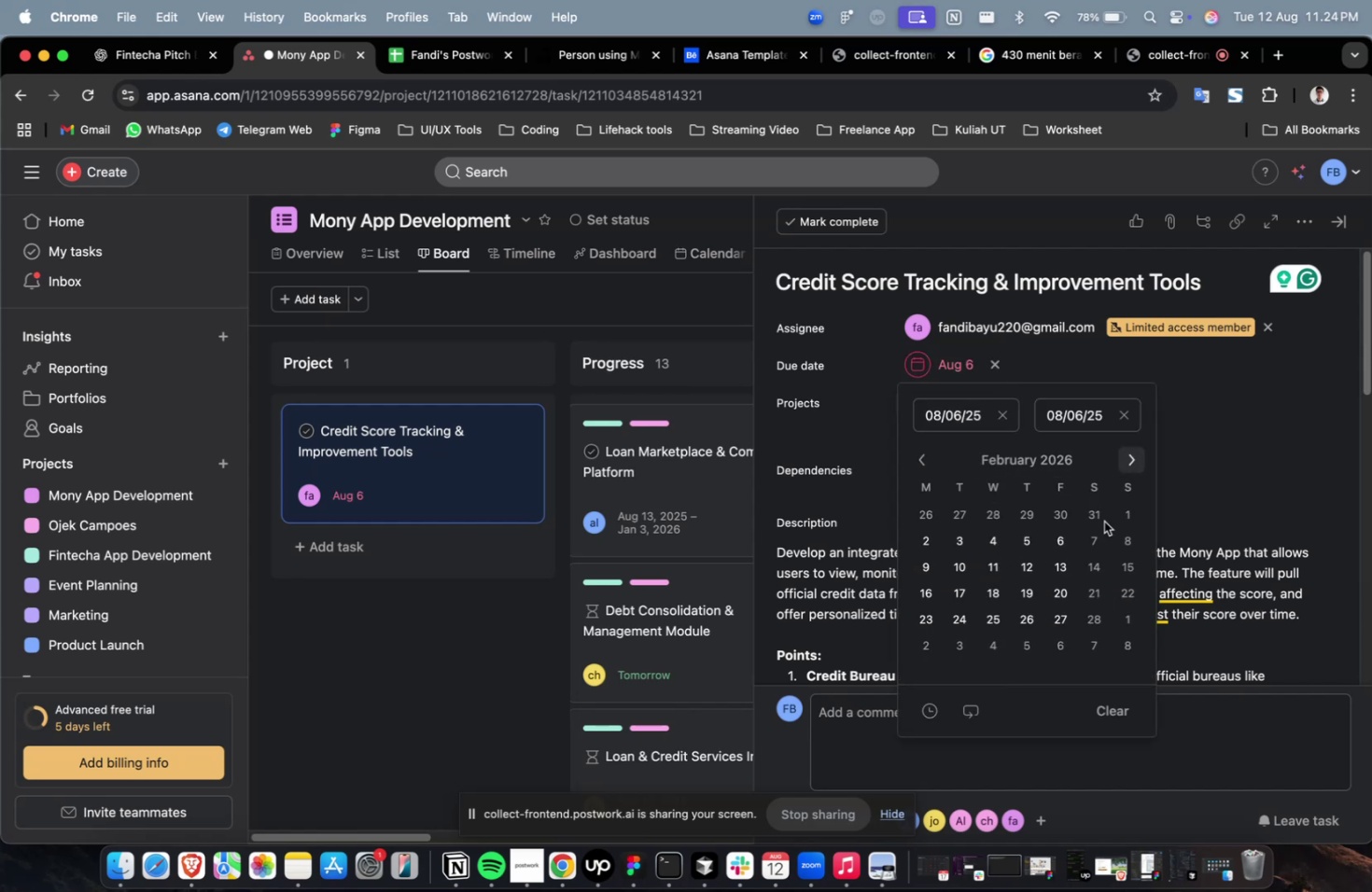 
triple_click([1085, 558])
 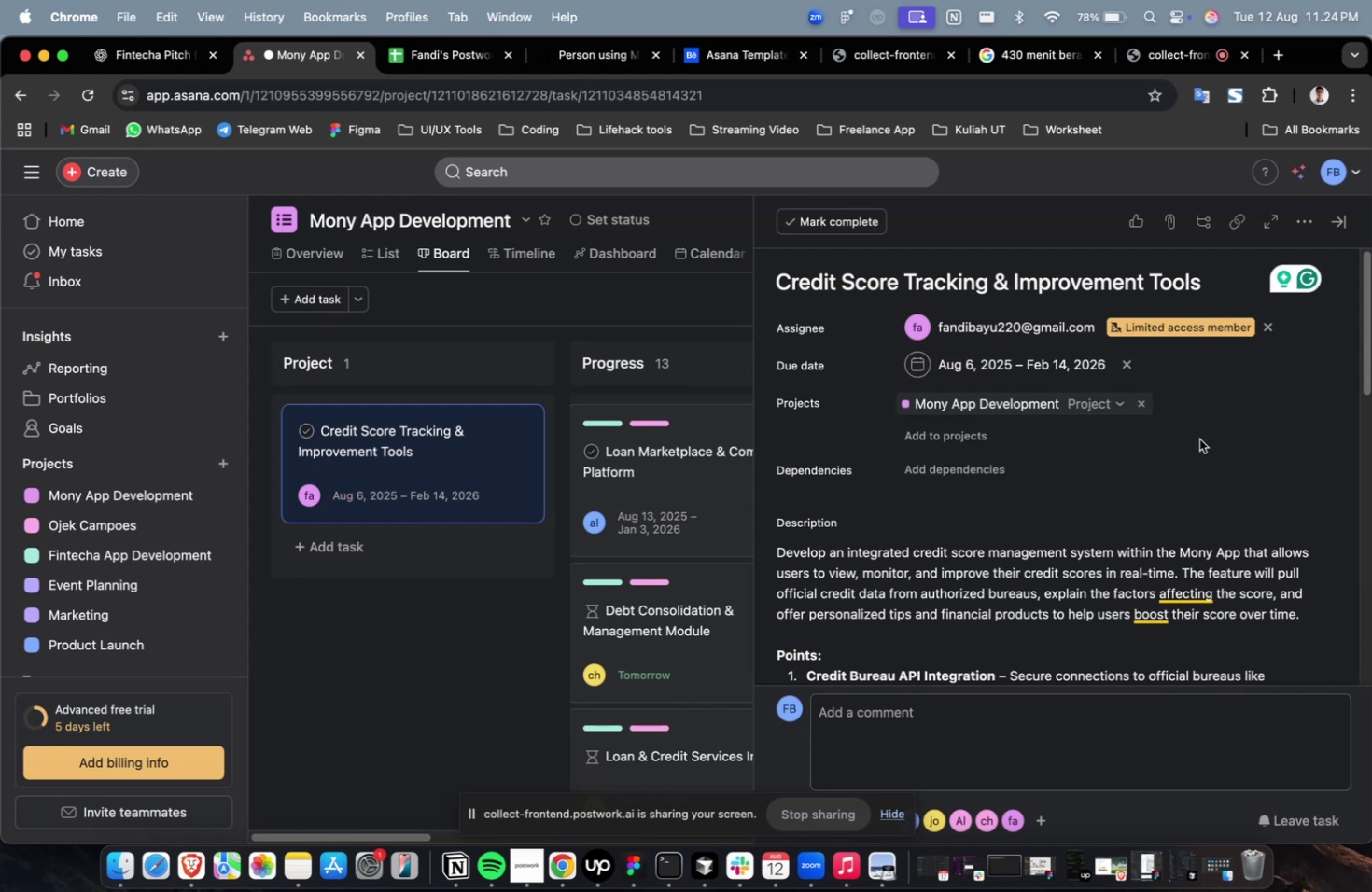 
triple_click([1198, 439])
 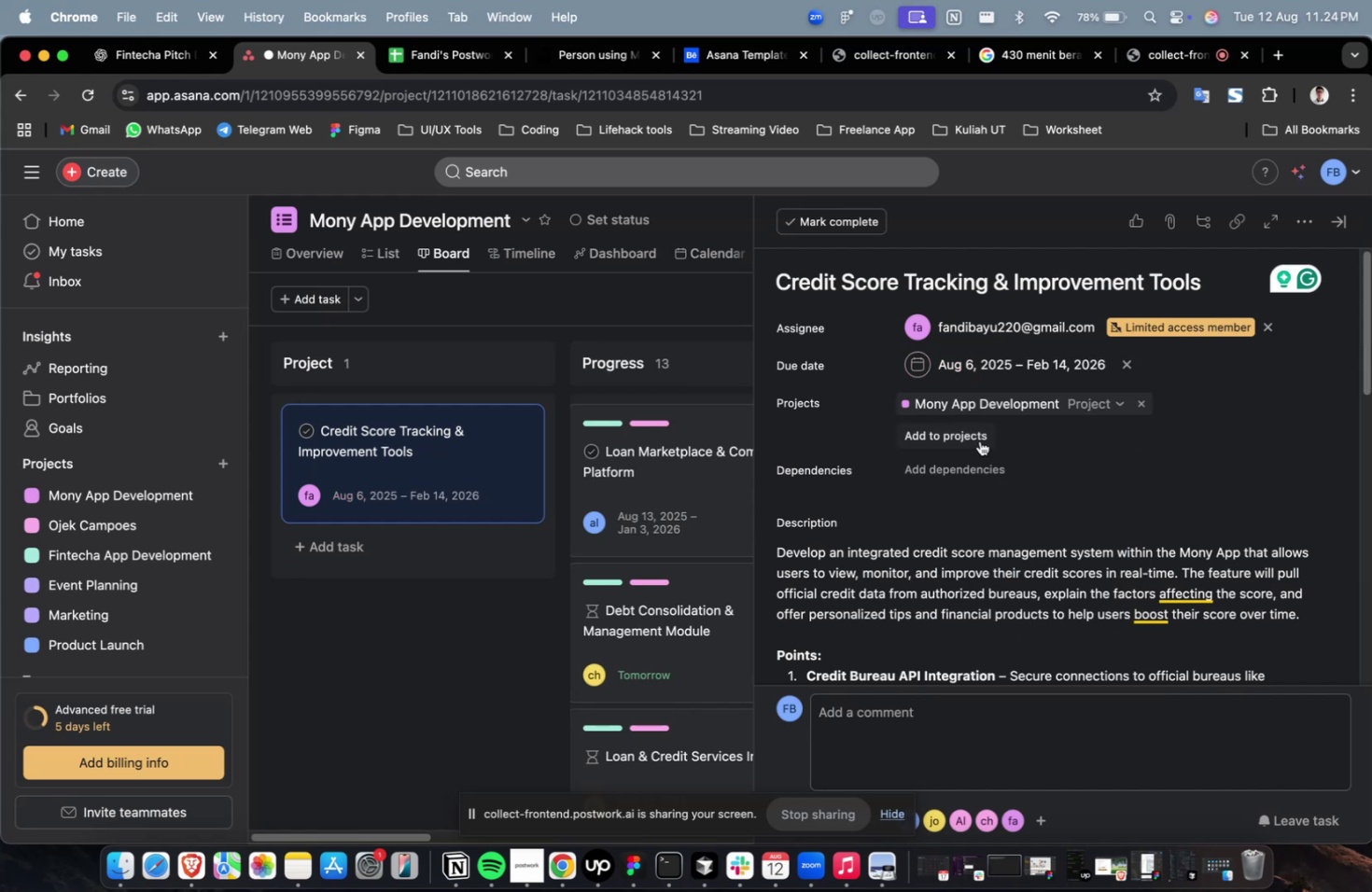 
triple_click([979, 440])
 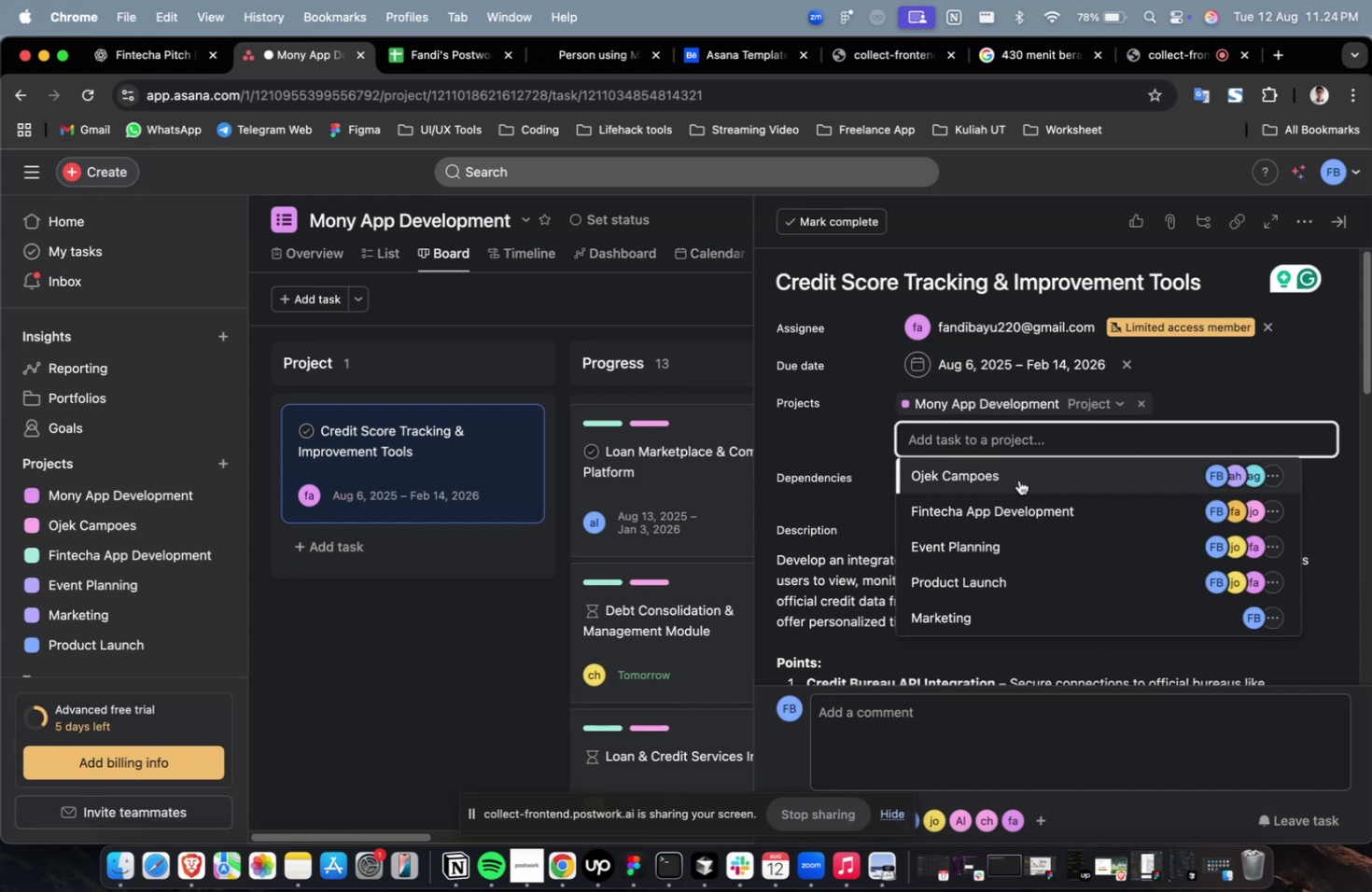 
triple_click([1018, 480])
 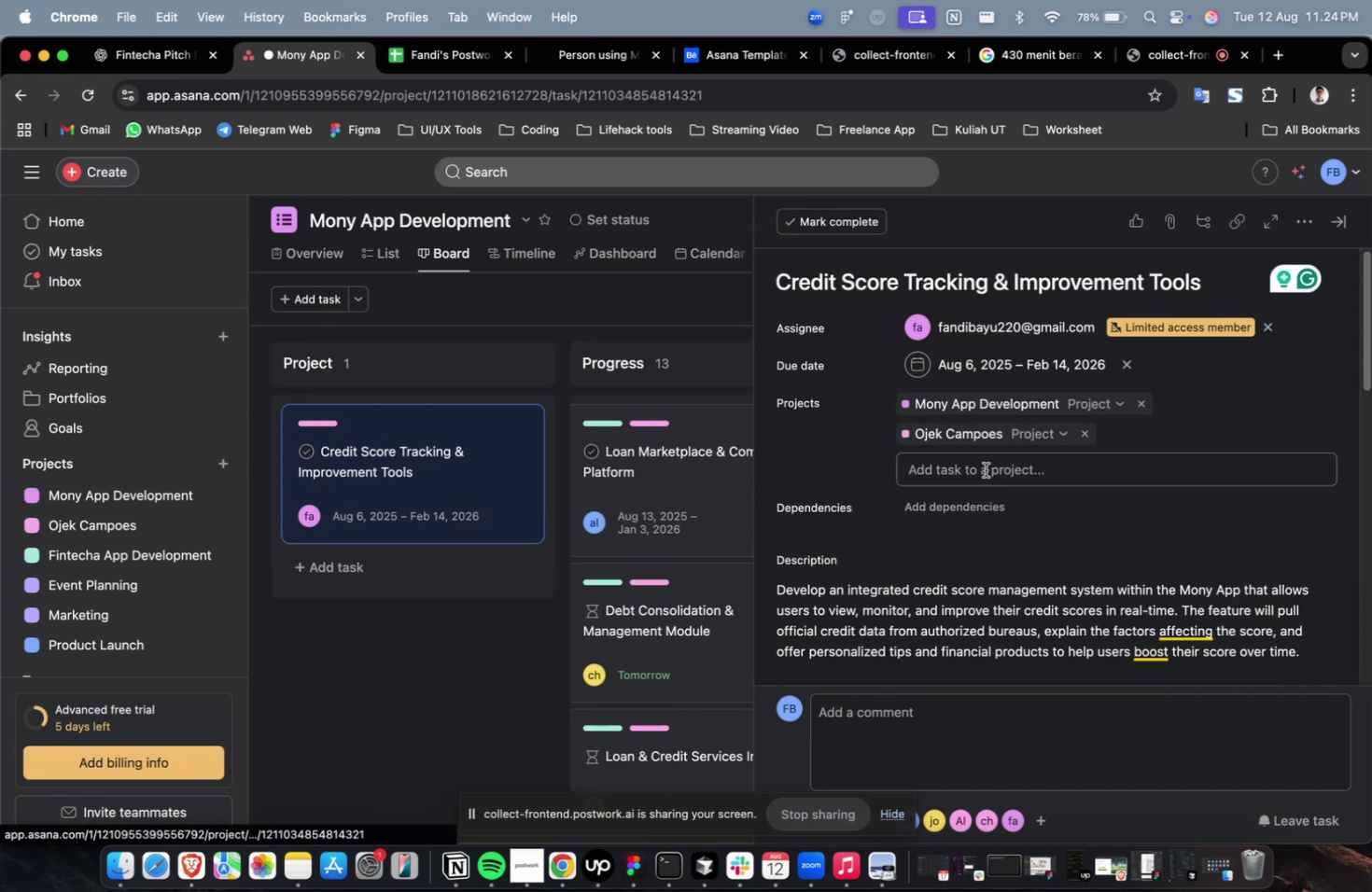 
triple_click([985, 469])
 